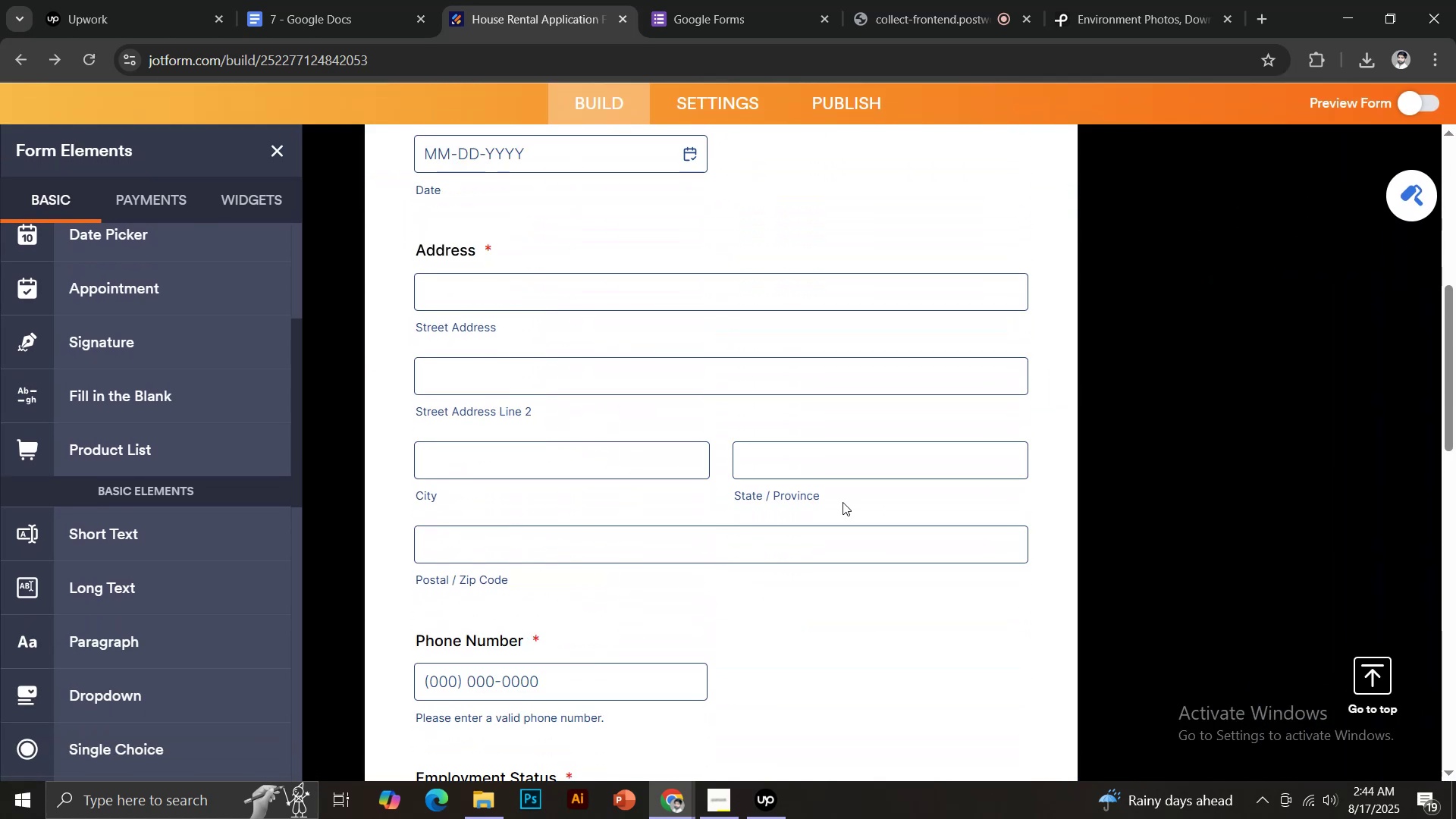 
scroll: coordinate [1066, 446], scroll_direction: up, amount: 1.0
 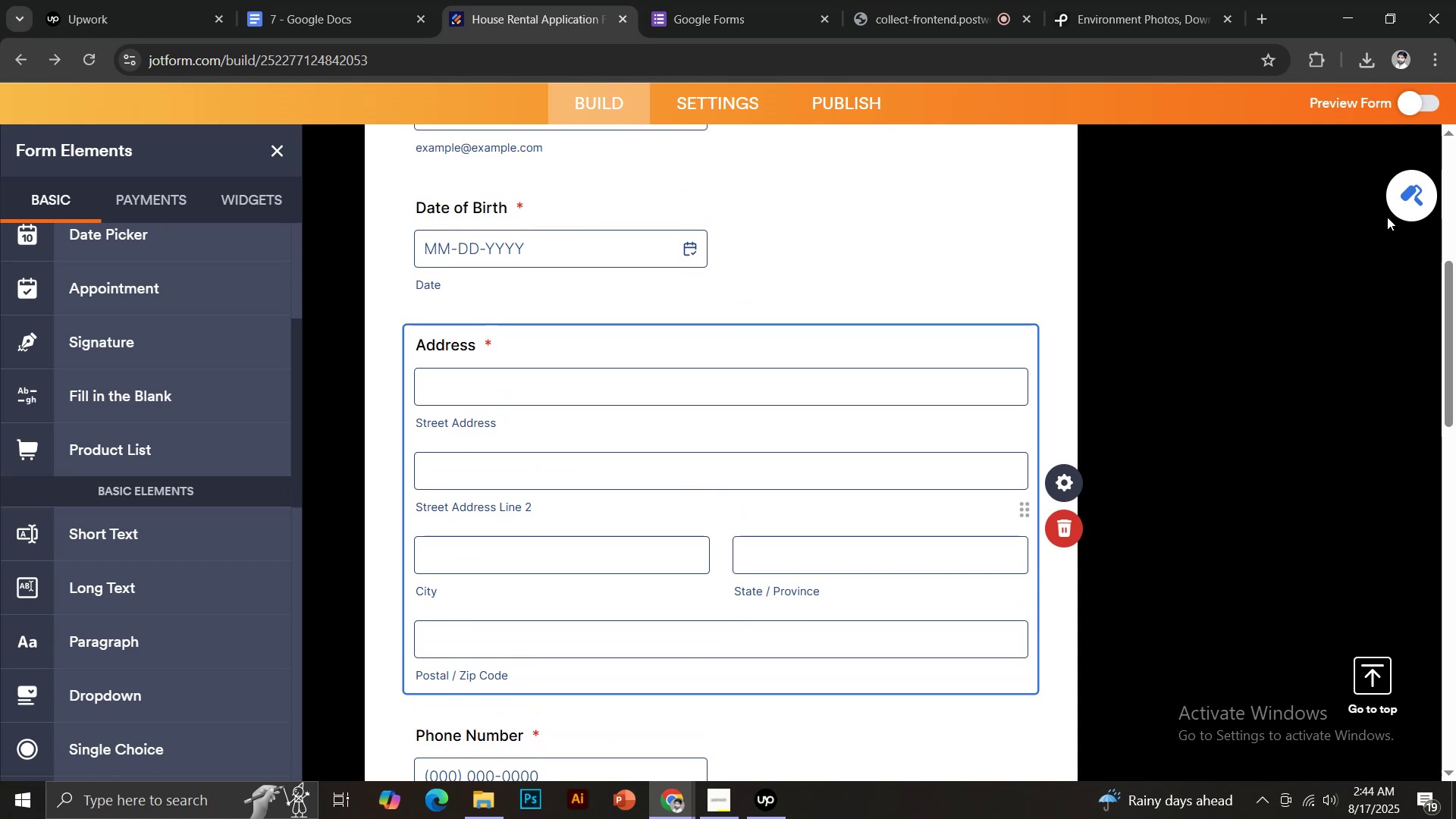 
left_click([1404, 200])
 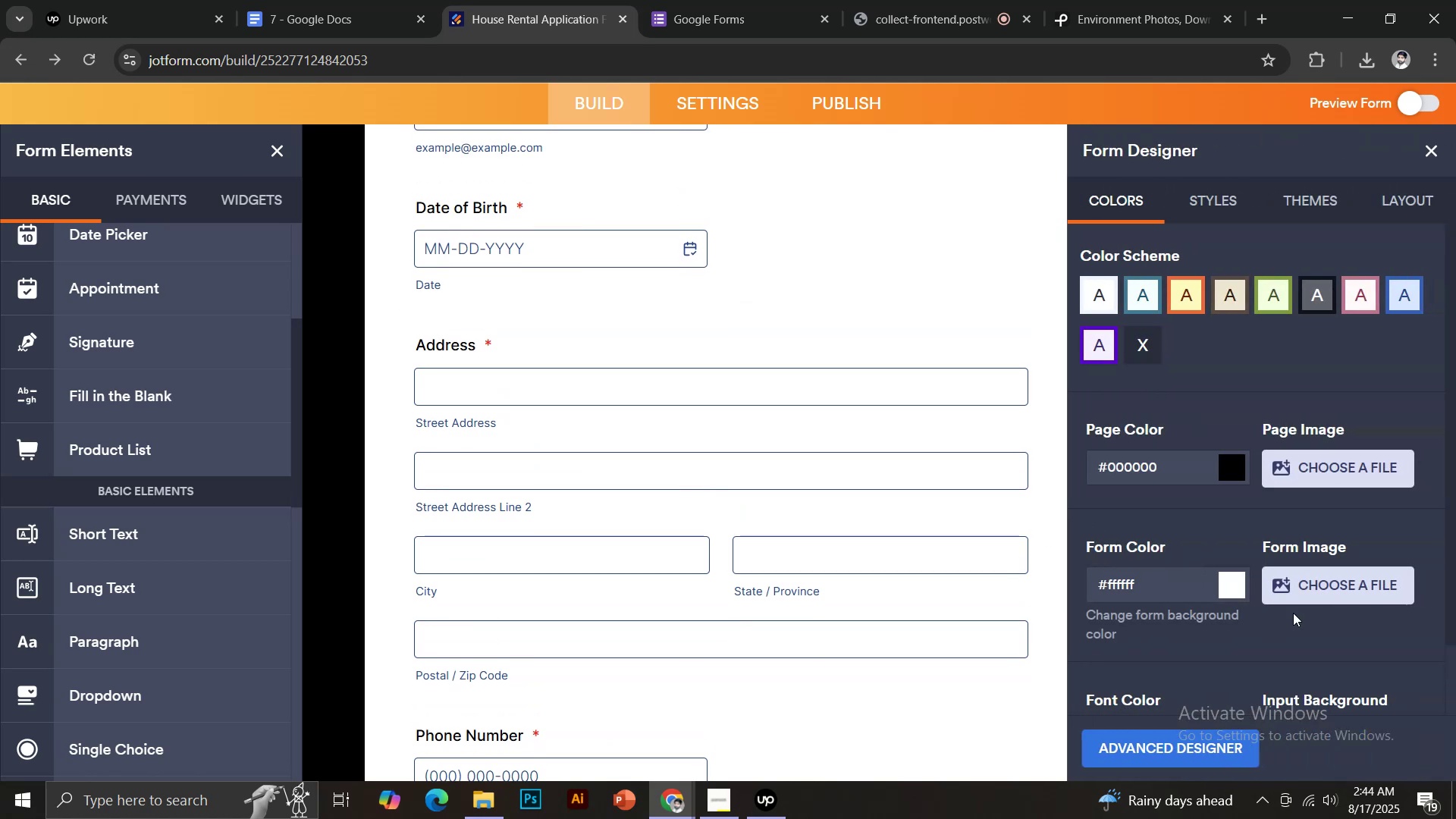 
scroll: coordinate [1258, 657], scroll_direction: down, amount: 6.0
 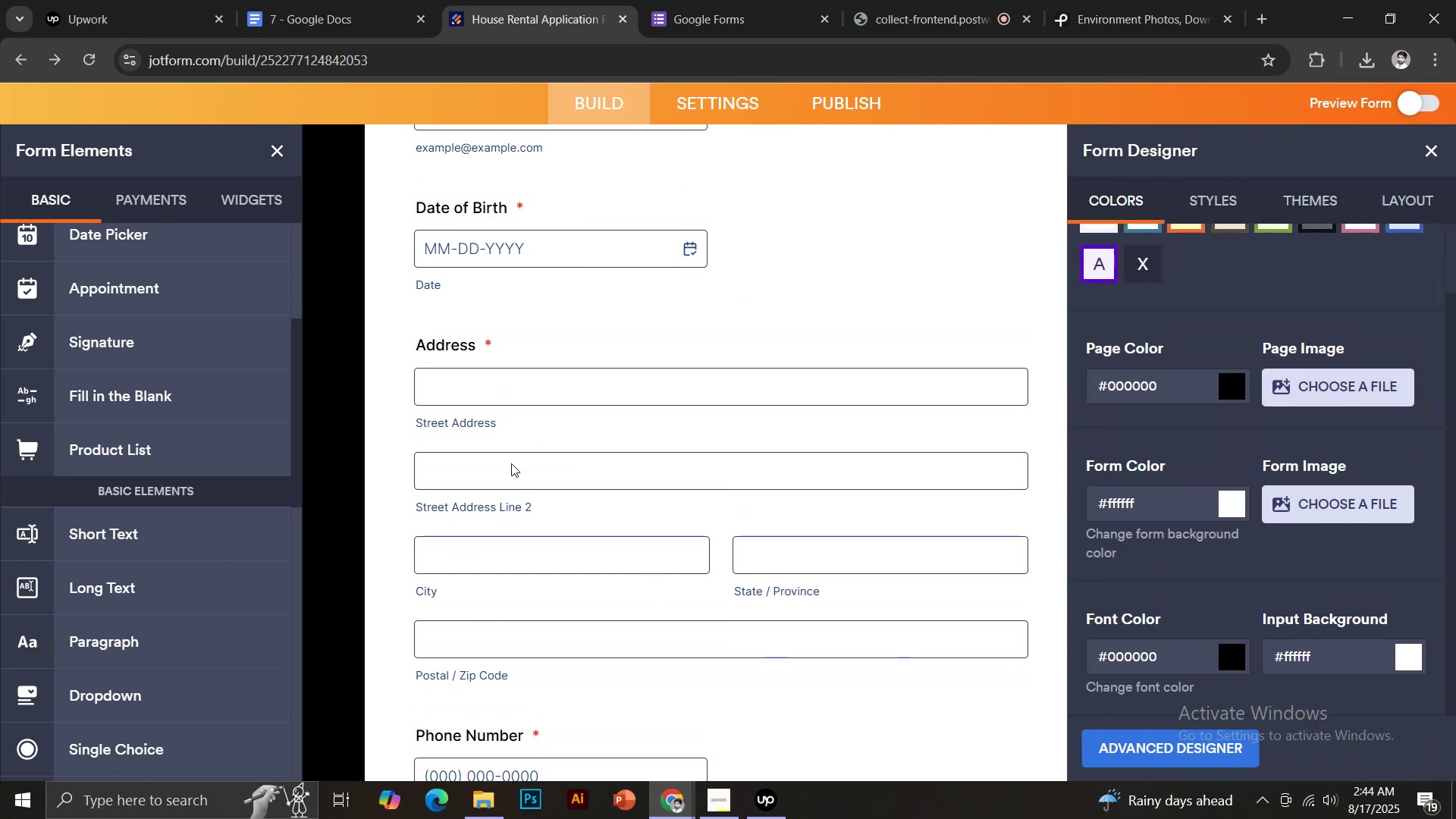 
left_click([454, 419])
 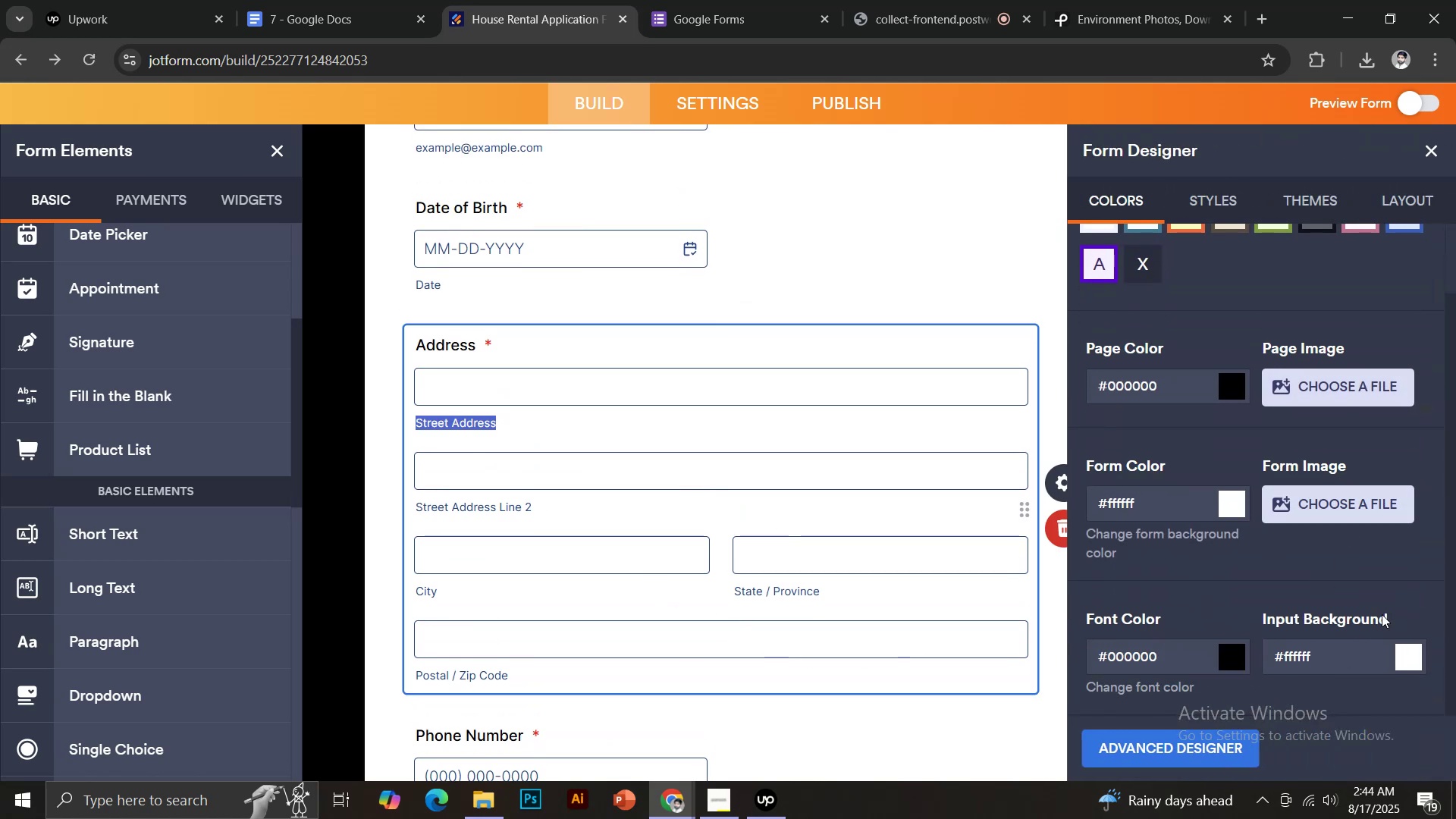 
scroll: coordinate [1381, 613], scroll_direction: down, amount: 3.0
 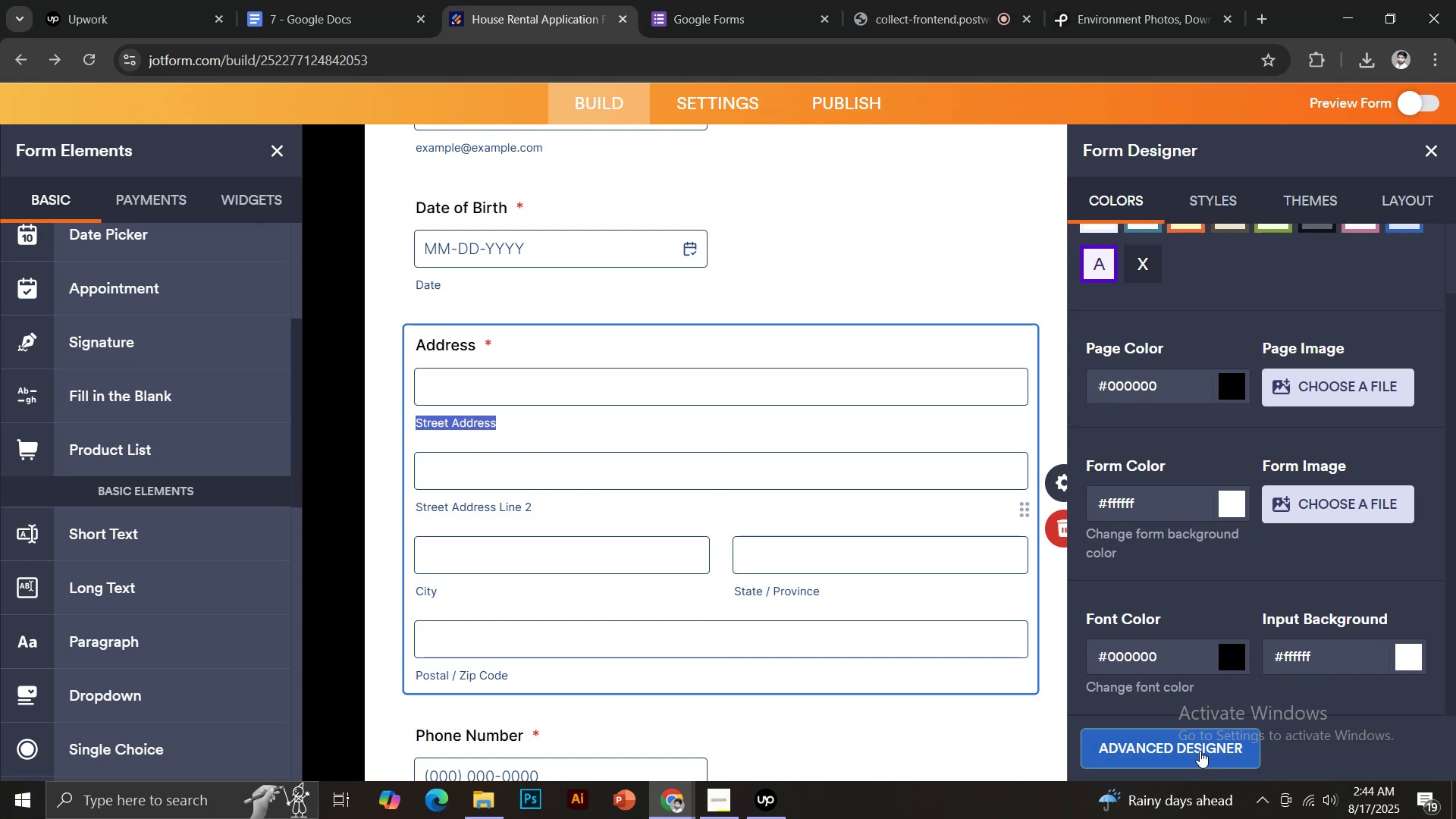 
left_click([1200, 751])
 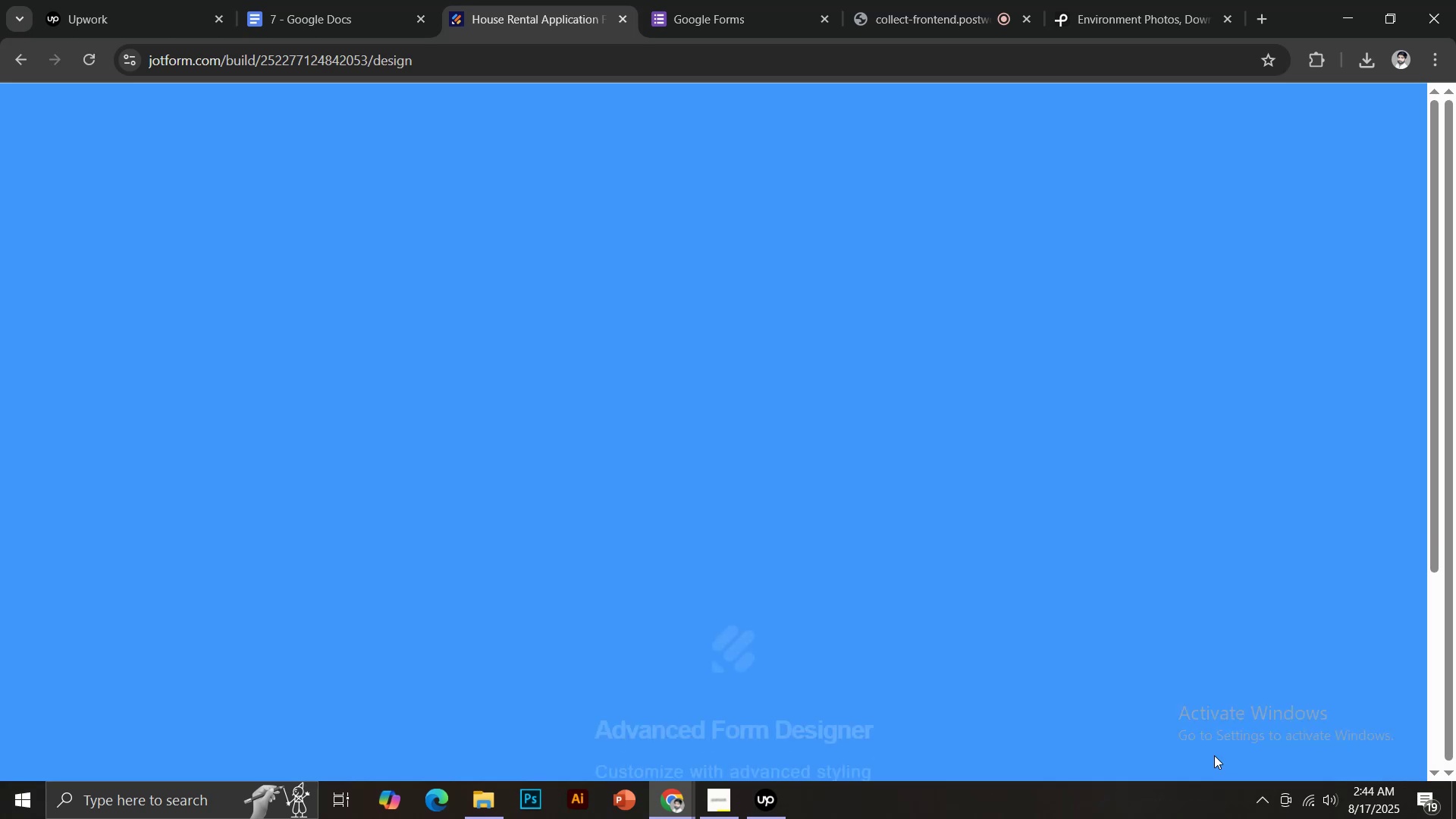 
wait(5.14)
 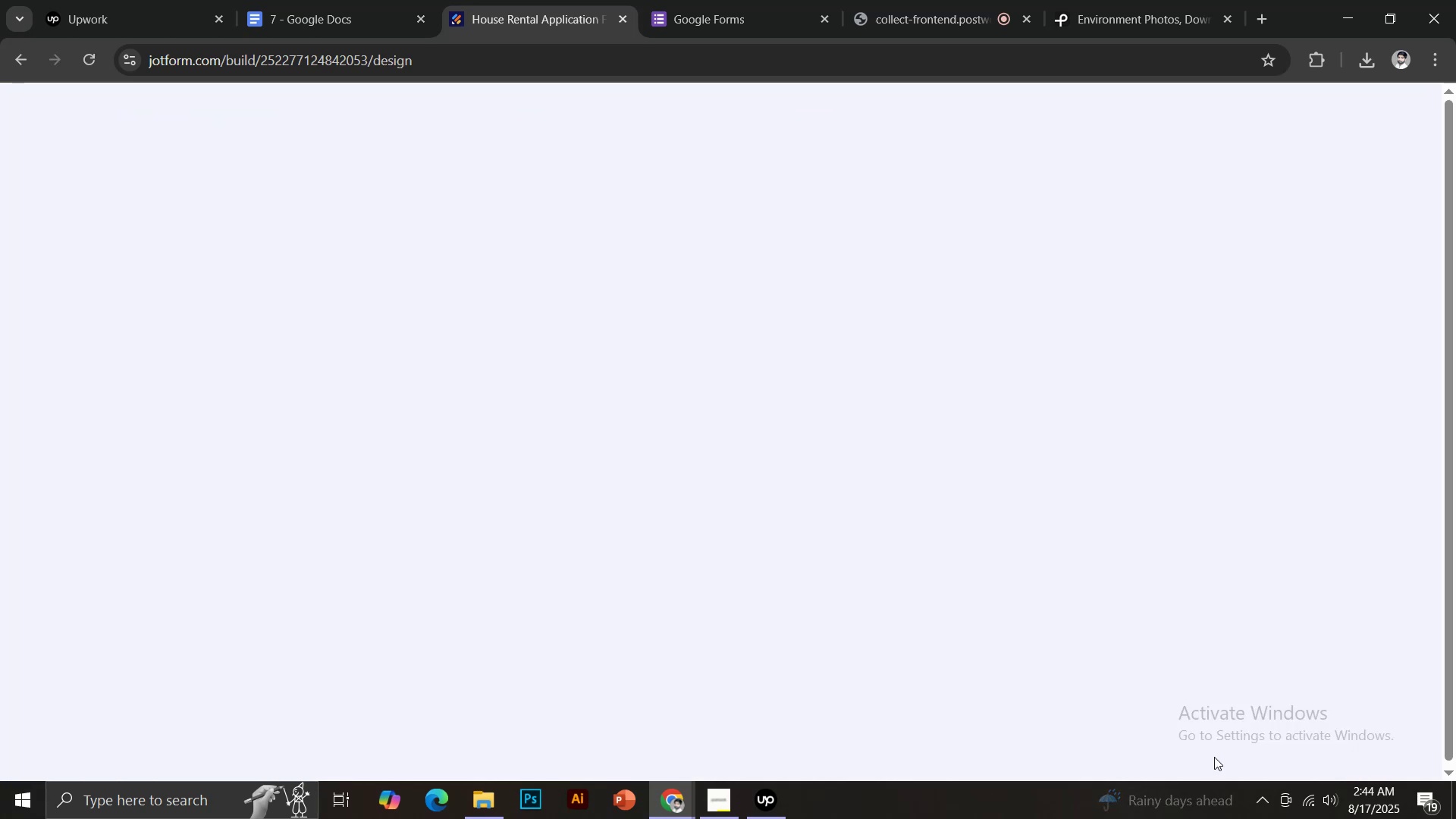 
mouse_move([1271, 587])
 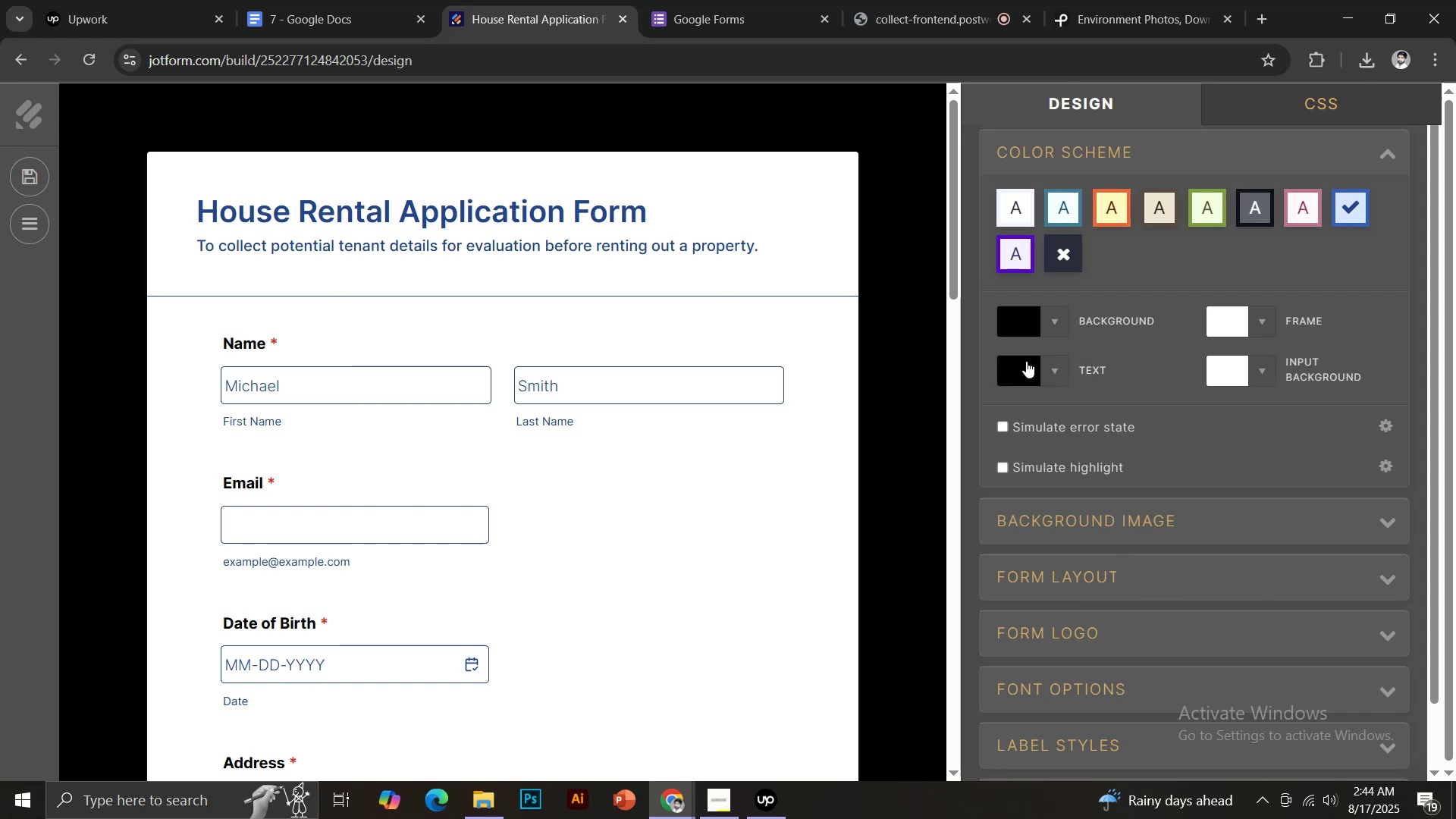 
wait(9.02)
 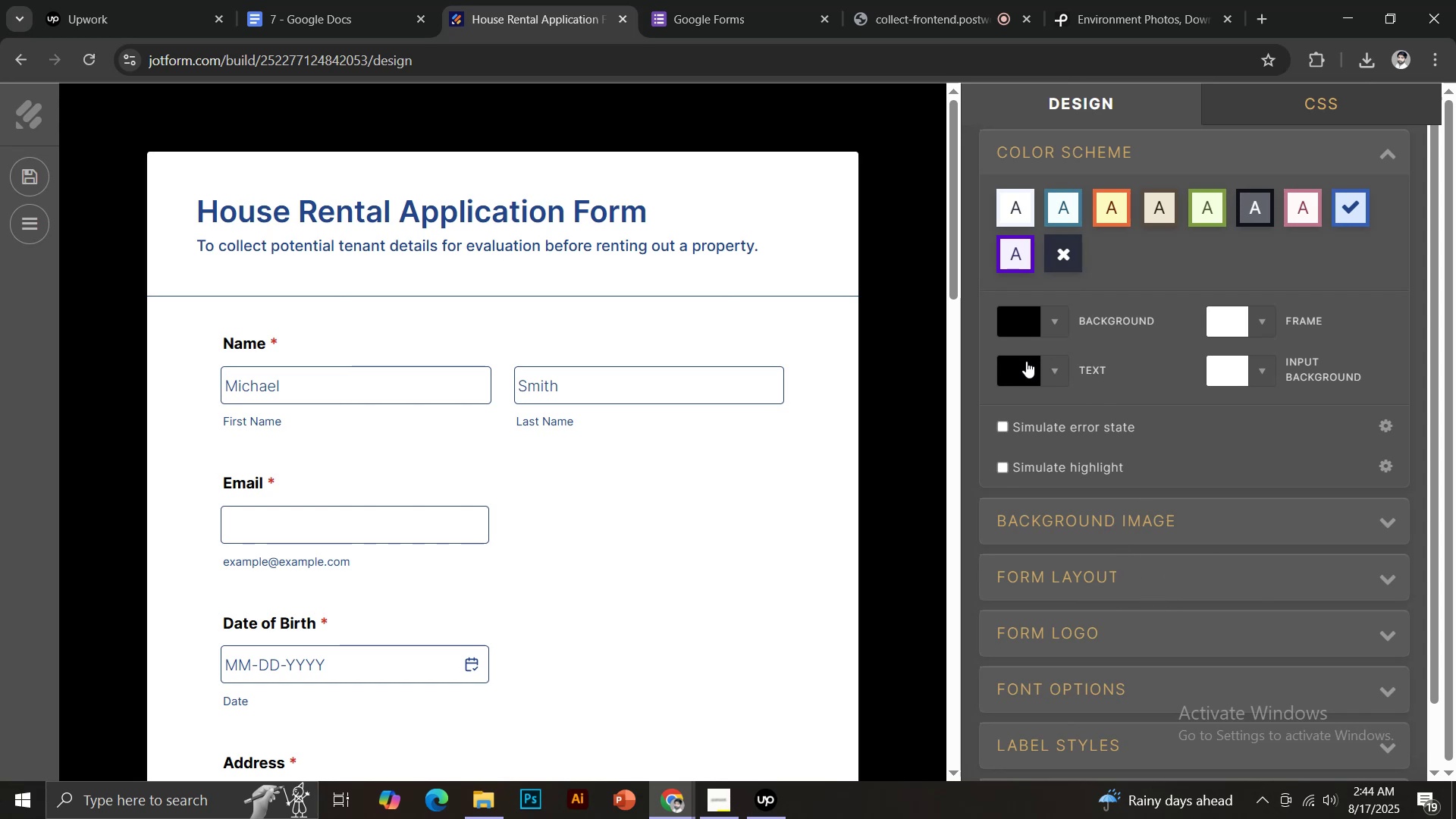 
left_click([20, 64])
 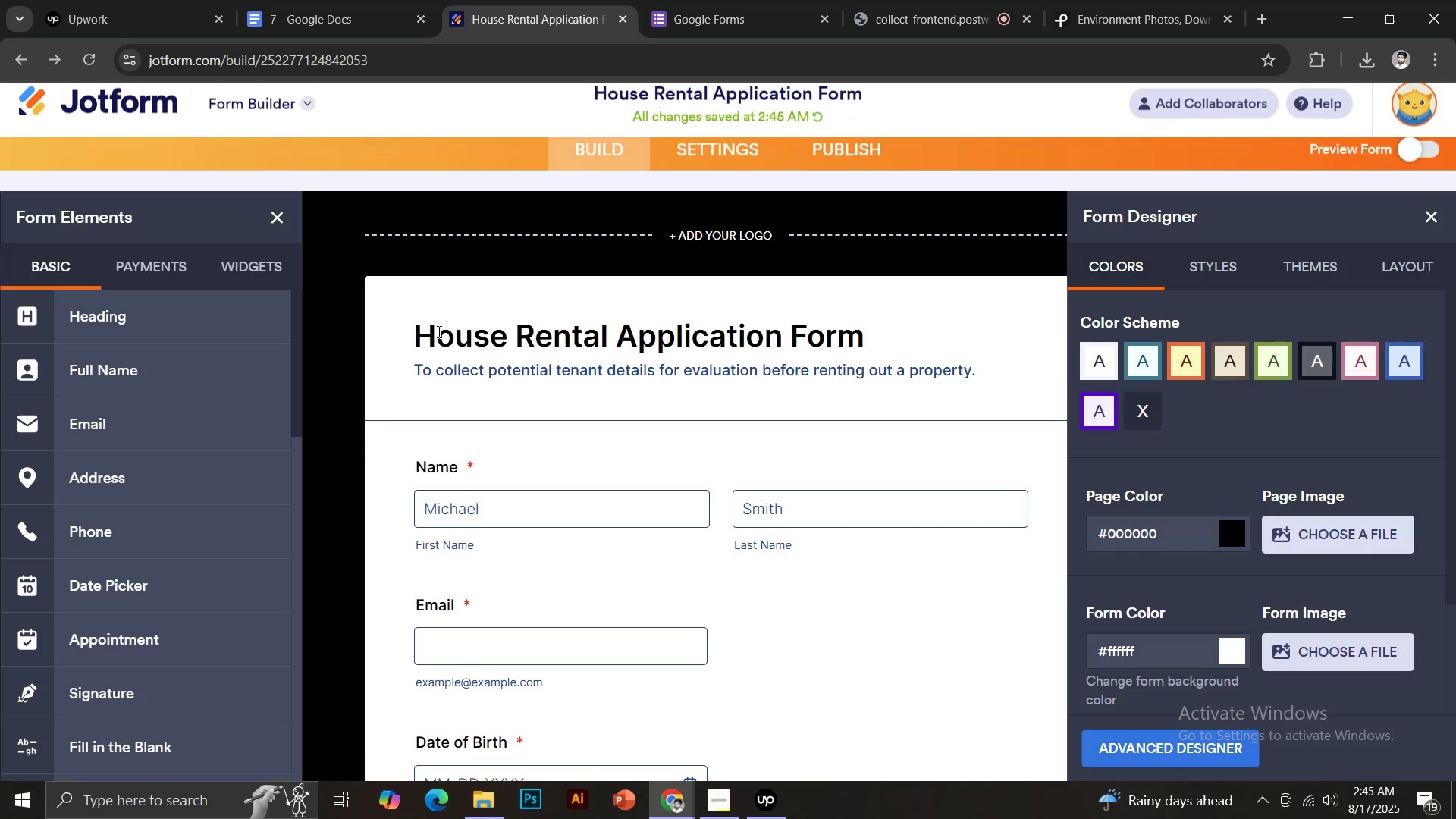 
scroll: coordinate [728, 392], scroll_direction: up, amount: 2.0
 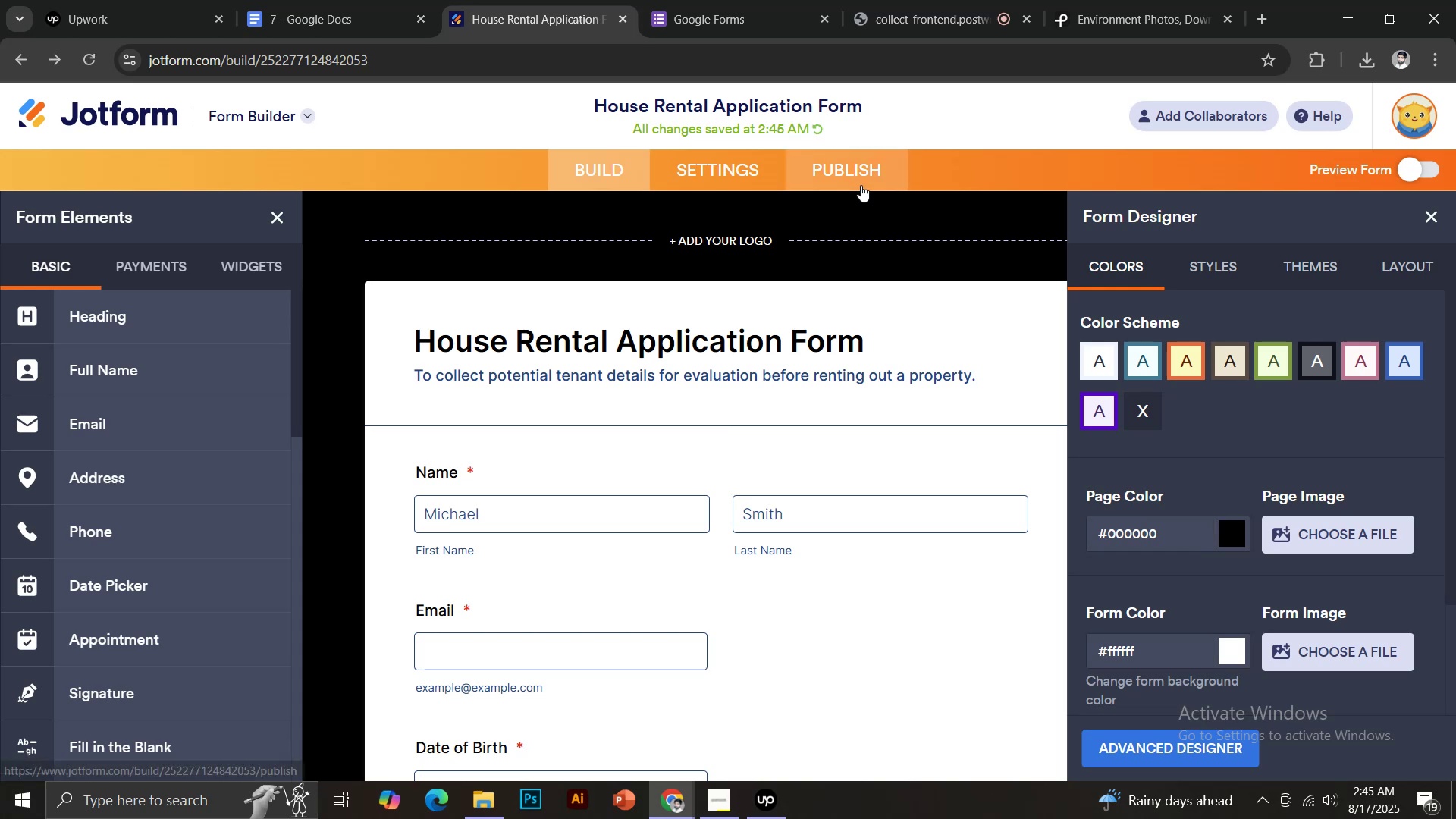 
left_click([858, 168])
 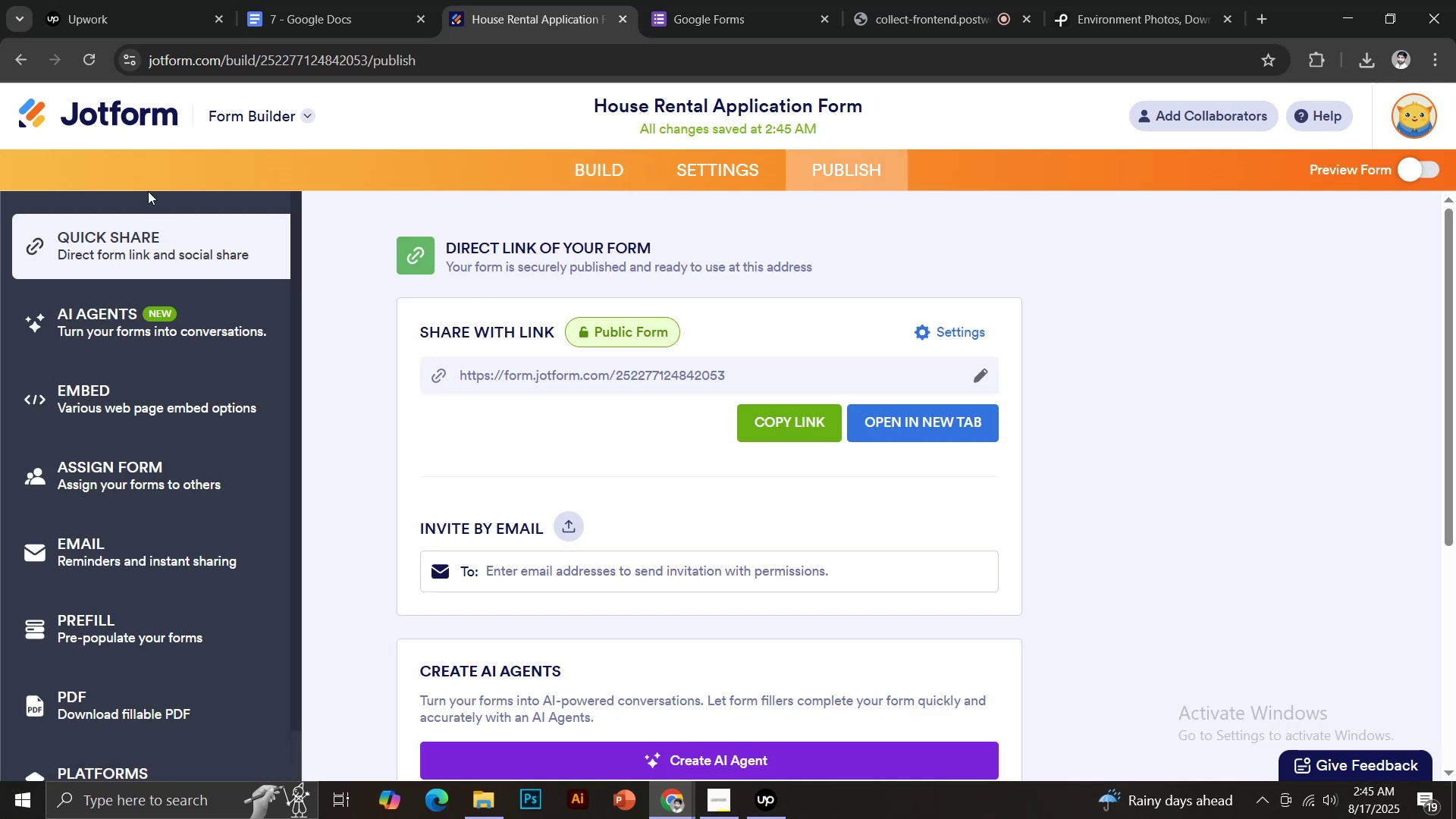 
left_click([133, 119])
 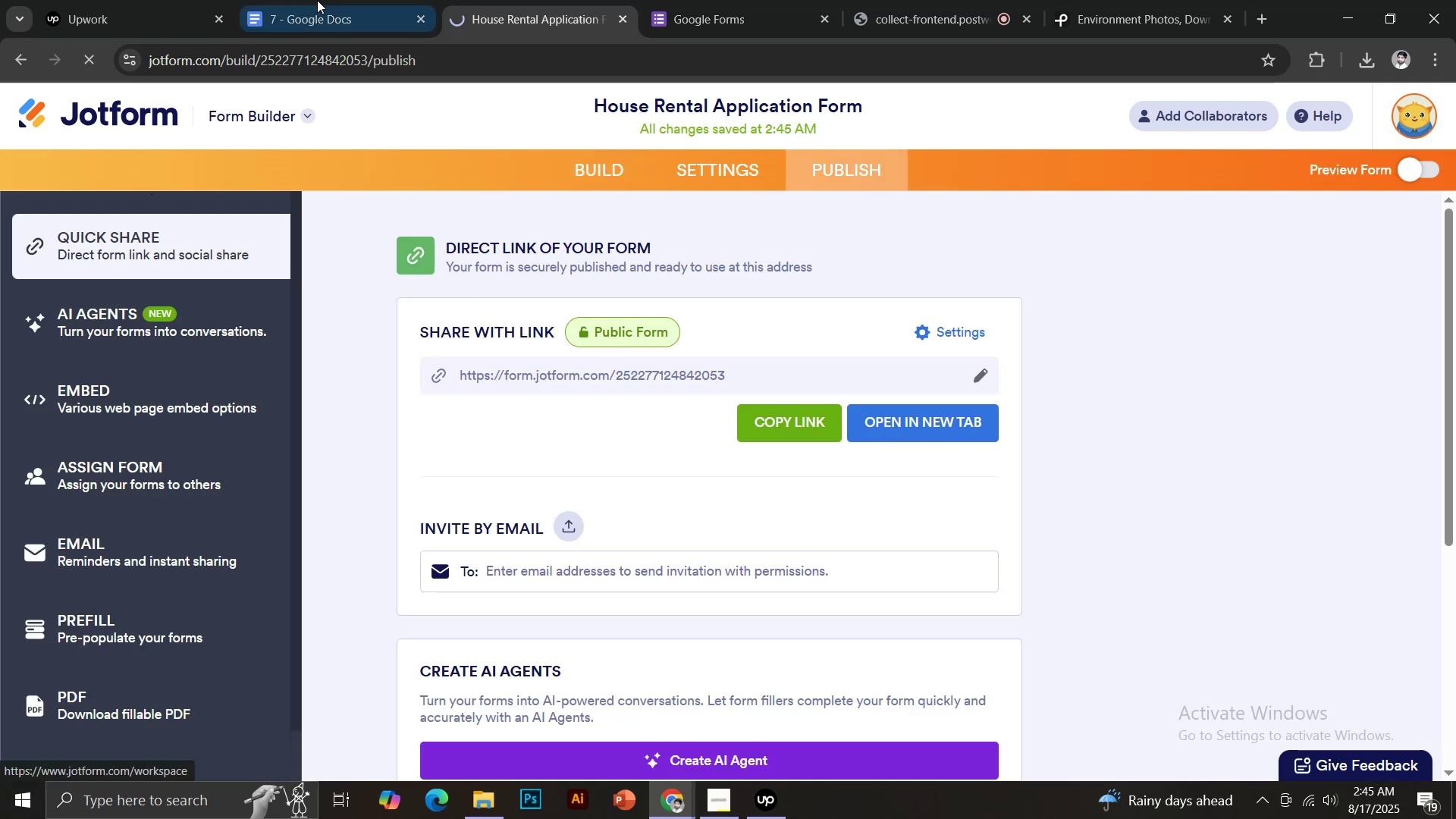 
left_click([317, 0])
 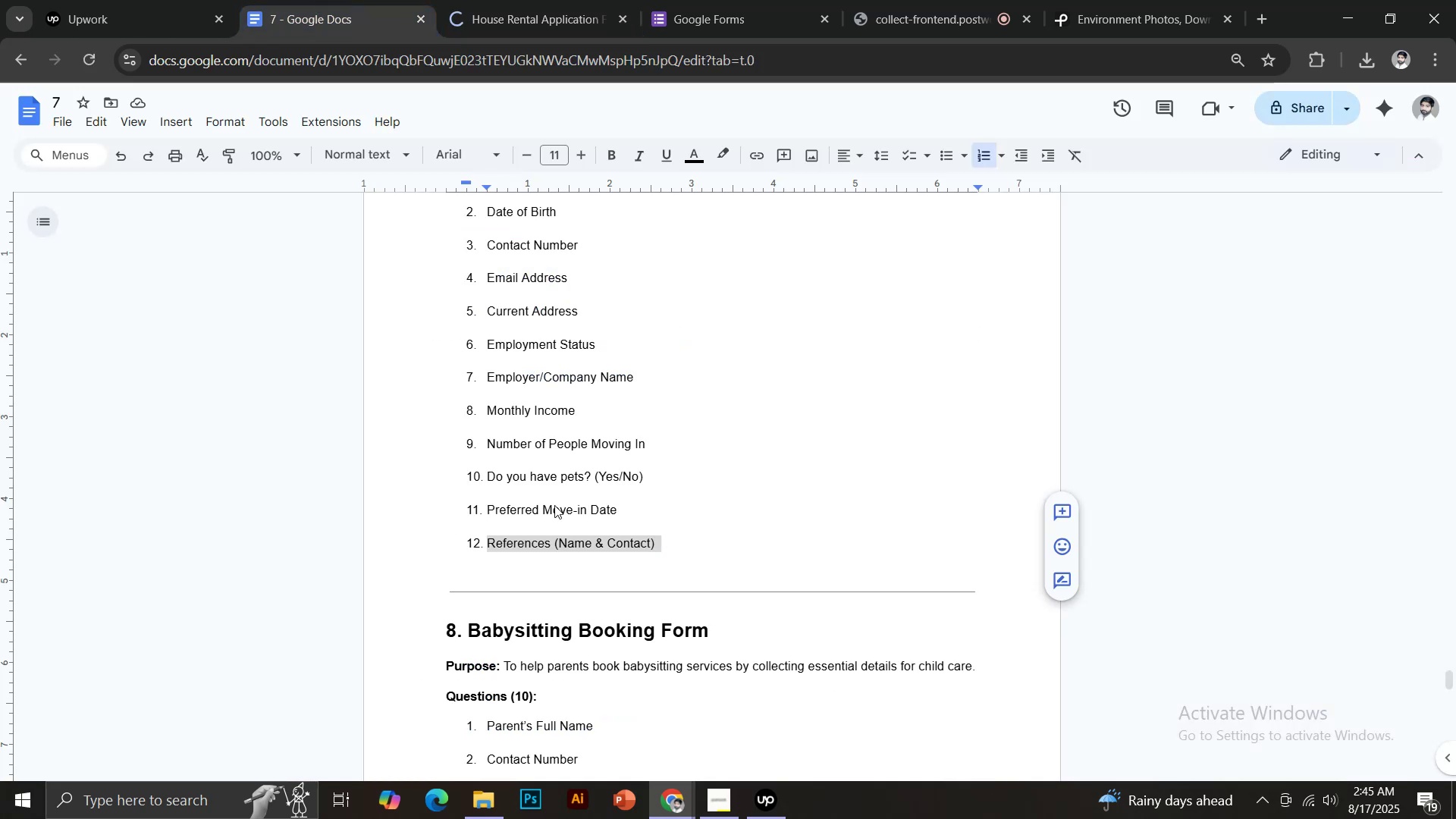 
scroll: coordinate [563, 500], scroll_direction: down, amount: 4.0
 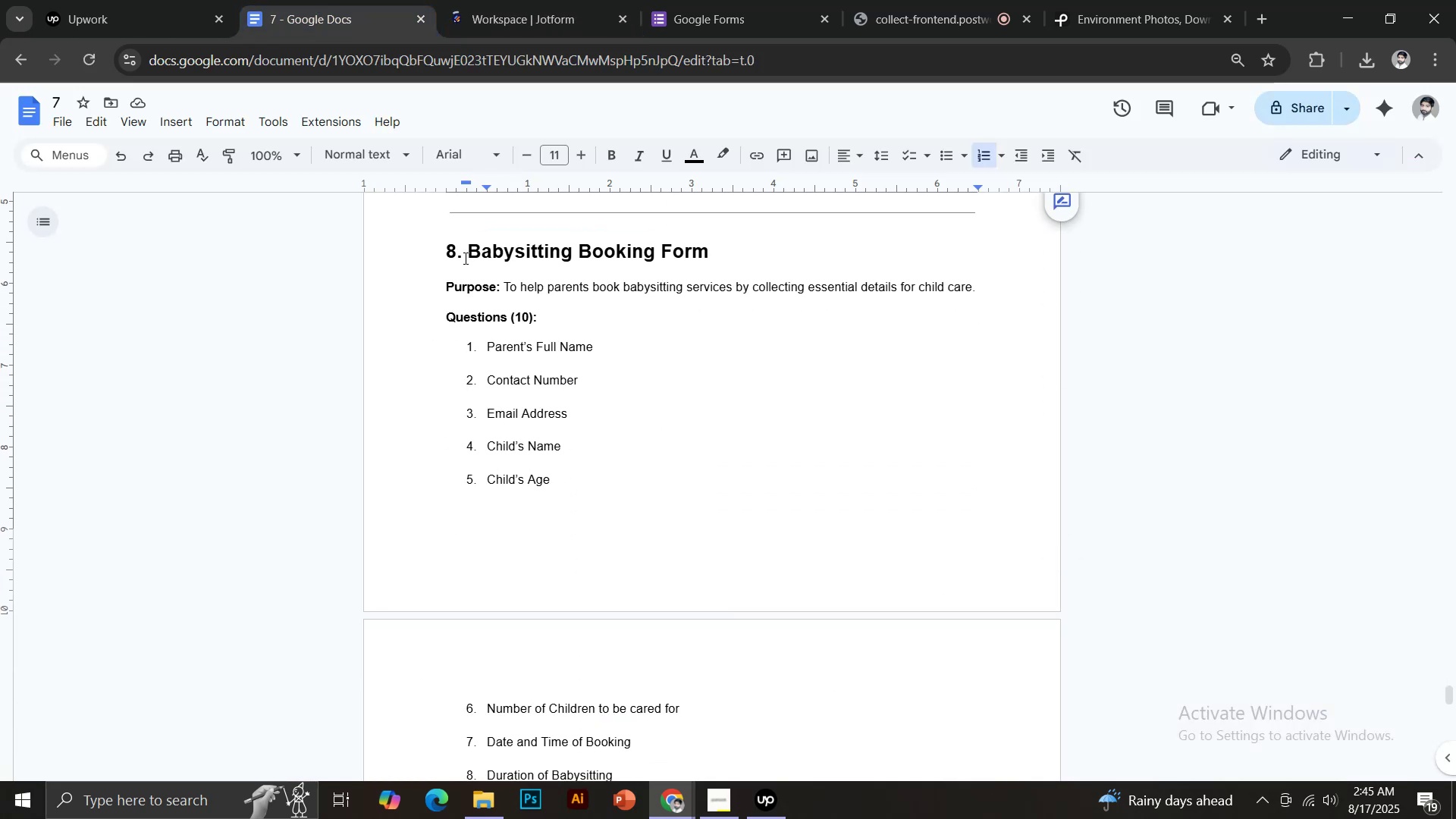 
left_click_drag(start_coordinate=[468, 249], to_coordinate=[713, 251])
 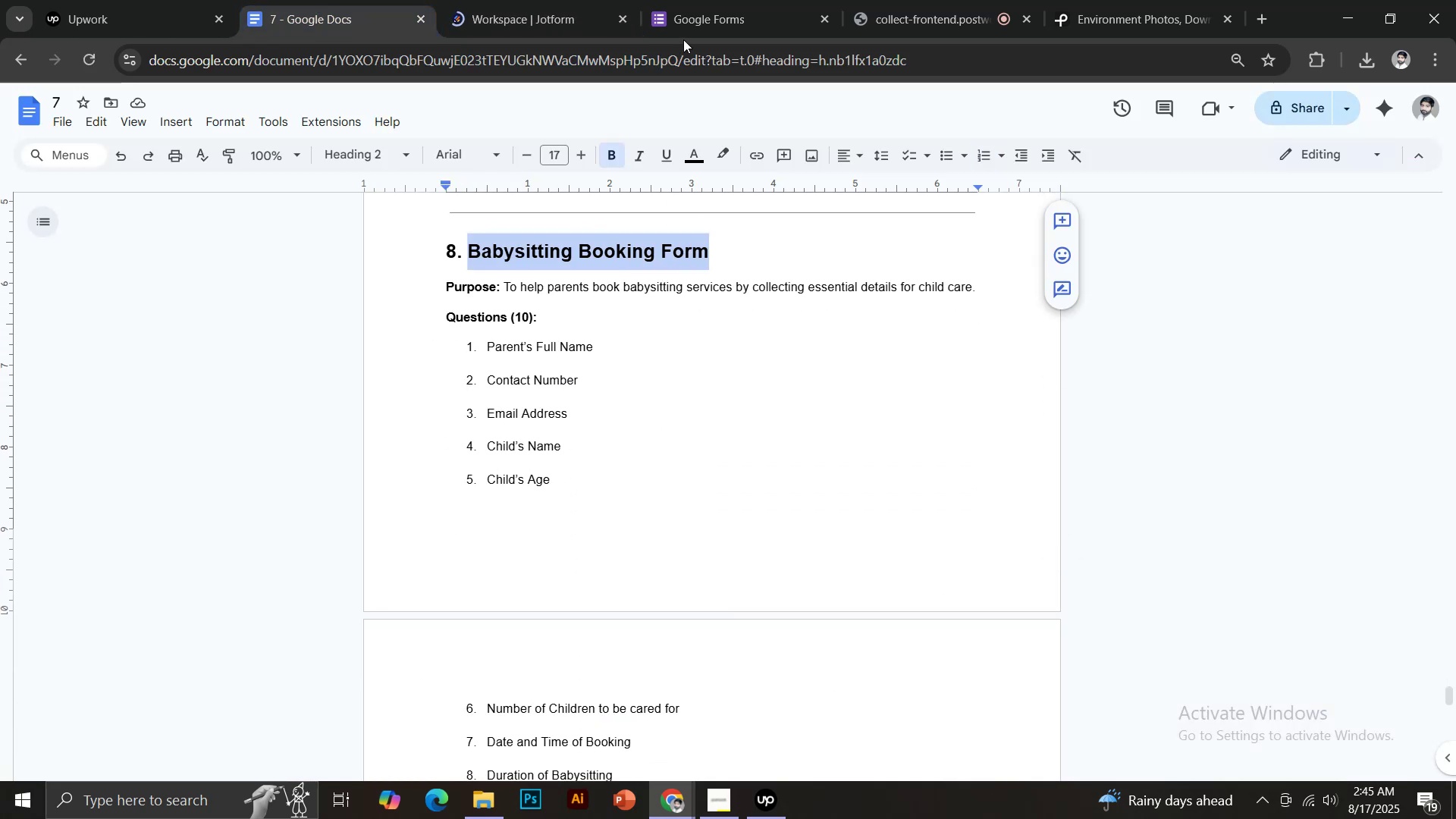 
key(Control+C)
 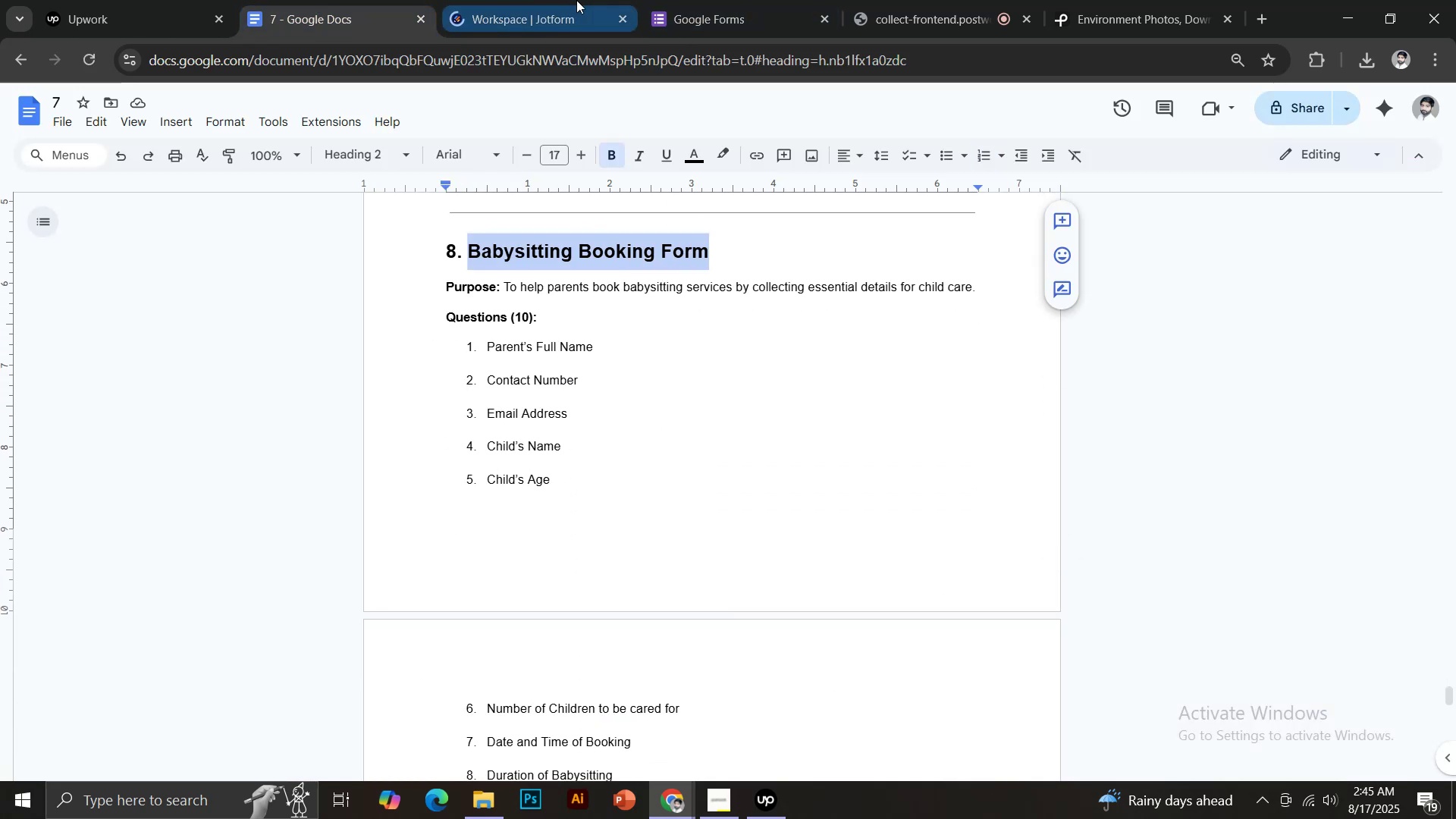 
left_click([576, 0])
 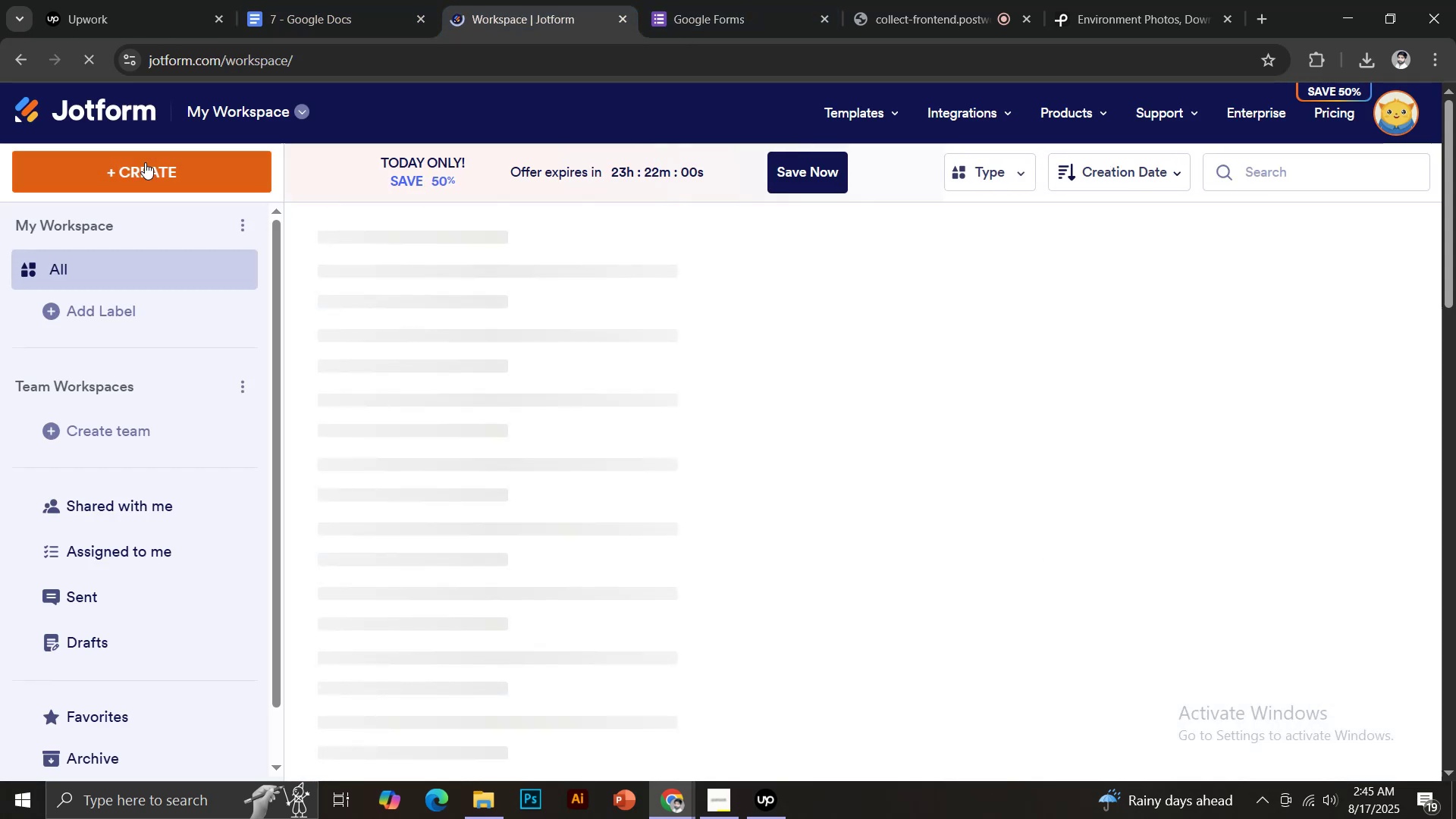 
left_click([143, 162])
 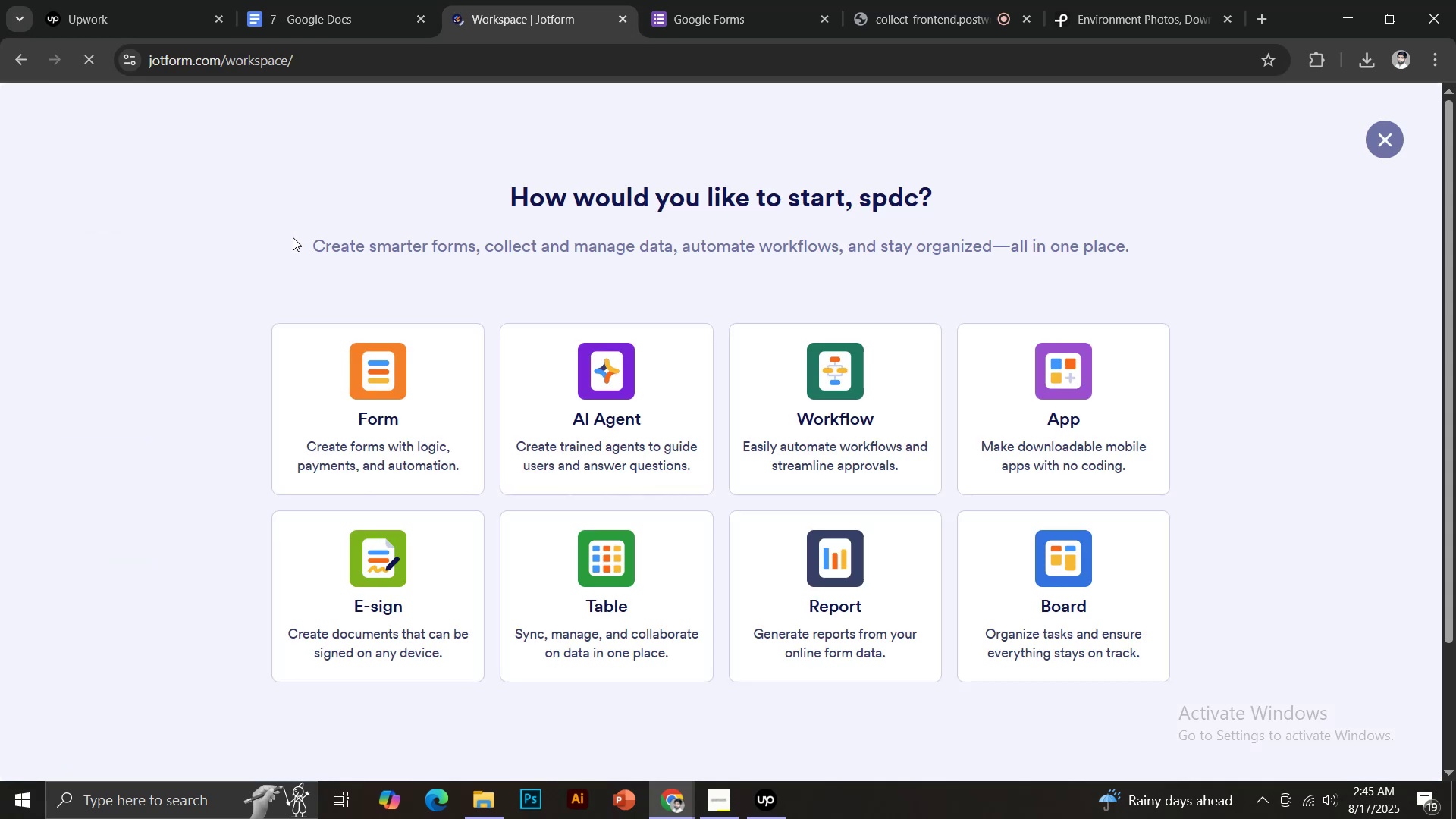 
left_click([435, 428])
 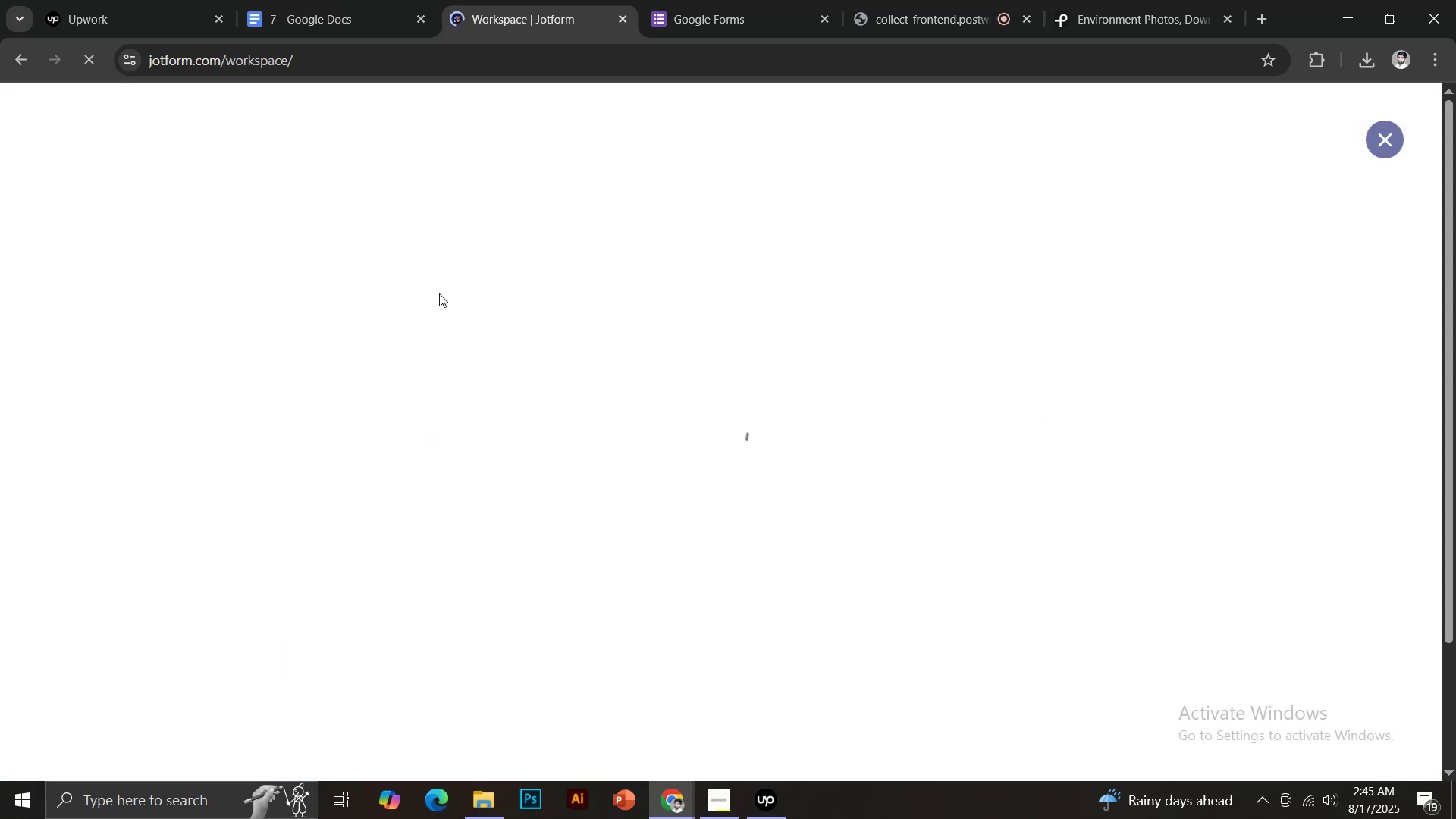 
left_click([495, 383])
 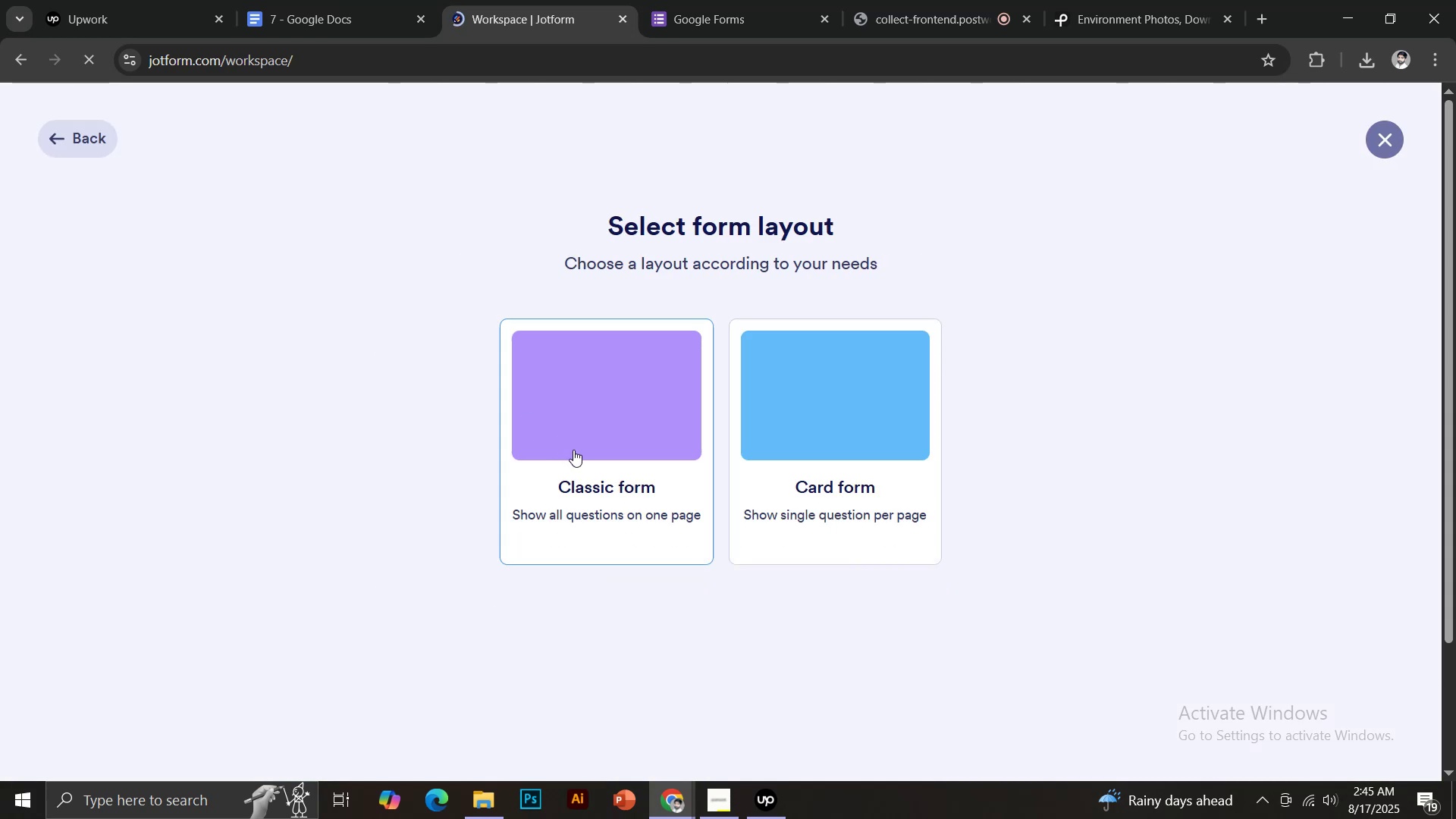 
left_click([577, 450])
 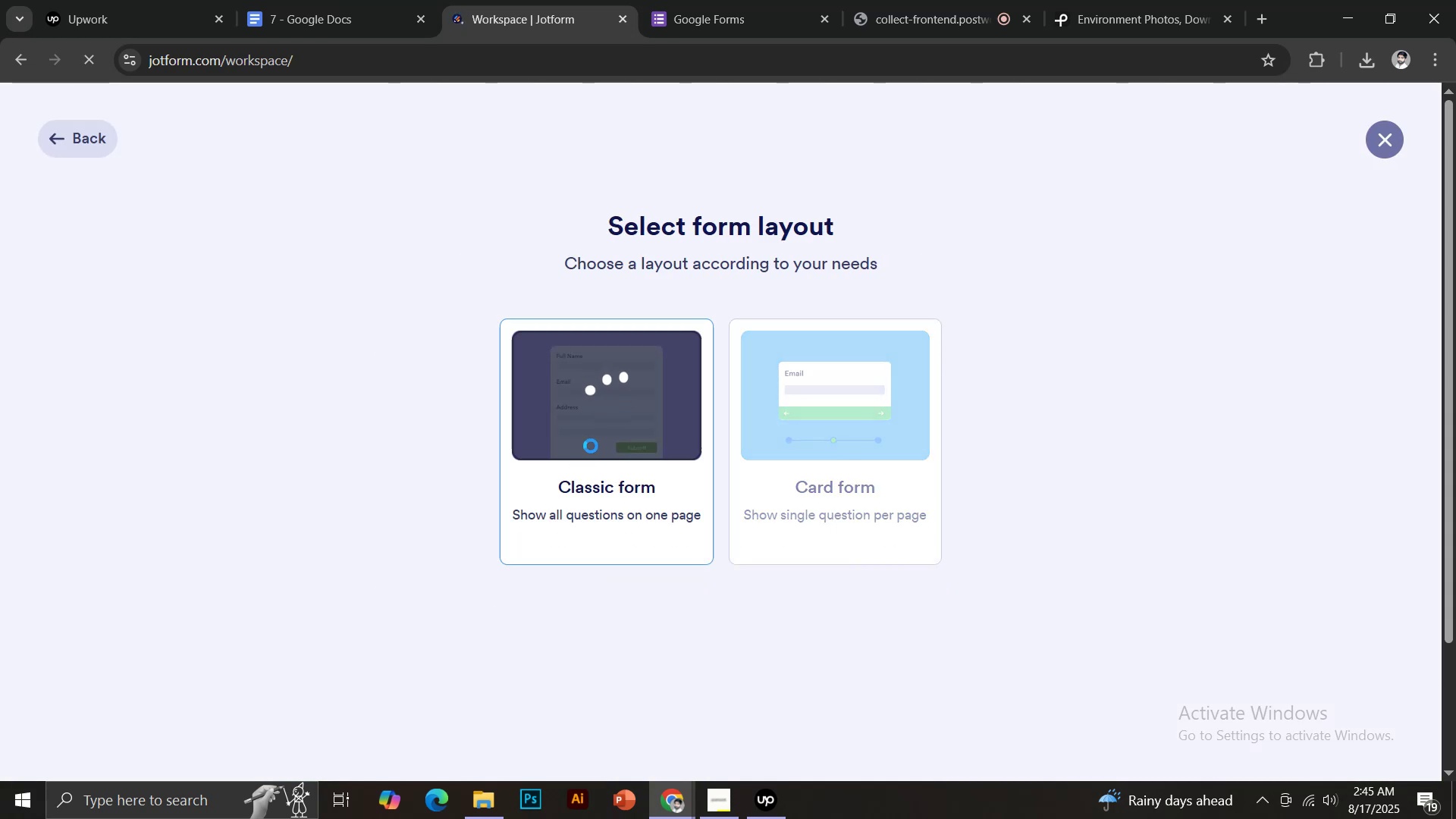 
left_click([780, 434])
 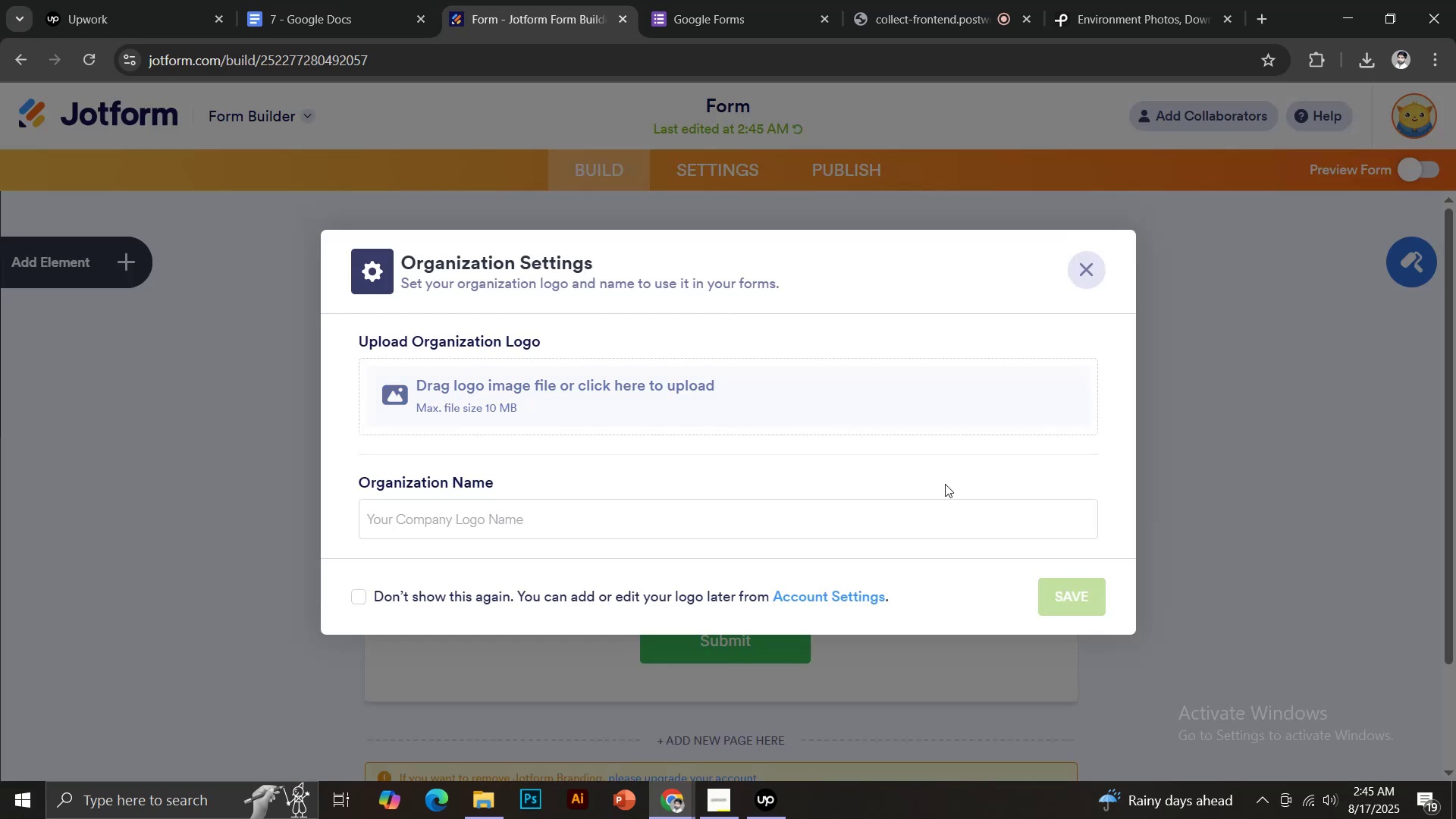 
left_click([1090, 271])
 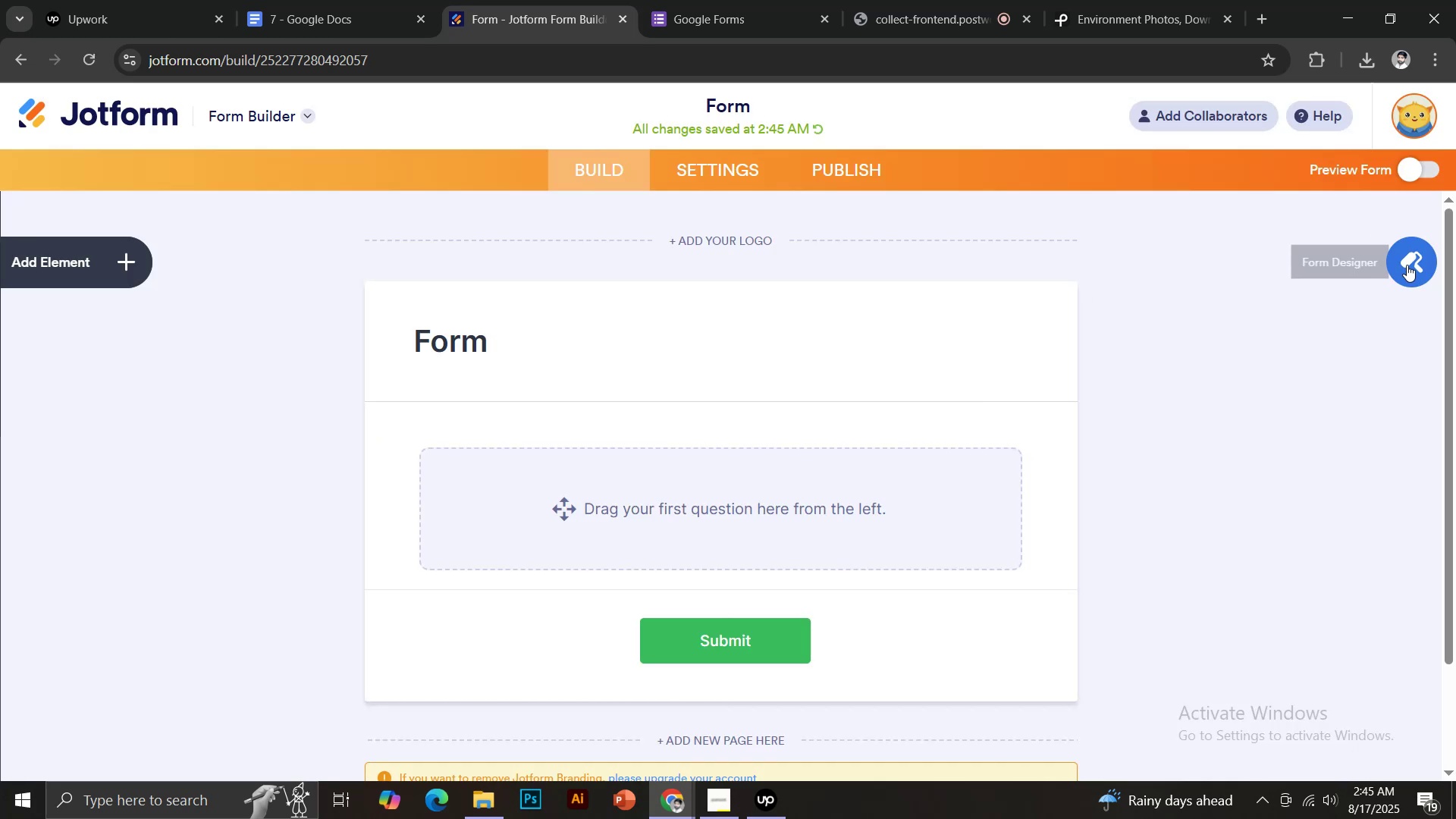 
left_click([1407, 261])
 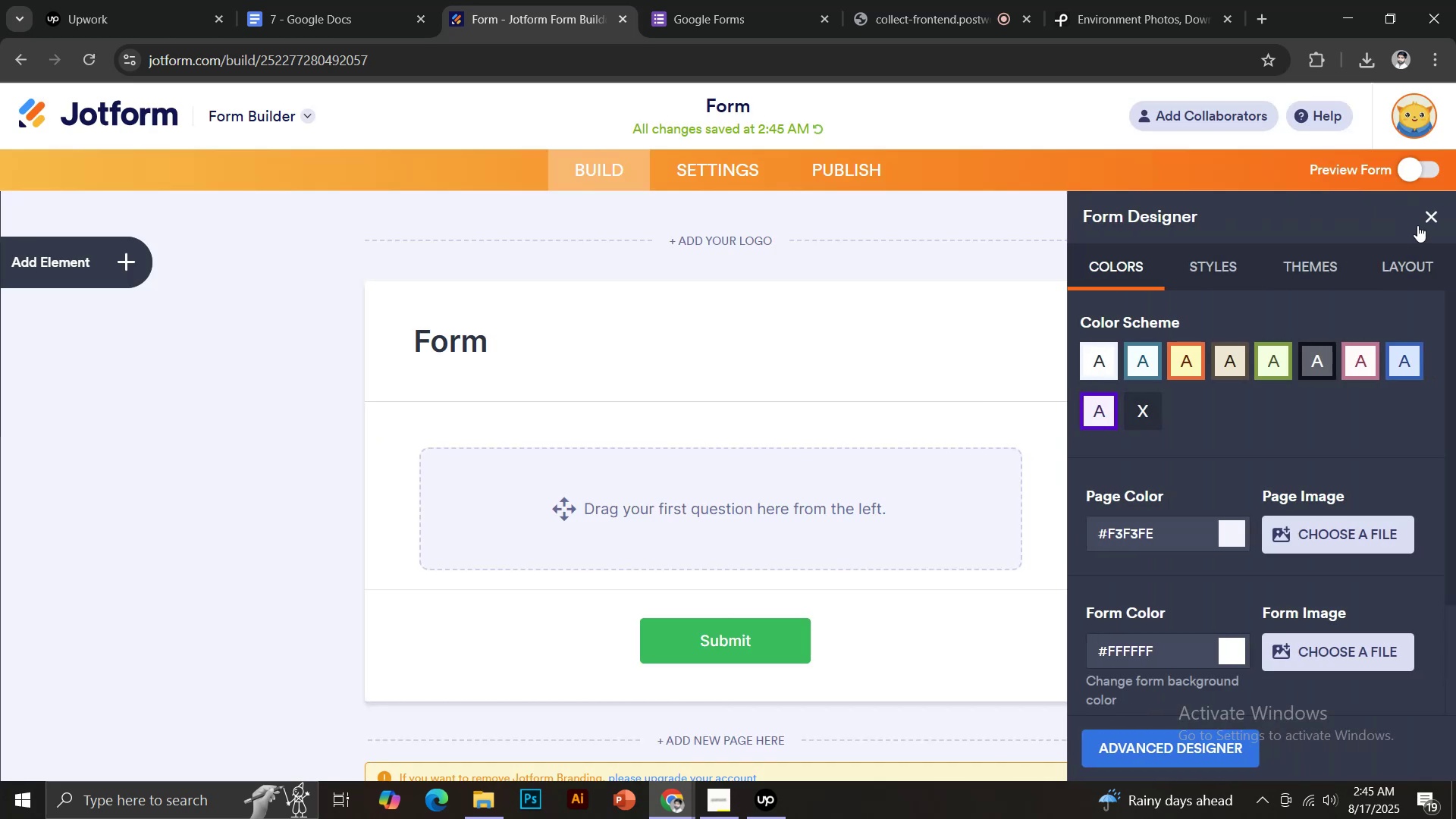 
left_click([1419, 256])
 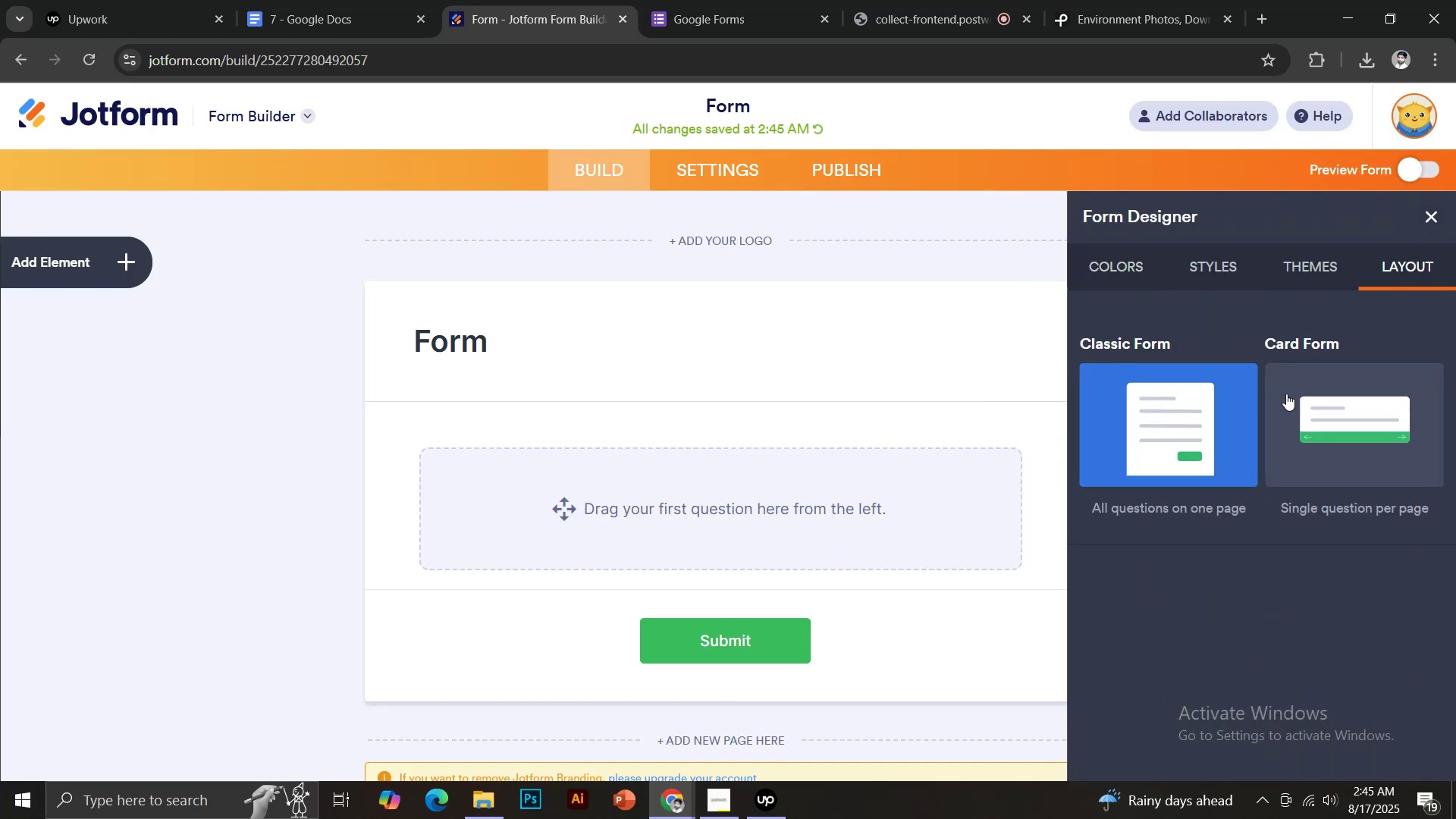 
left_click([1341, 398])
 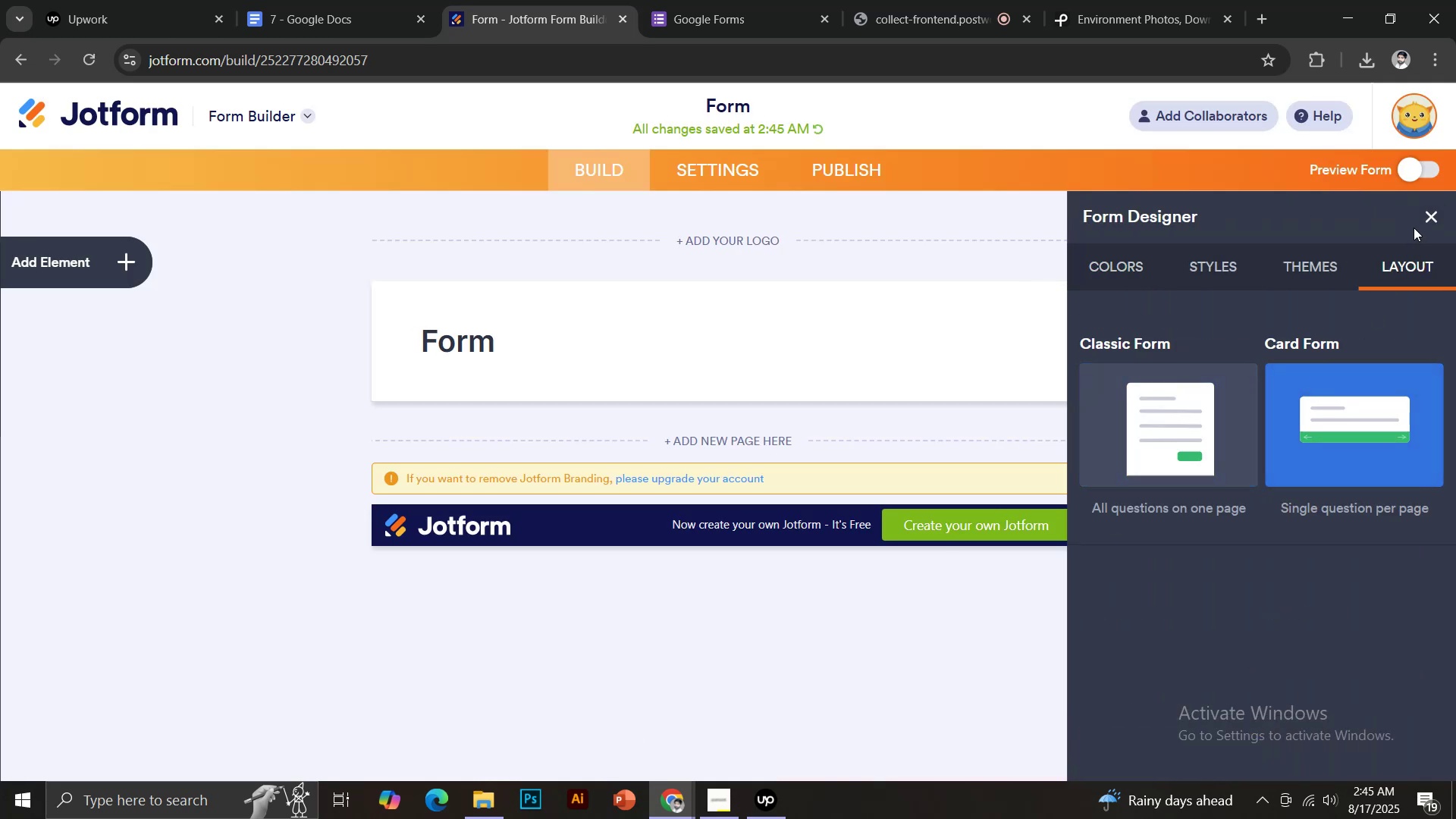 
left_click([1429, 208])
 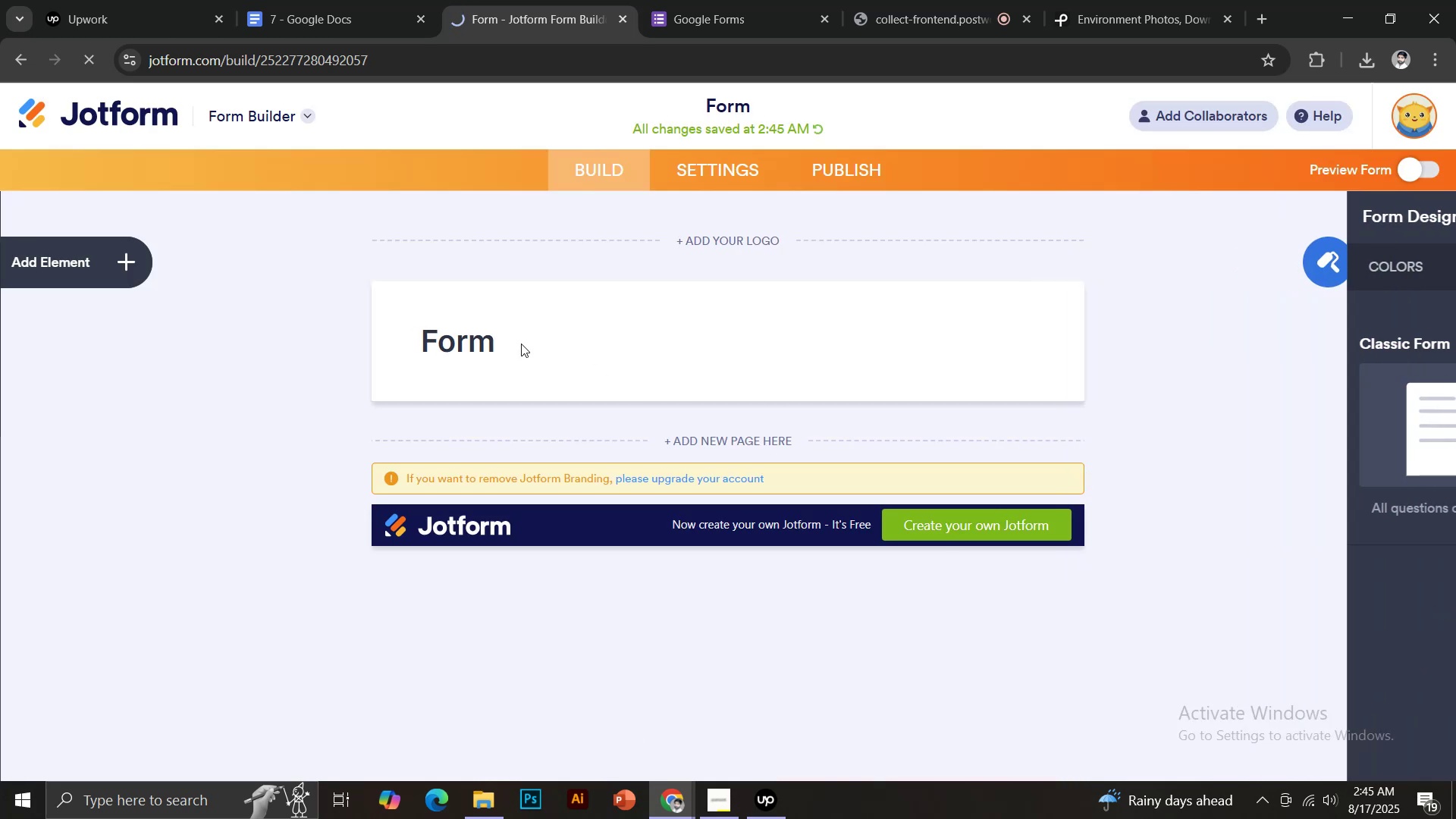 
left_click([491, 344])
 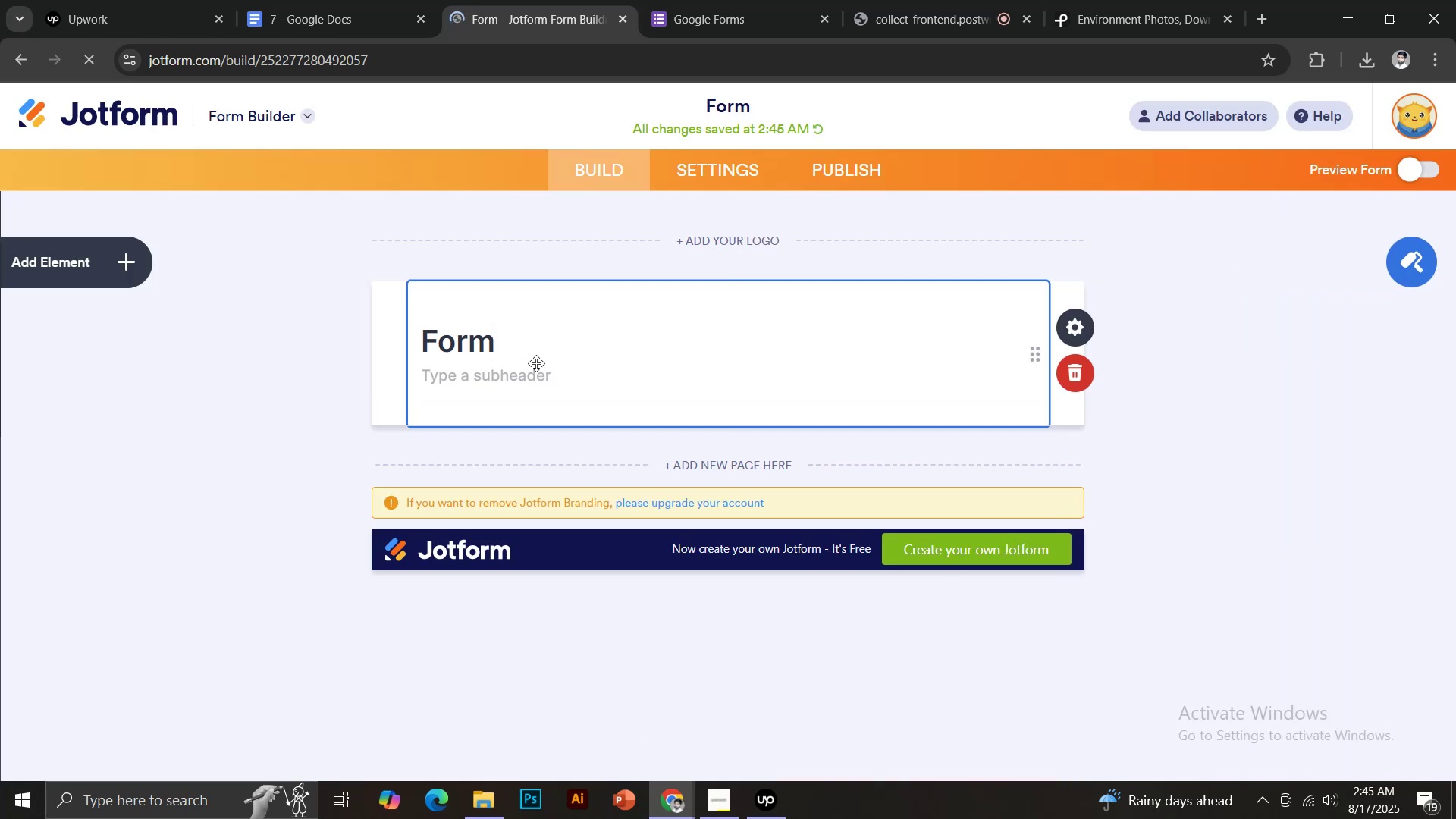 
key(Control+ControlLeft)
 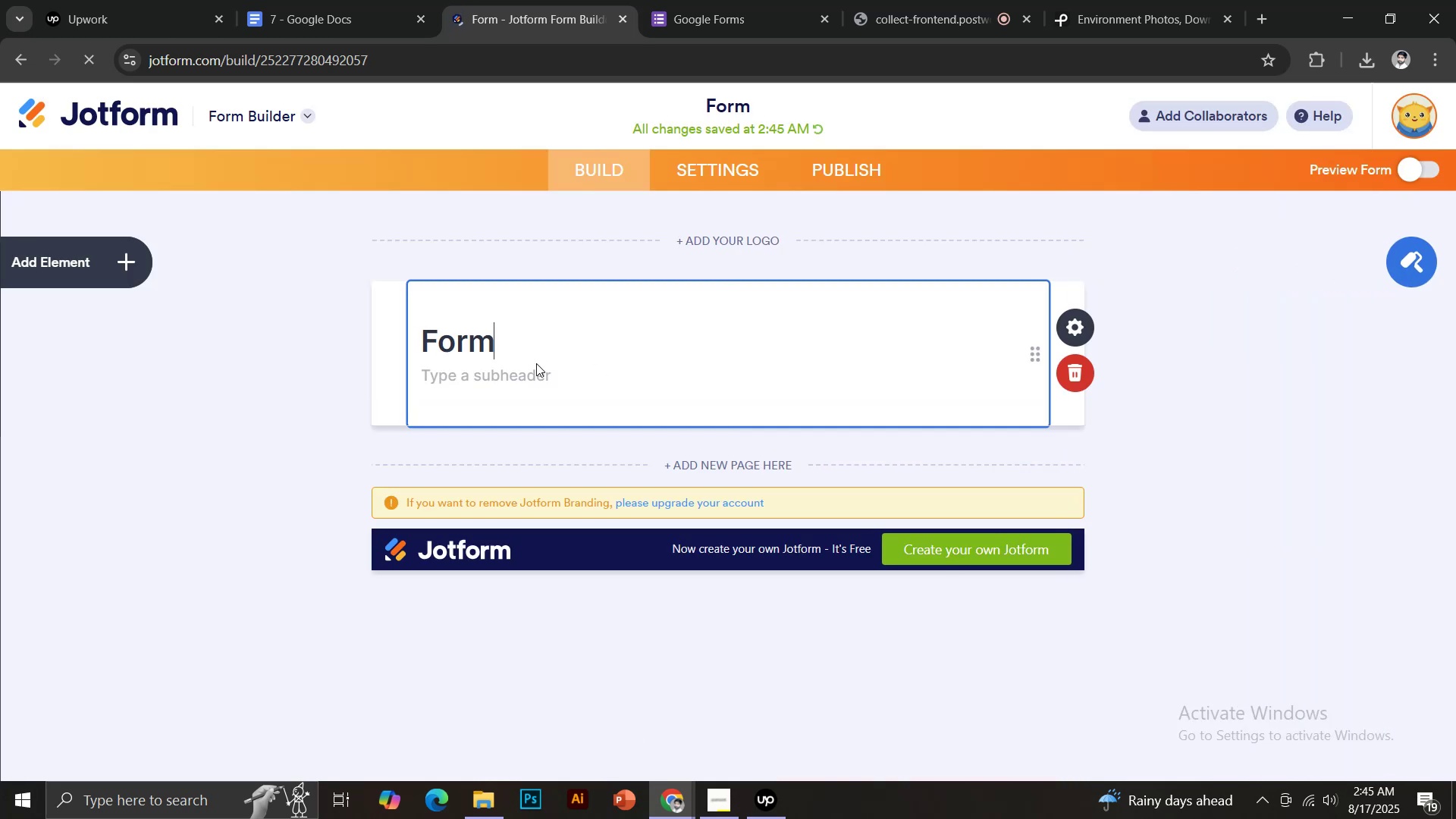 
key(Control+A)
 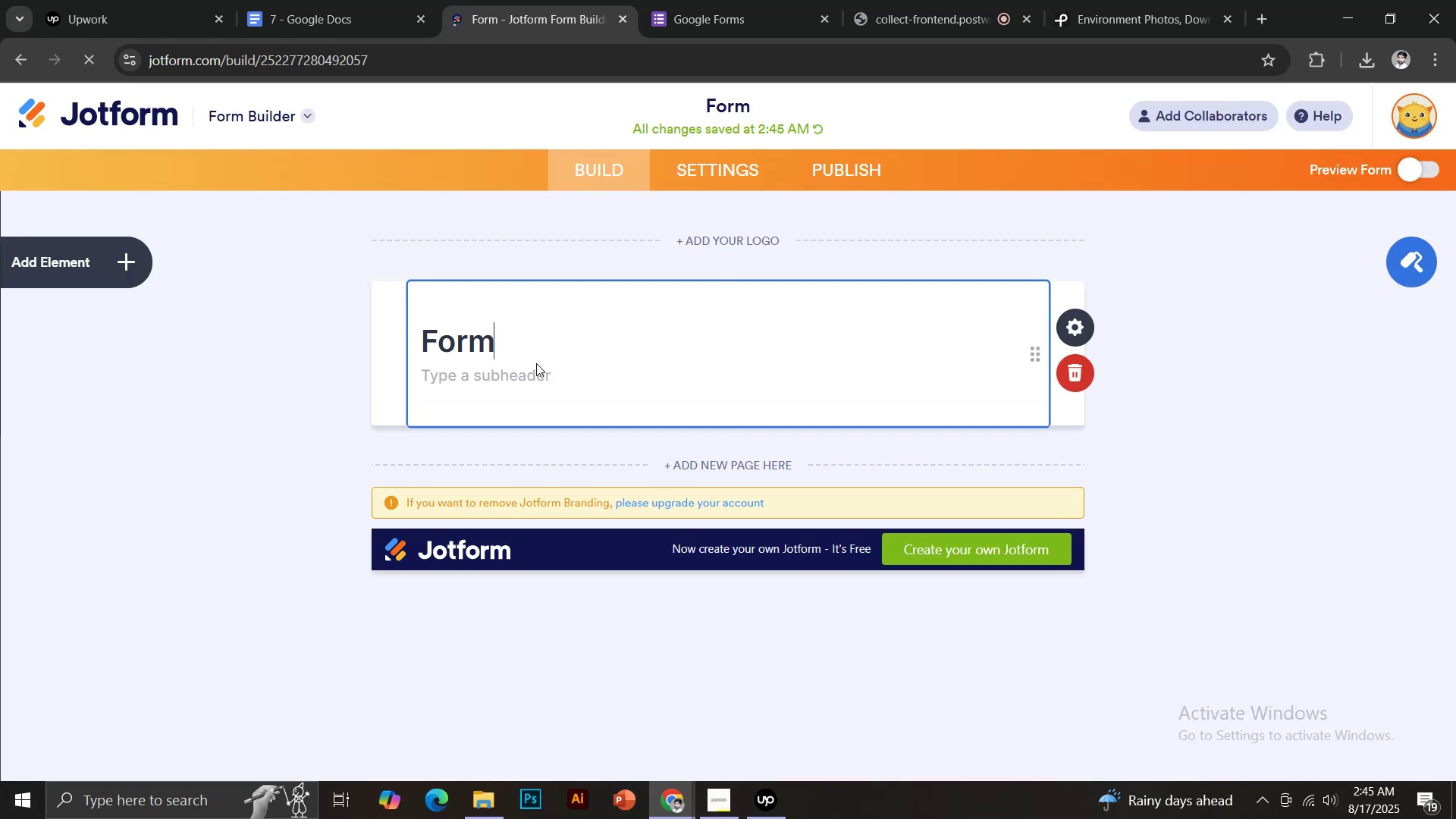 
hold_key(key=ControlLeft, duration=0.61)
 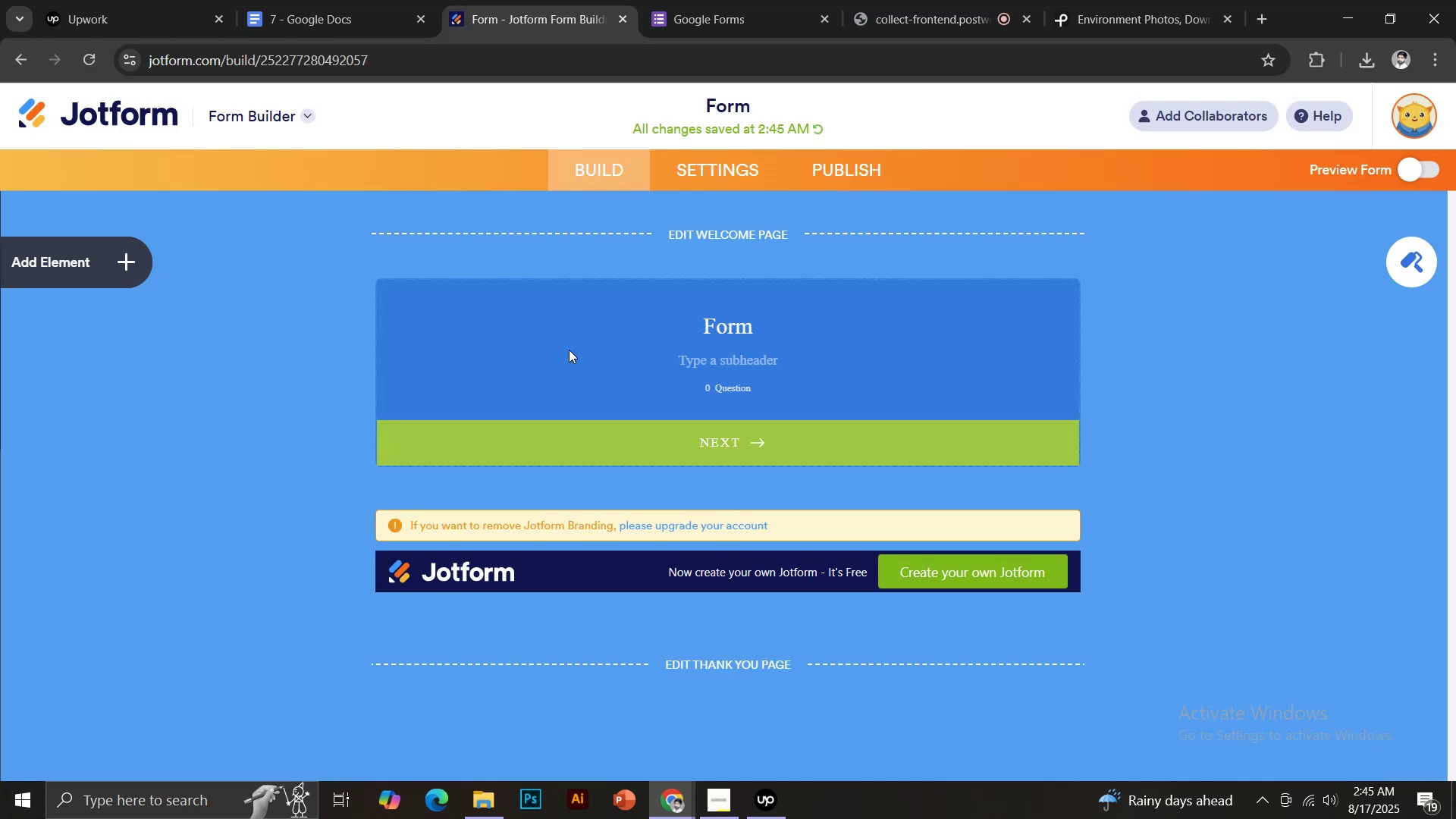 
left_click([737, 321])
 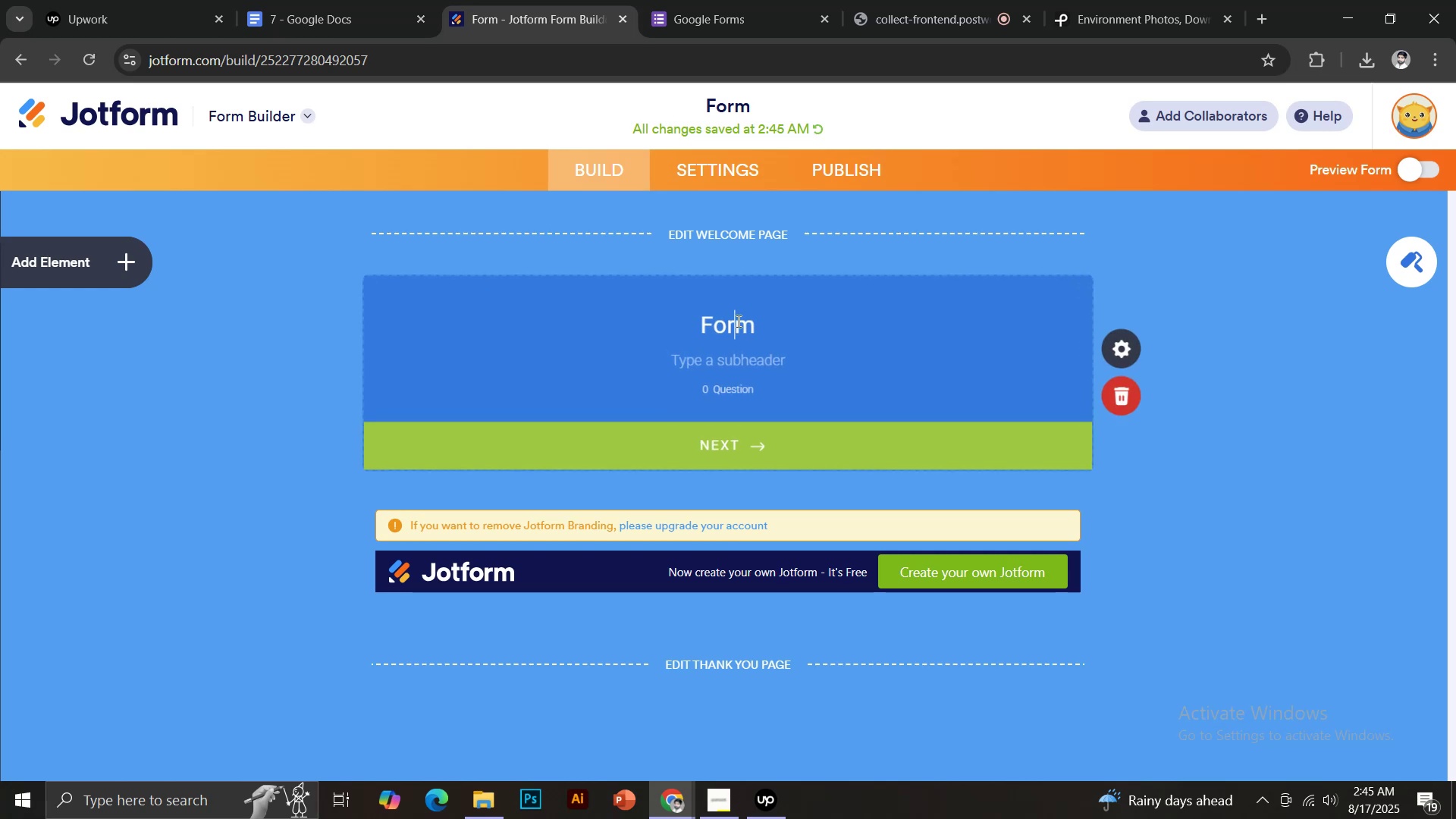 
key(Control+ControlLeft)
 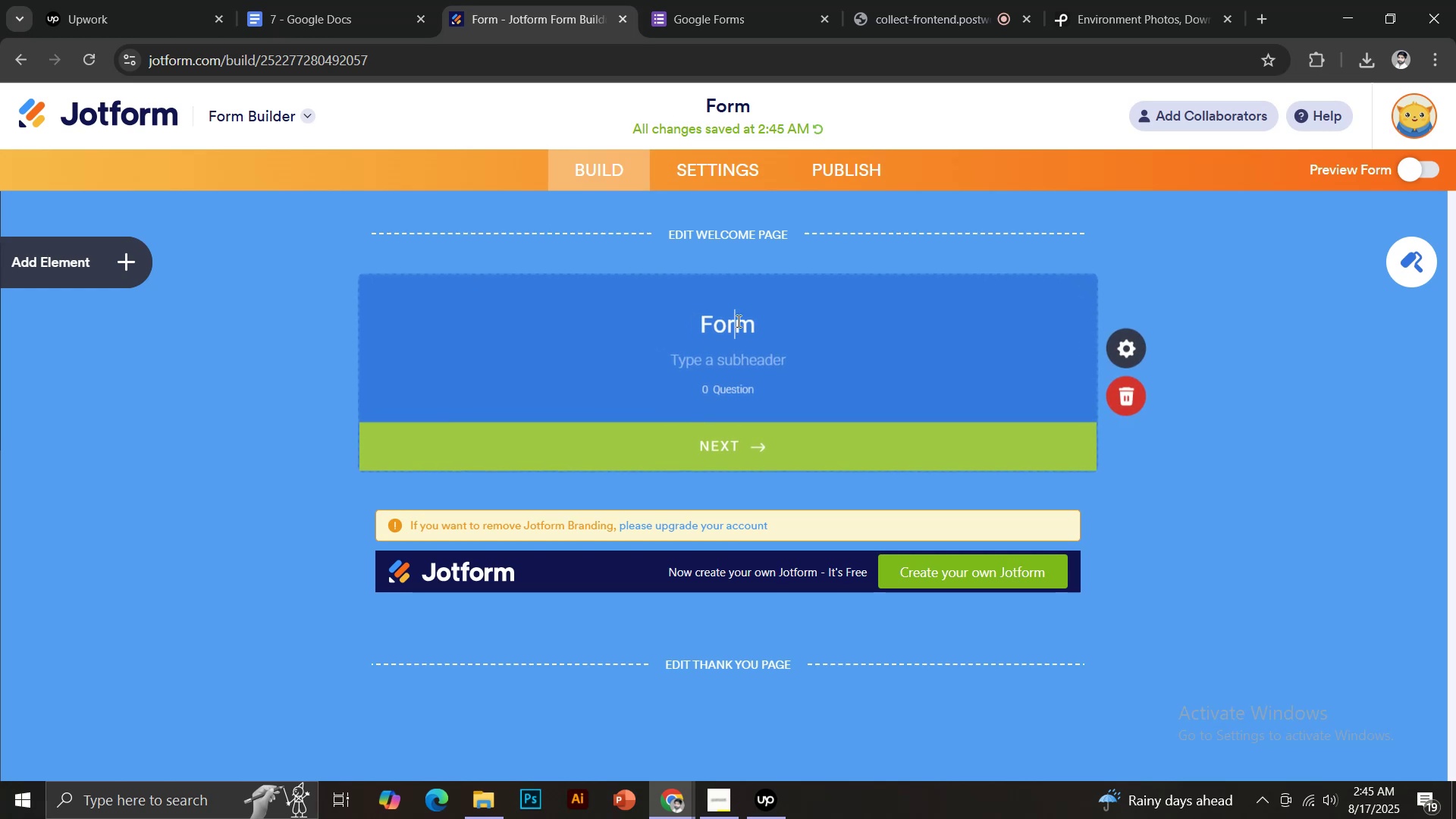 
key(Control+A)
 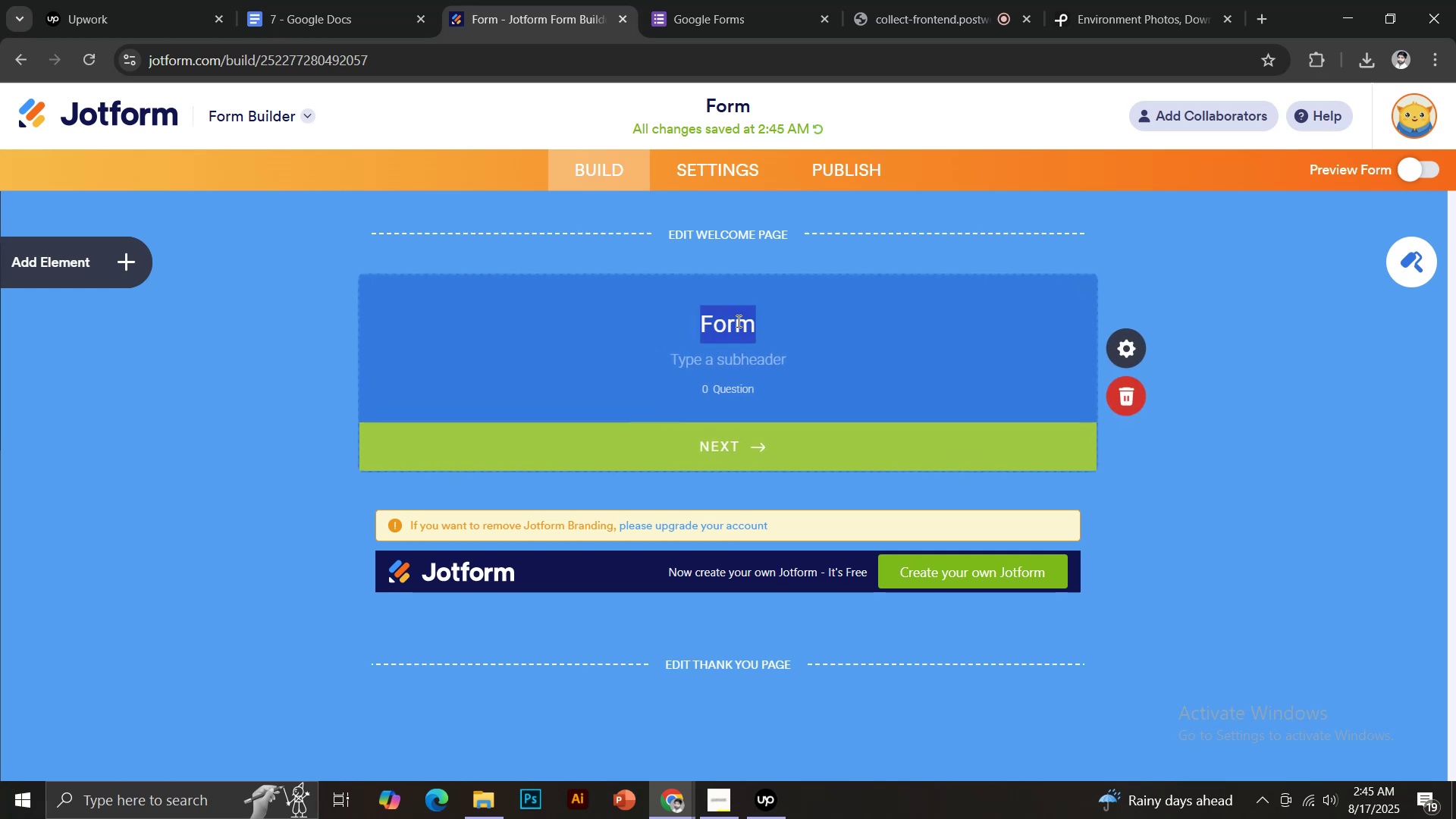 
key(Control+V)
 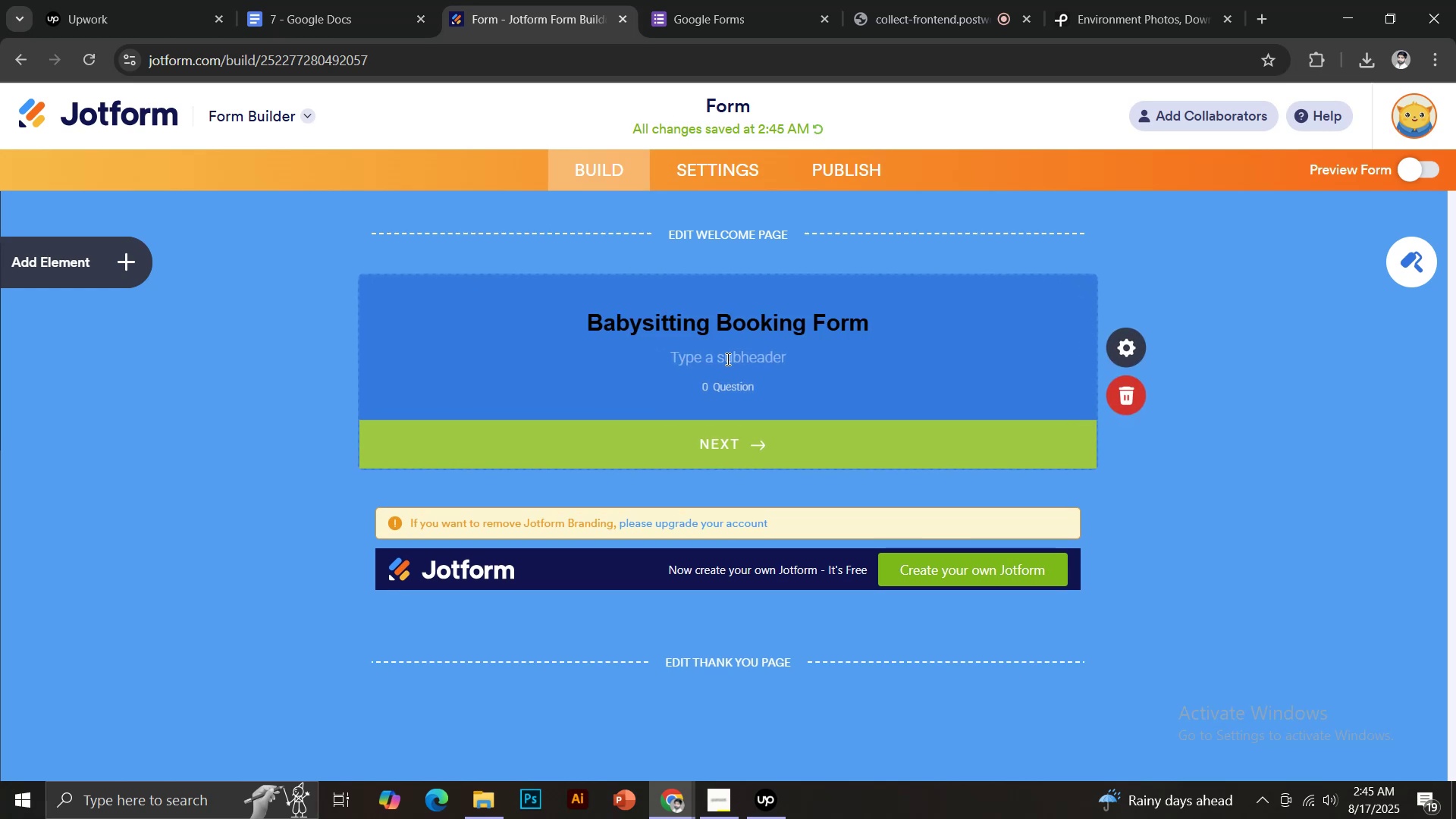 
left_click([726, 359])
 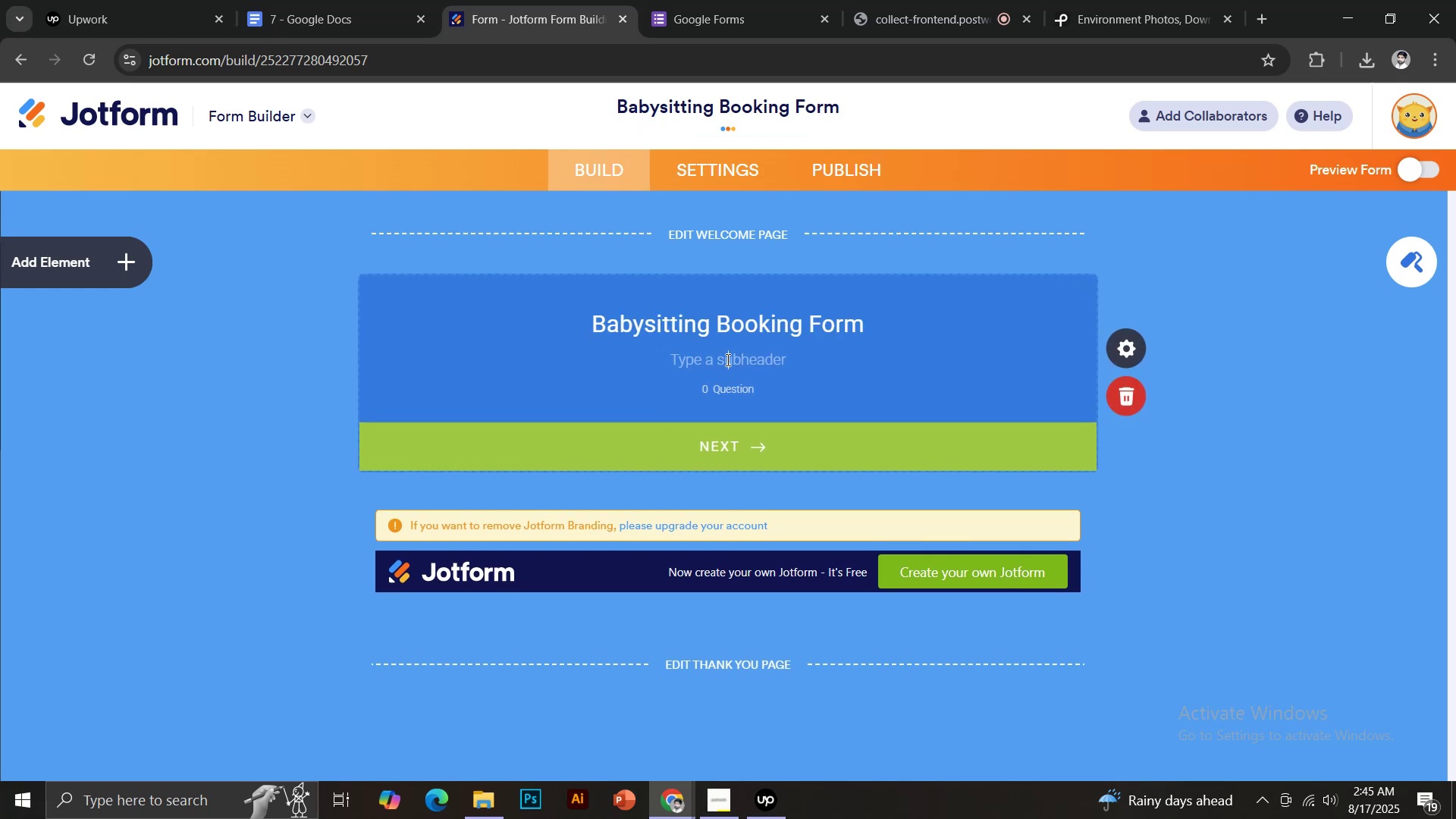 
key(Control+A)
 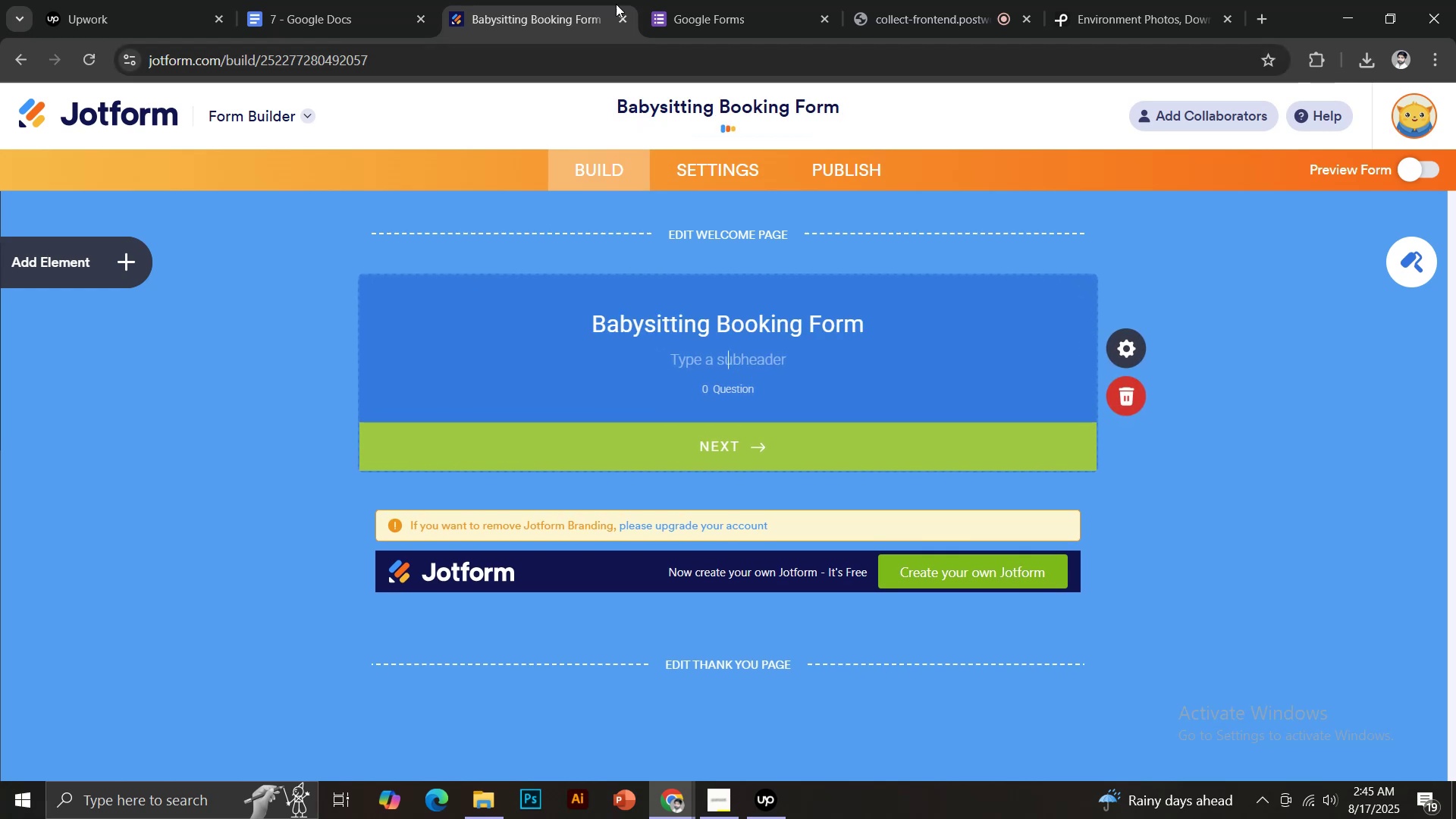 
left_click([362, 0])
 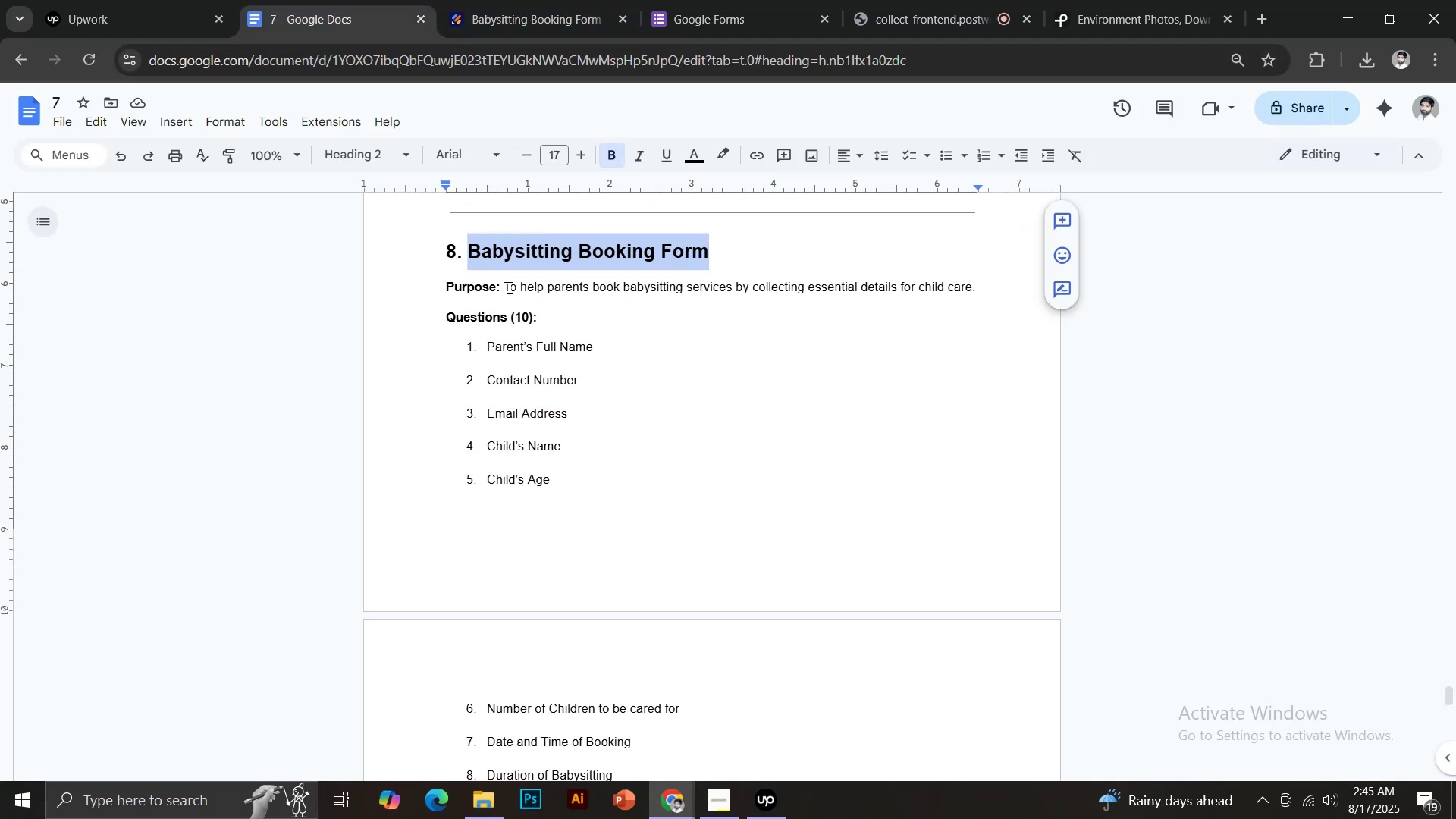 
left_click_drag(start_coordinate=[506, 287], to_coordinate=[984, 290])
 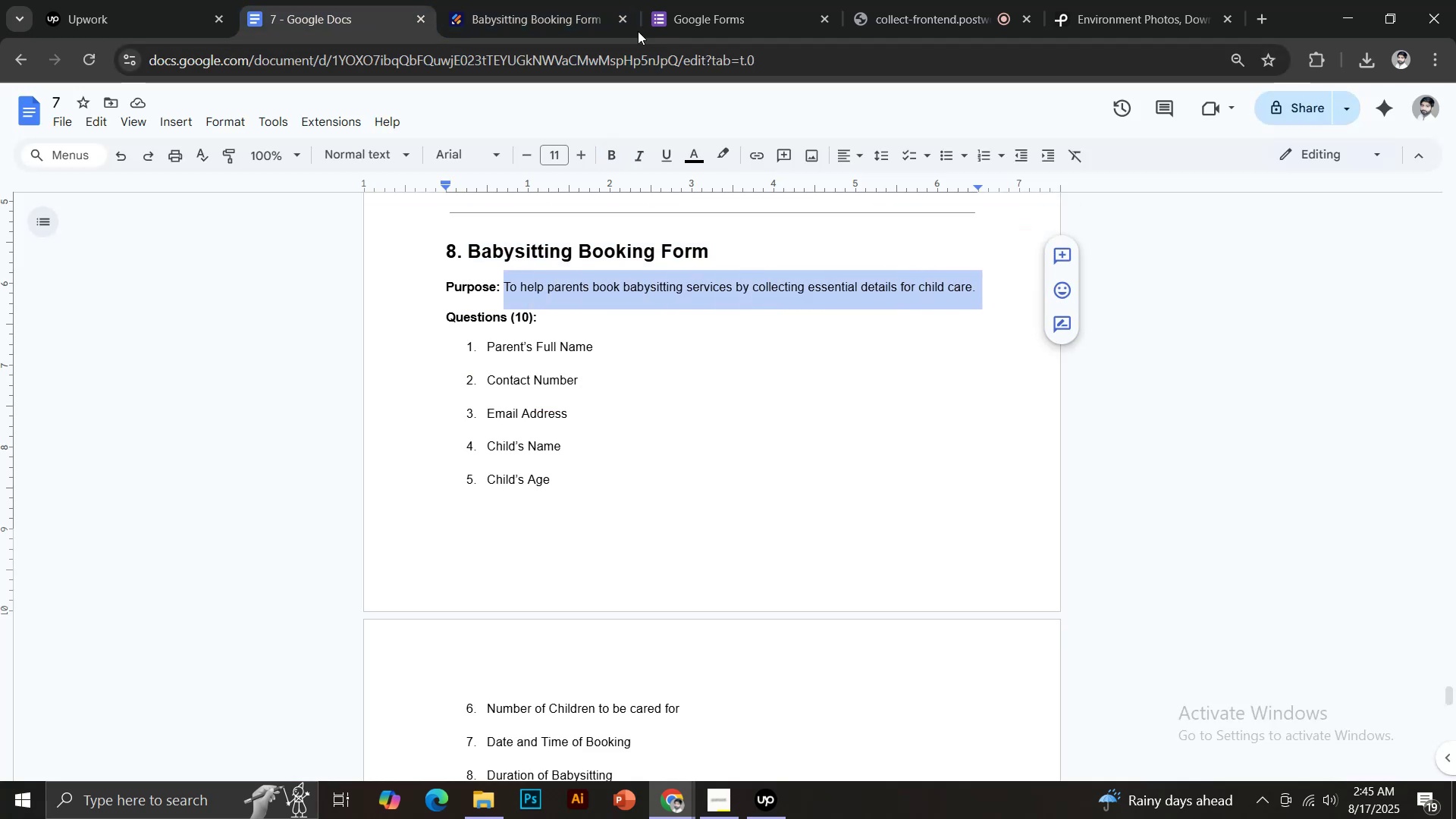 
key(Control+C)
 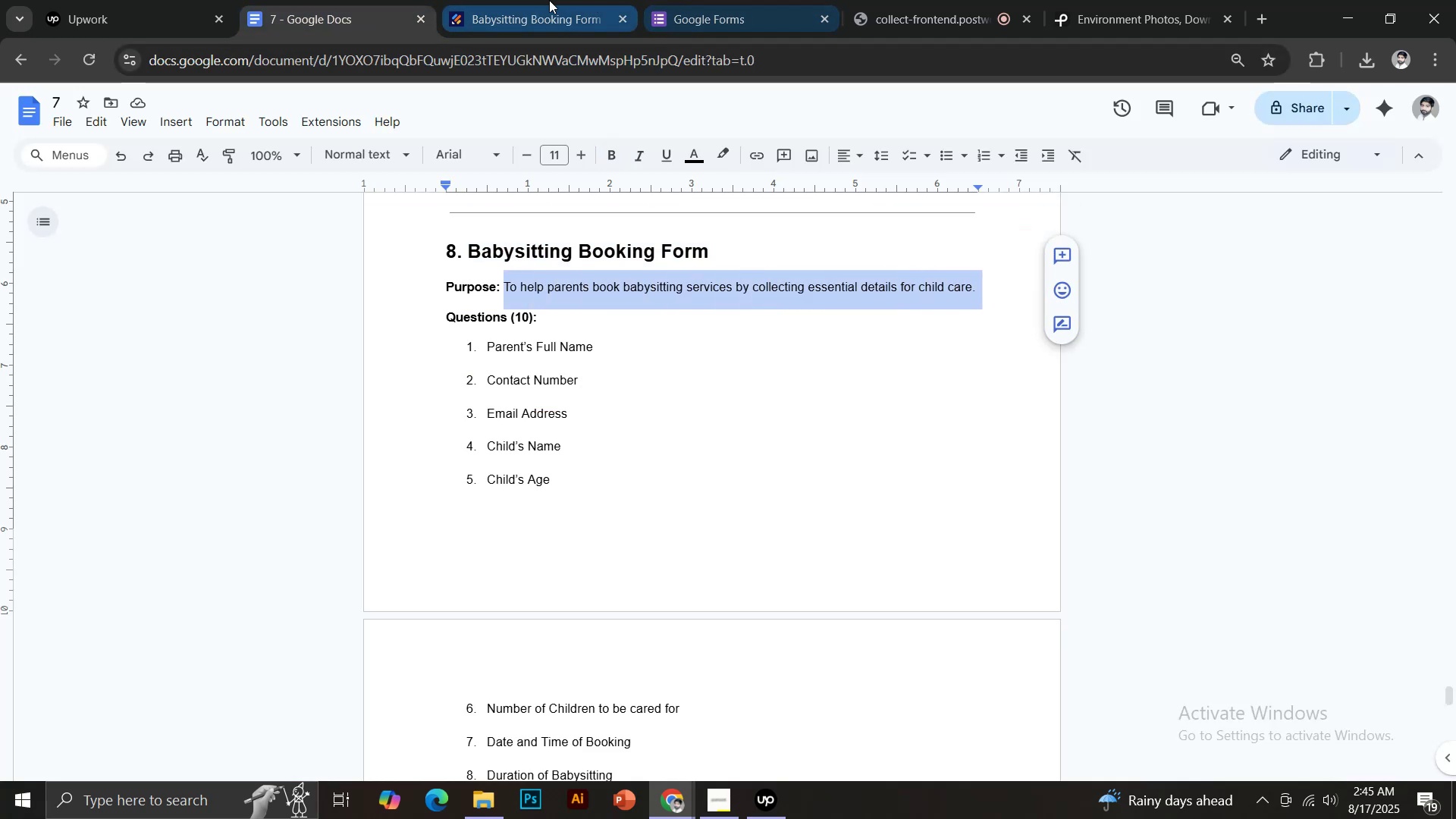 
key(Control+V)
 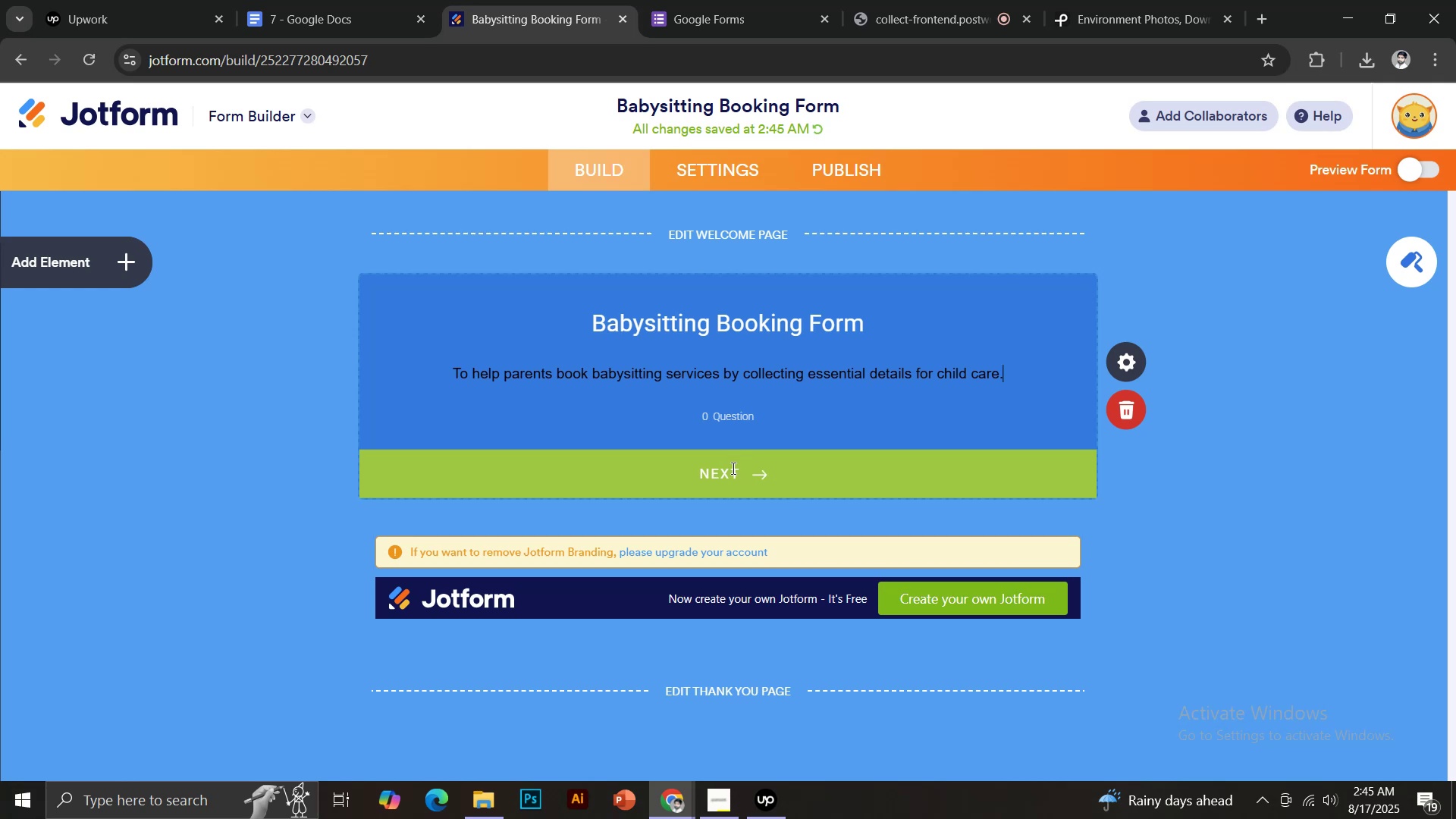 
left_click([742, 472])
 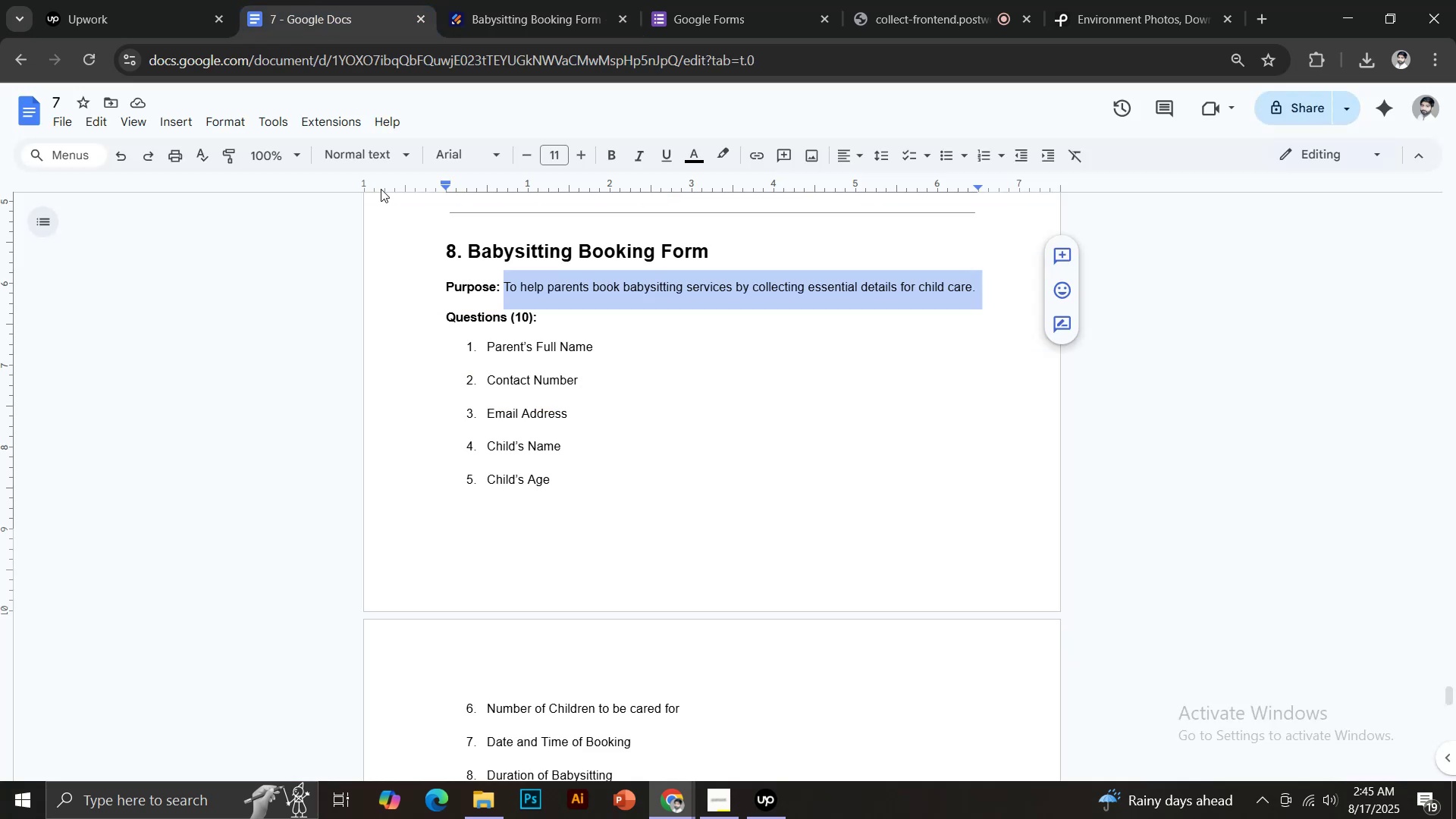 
left_click_drag(start_coordinate=[492, 347], to_coordinate=[560, 347])
 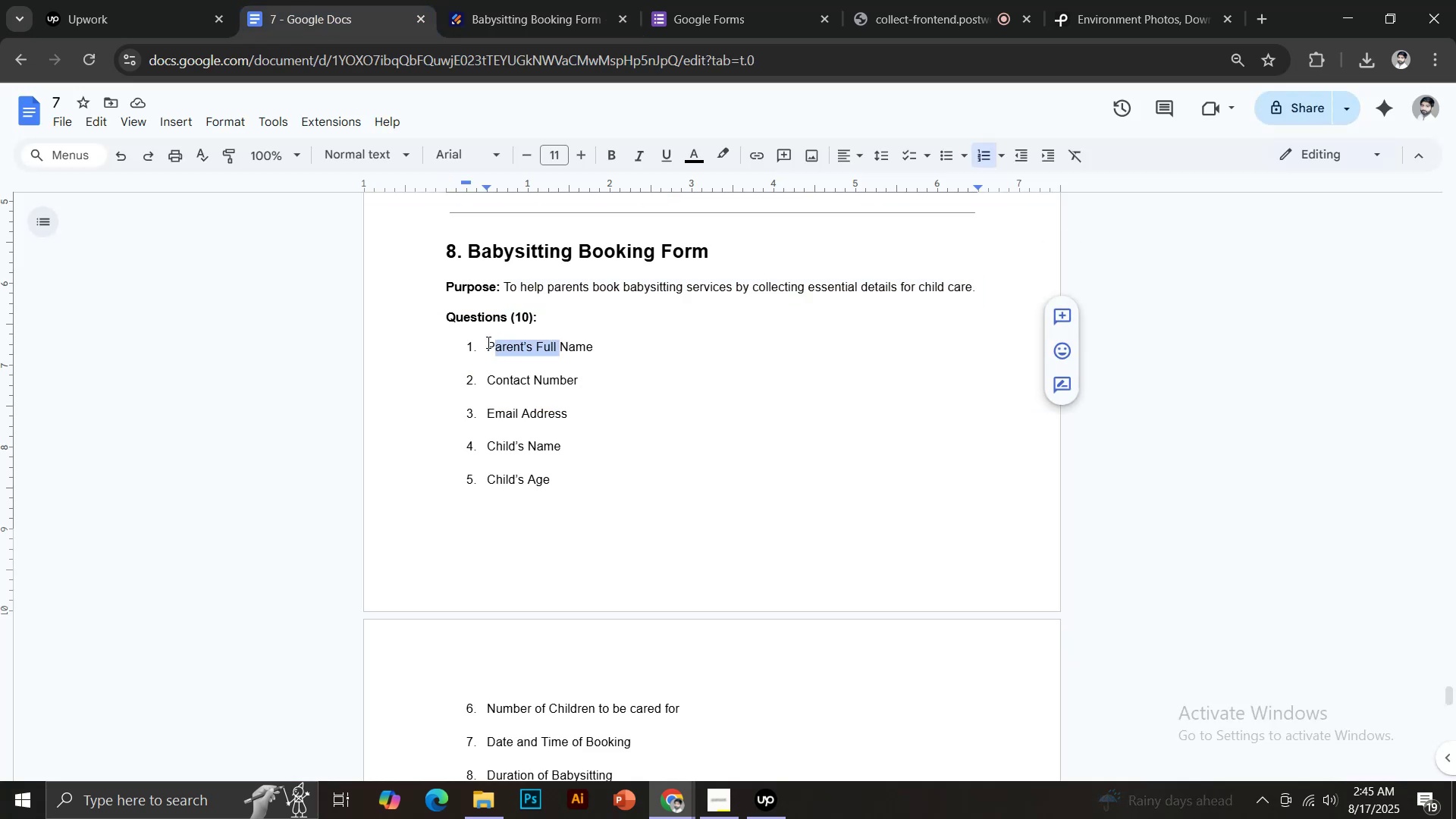 
left_click_drag(start_coordinate=[487, 342], to_coordinate=[599, 342])
 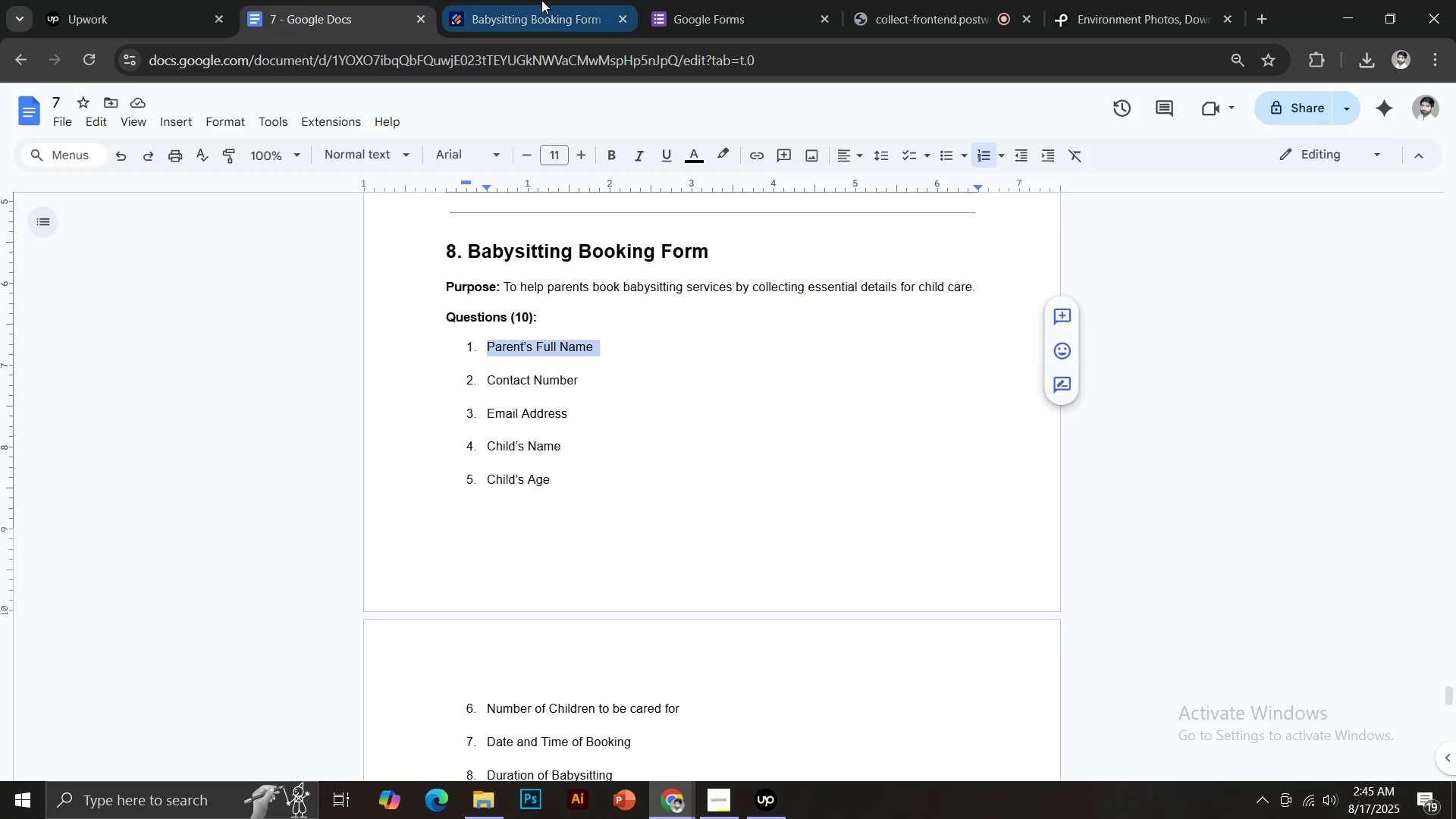 
key(Control+C)
 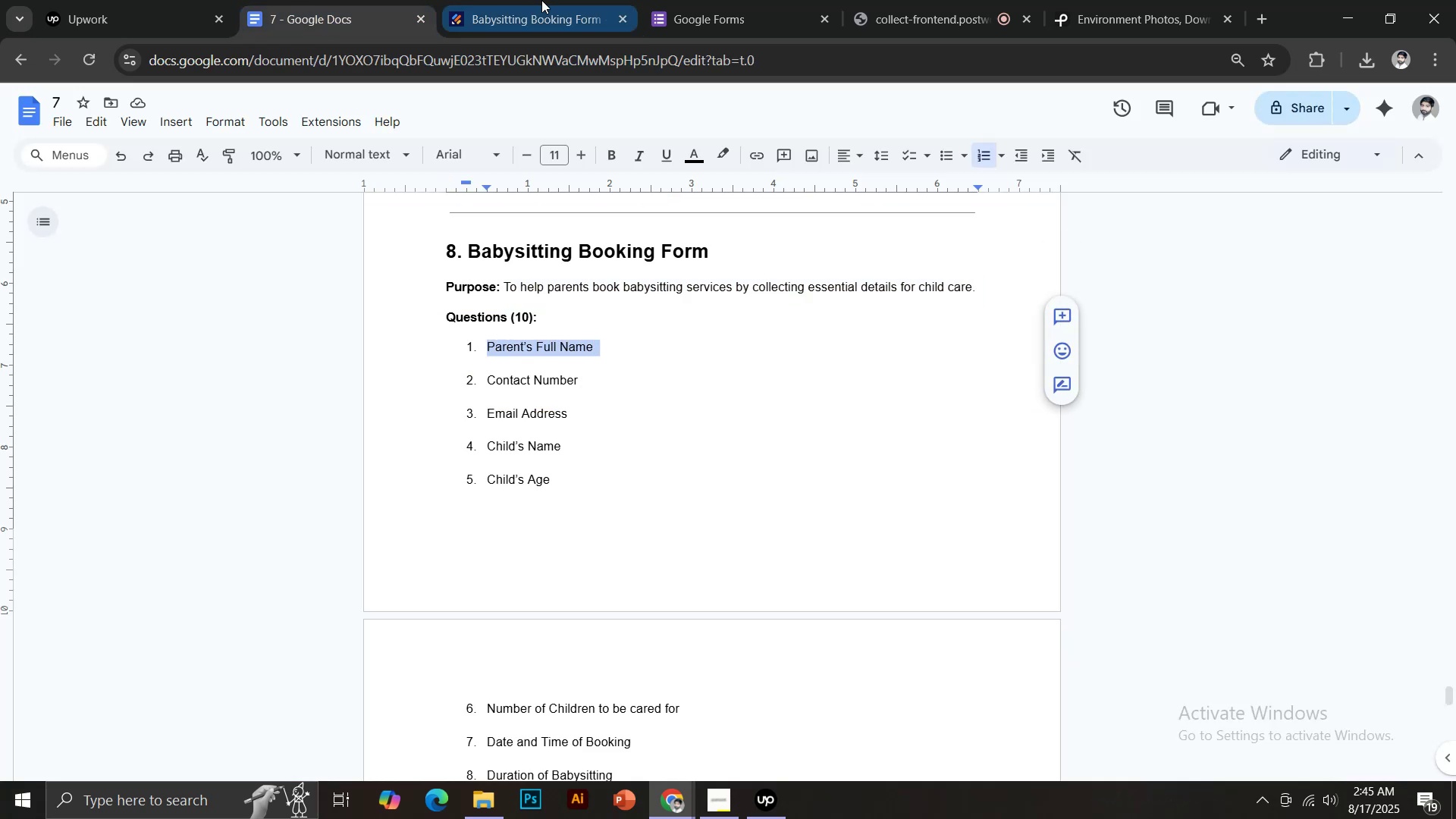 
left_click([541, 0])
 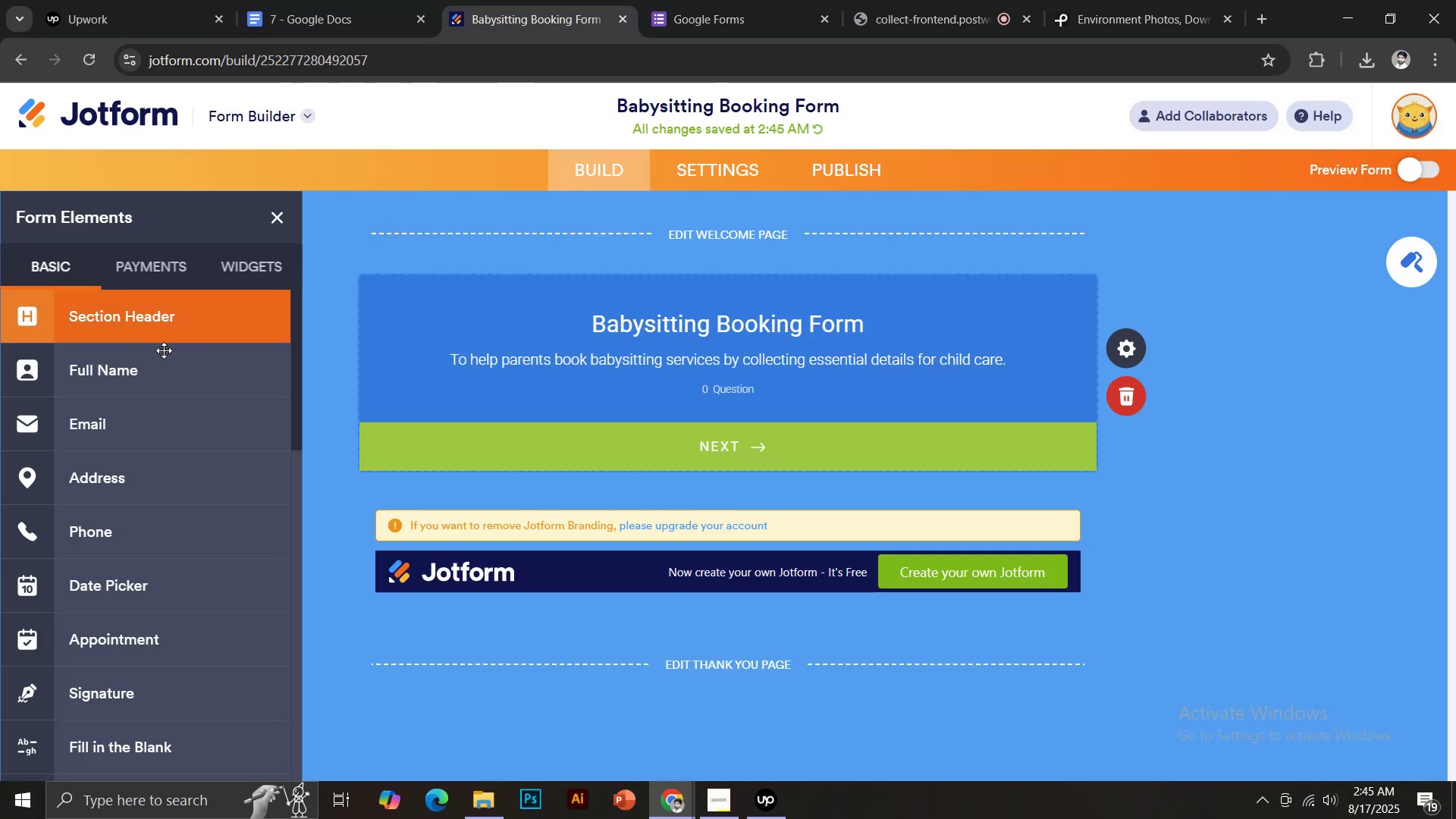 
left_click([160, 374])
 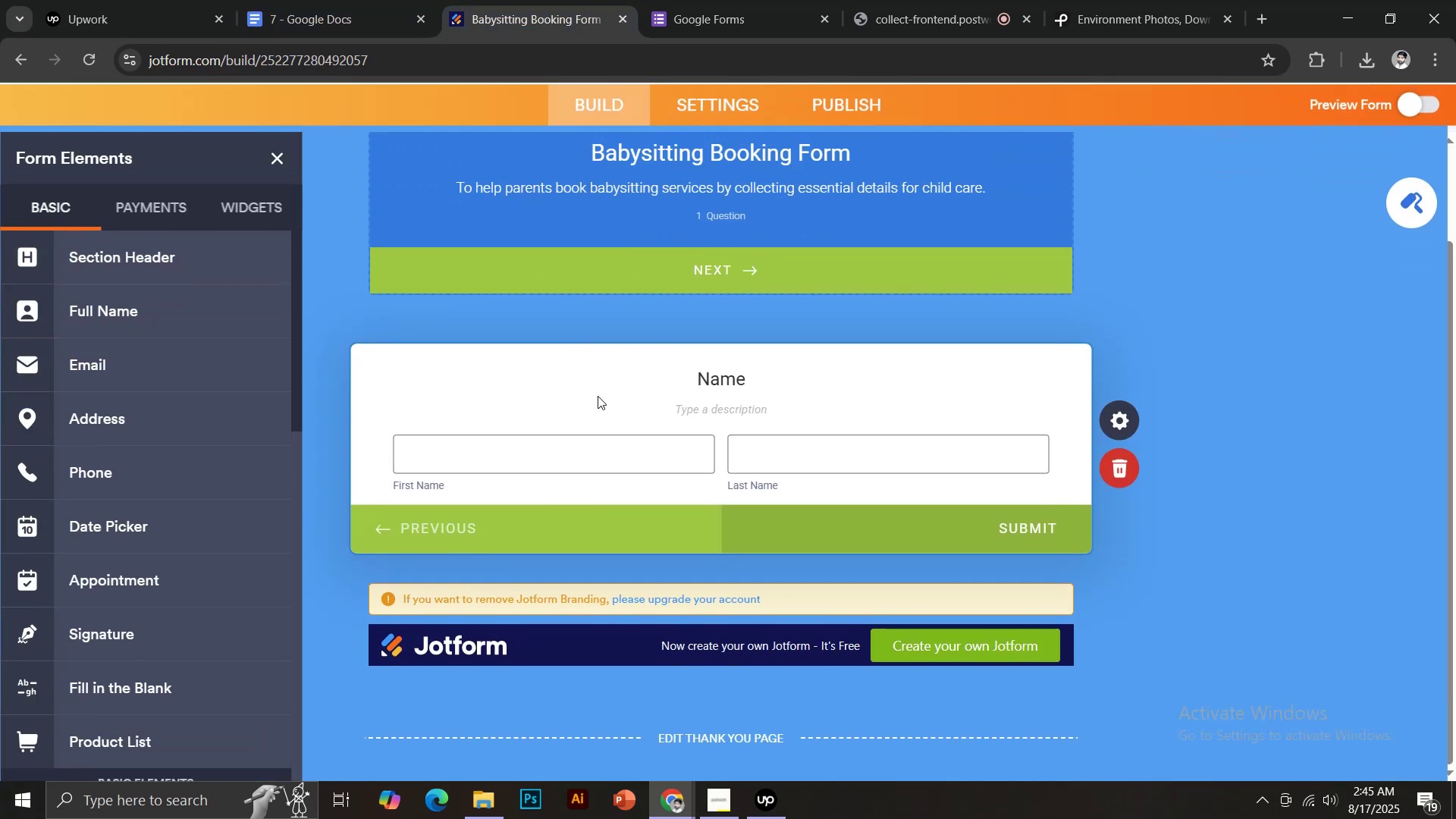 
left_click([727, 378])
 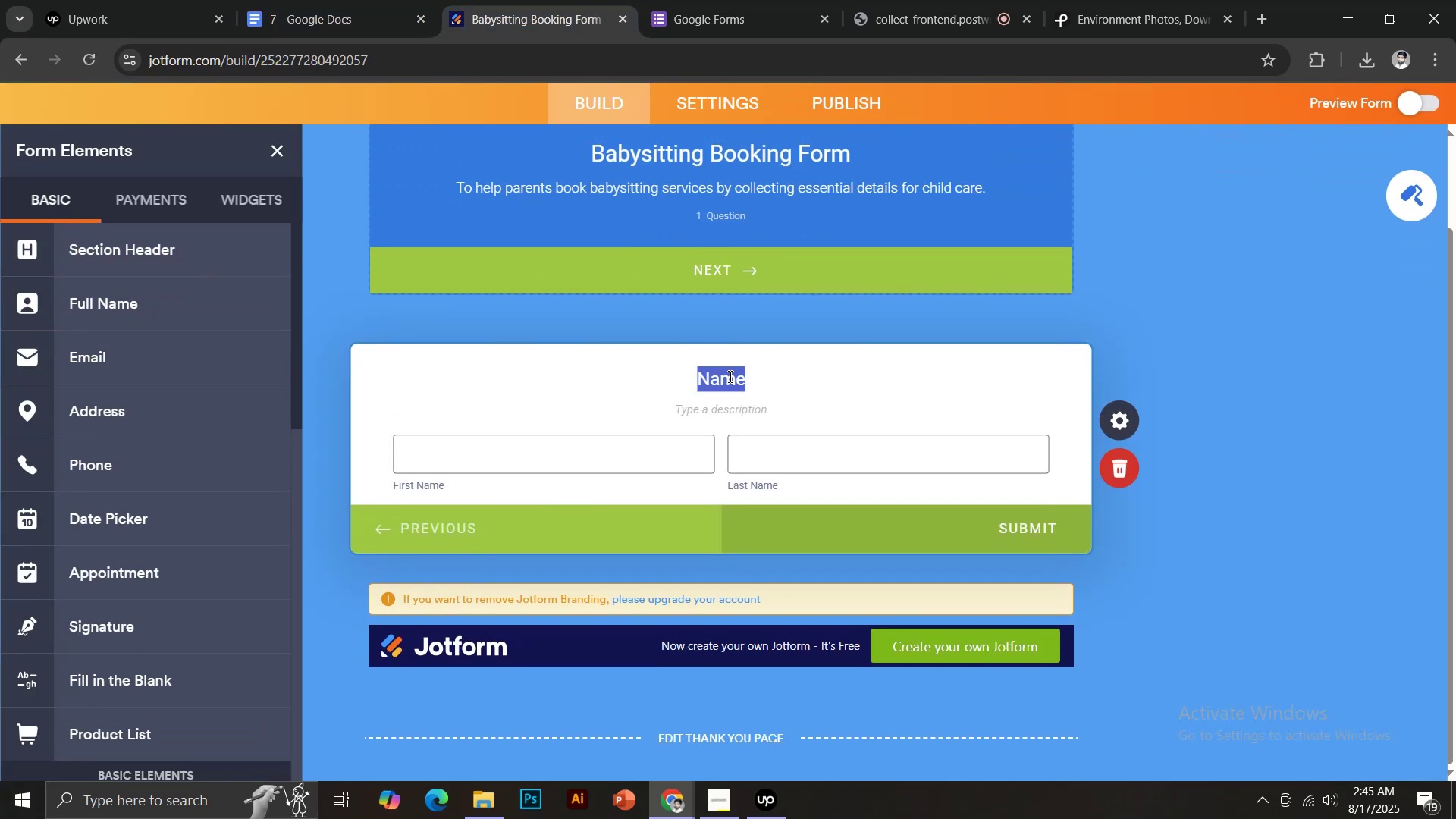 
key(Control+A)
 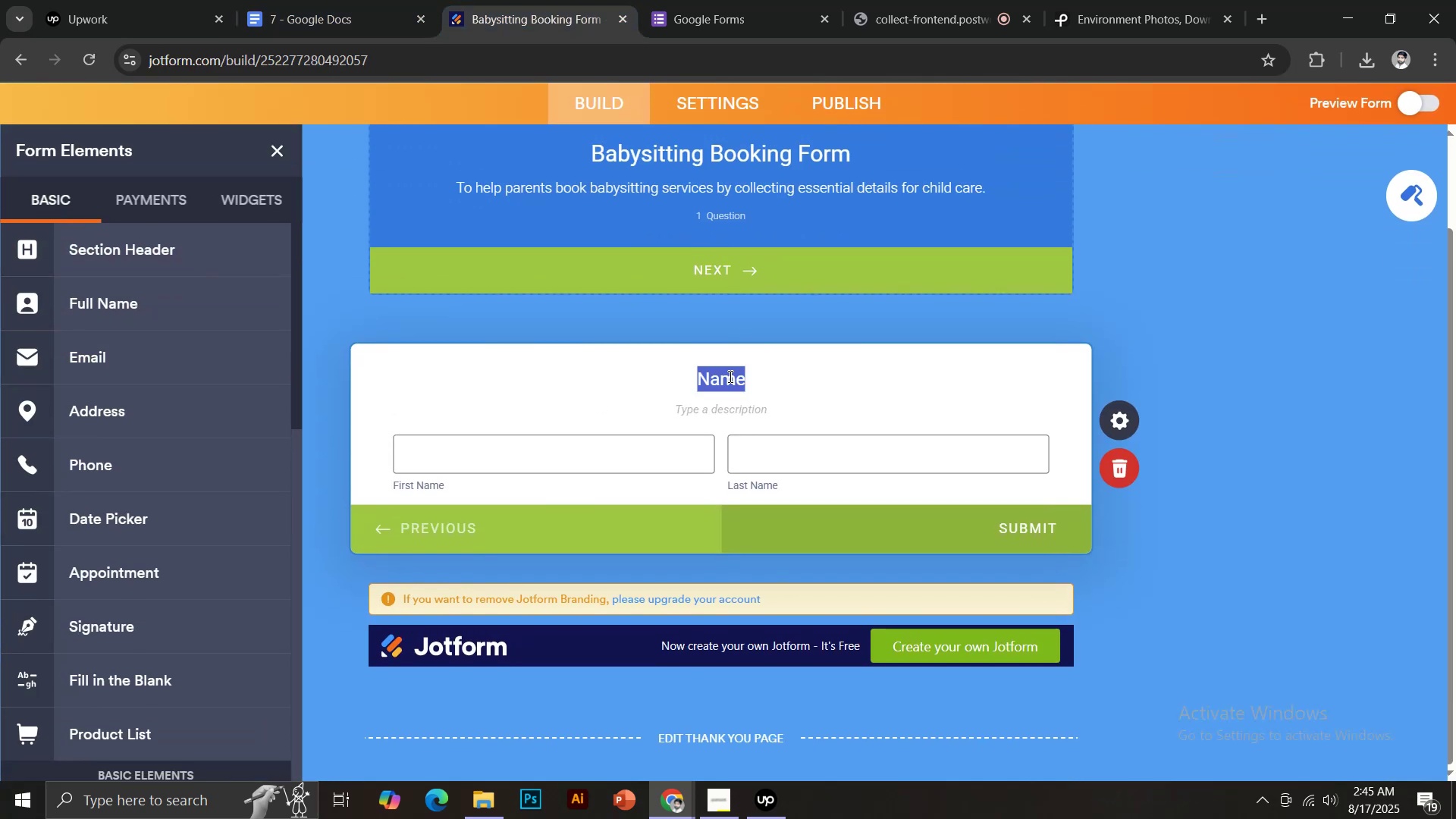 
key(Control+V)
 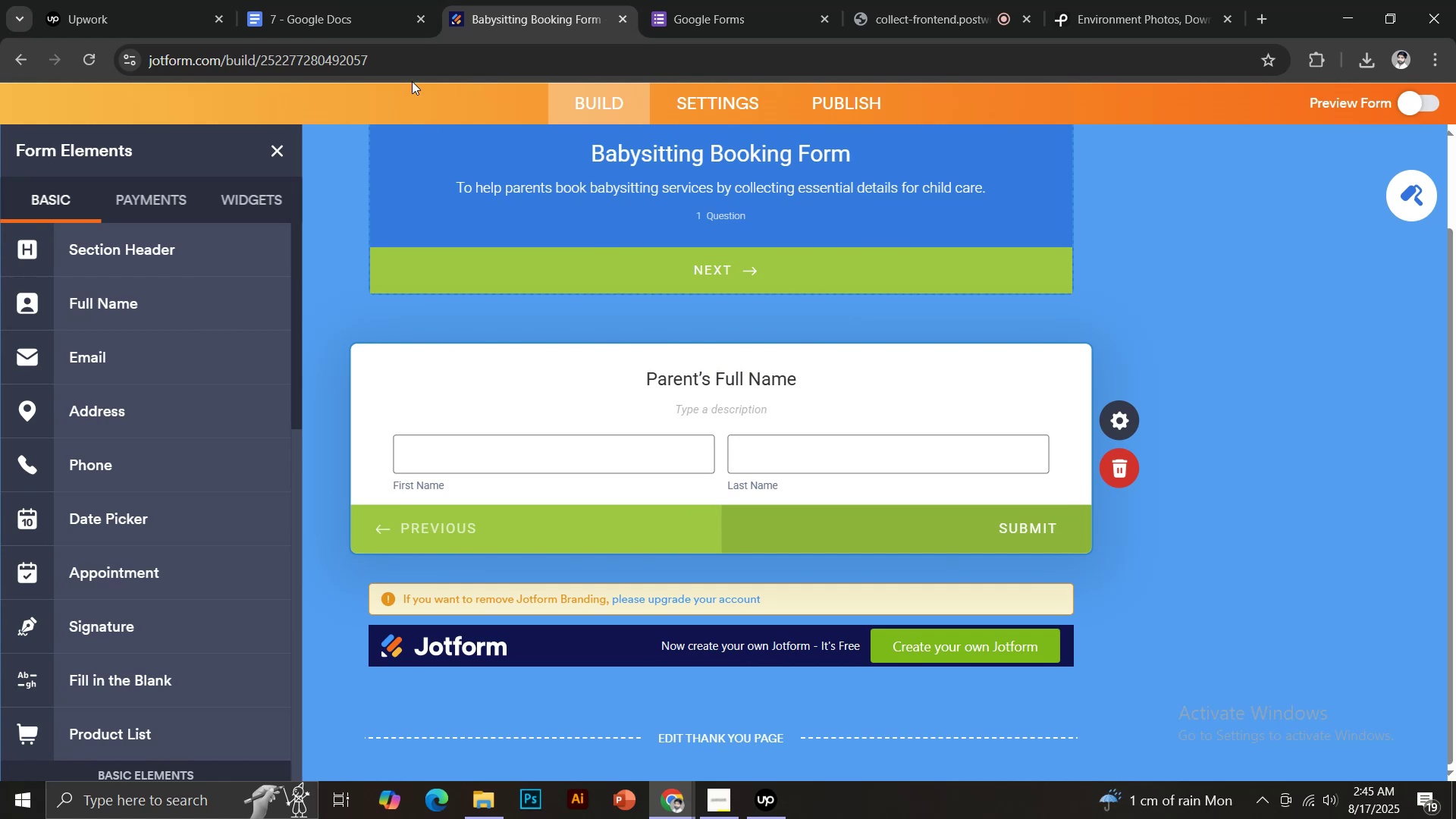 
left_click([350, 0])
 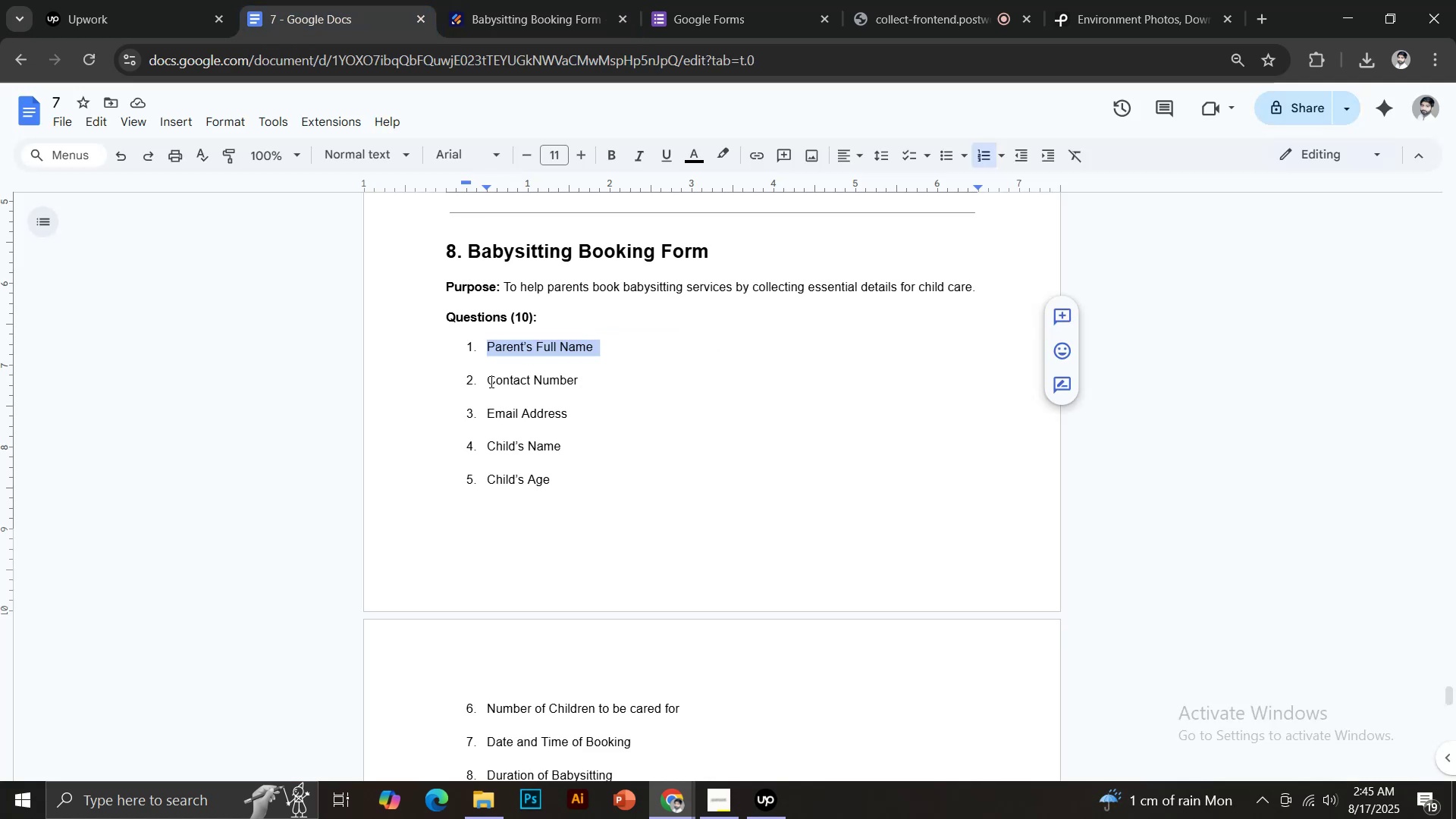 
left_click_drag(start_coordinate=[490, 381], to_coordinate=[593, 383])
 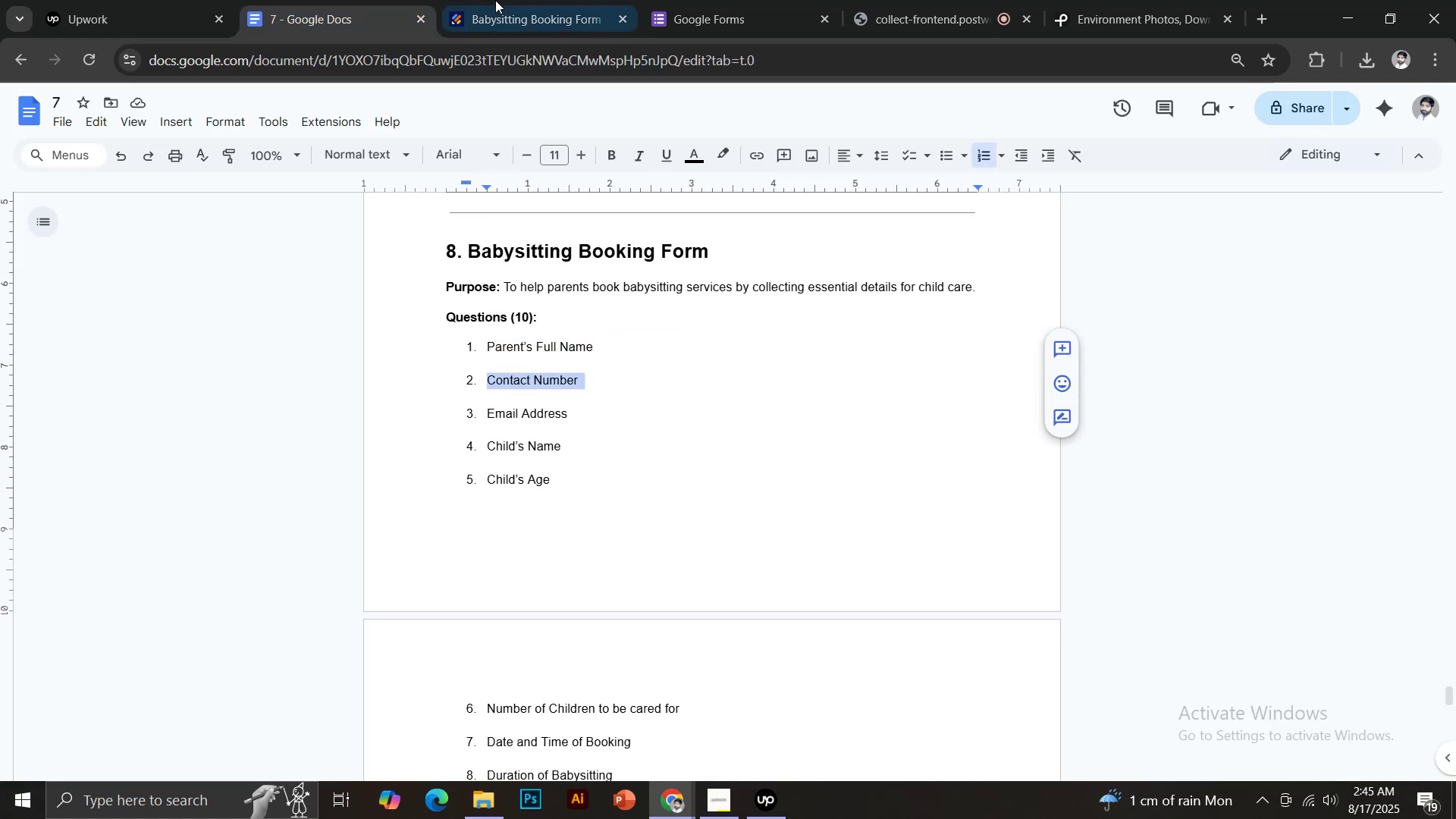 
key(Control+C)
 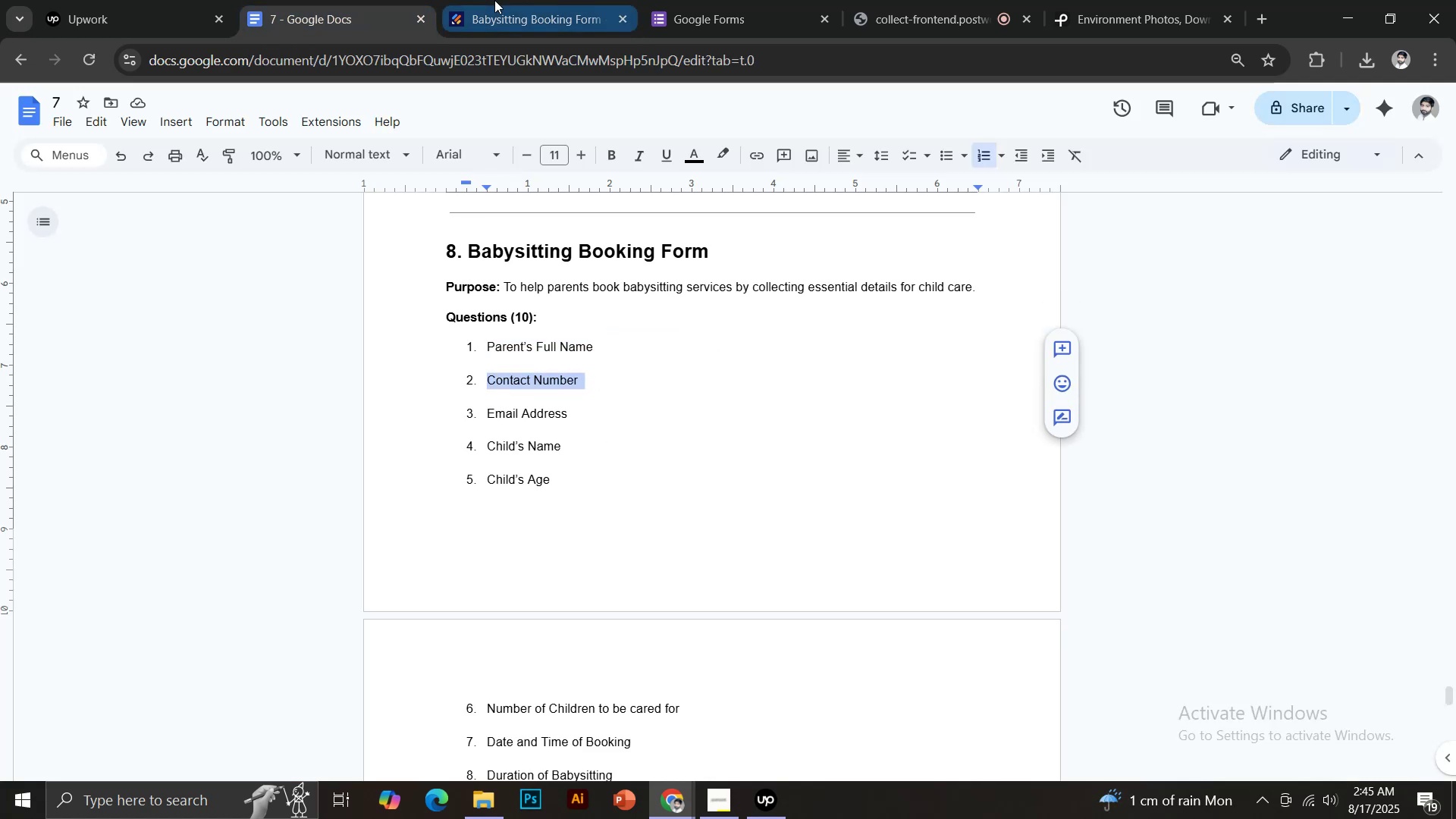 
left_click([494, 0])
 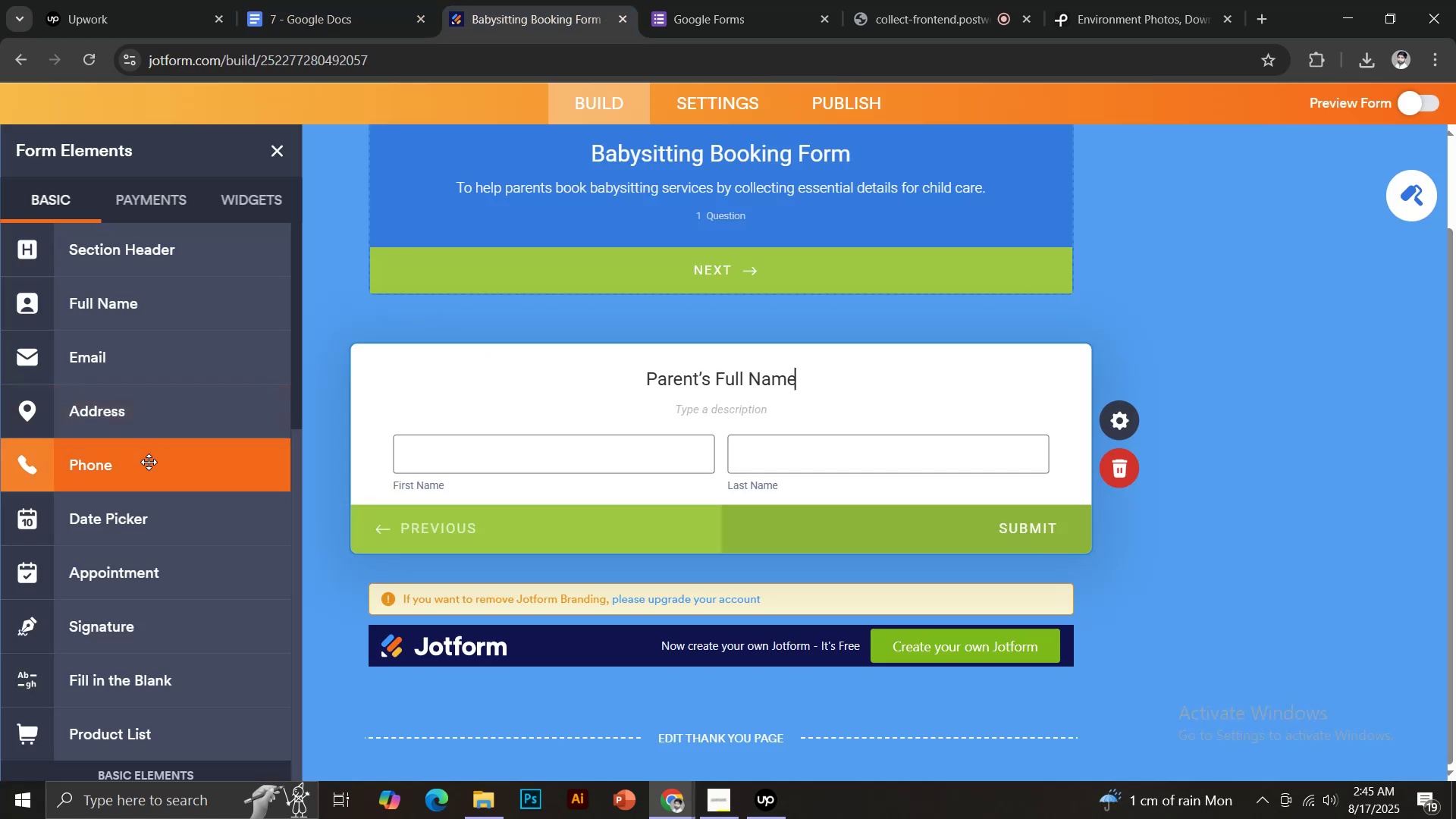 
left_click([149, 462])
 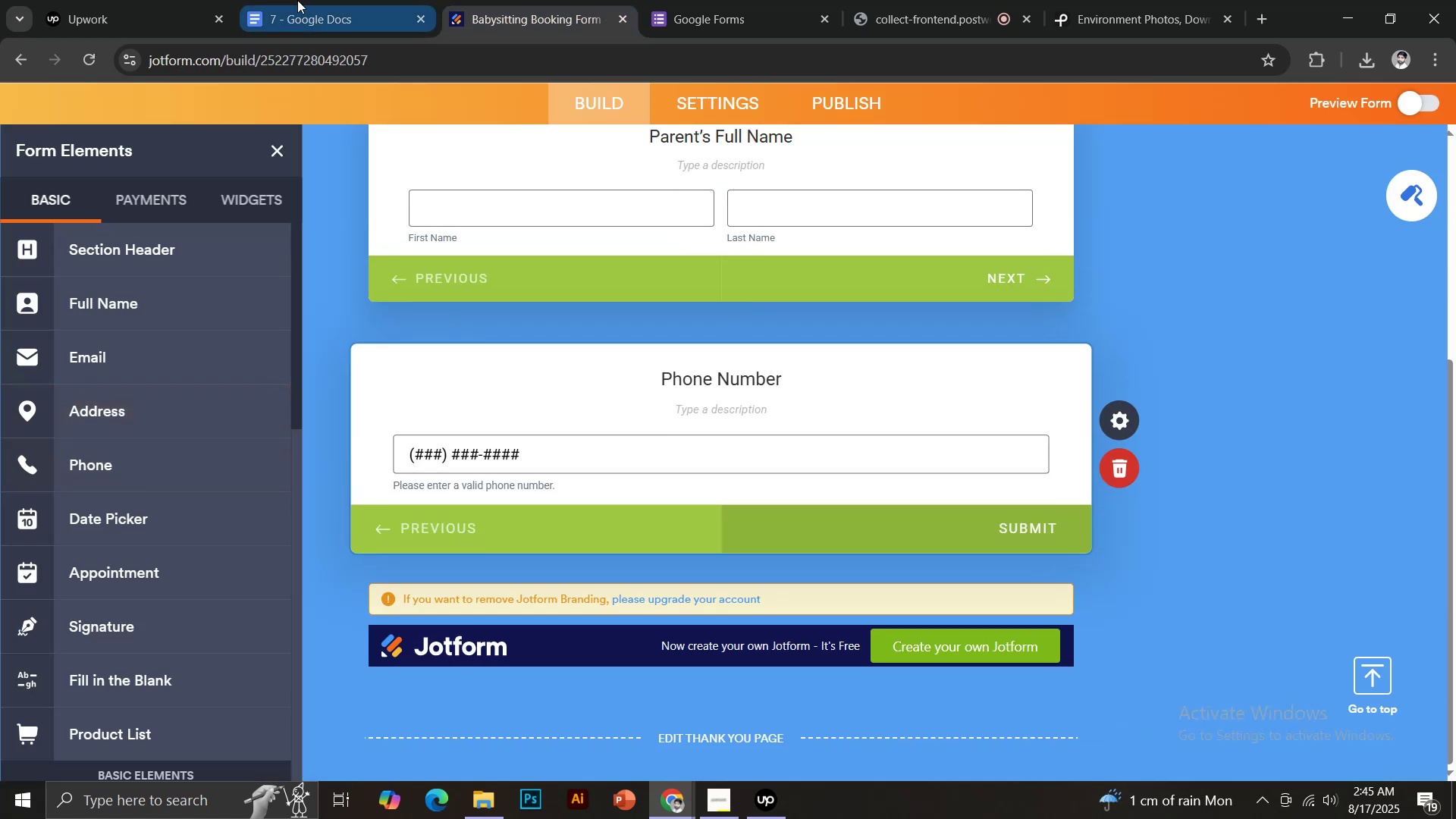 
left_click([297, 0])
 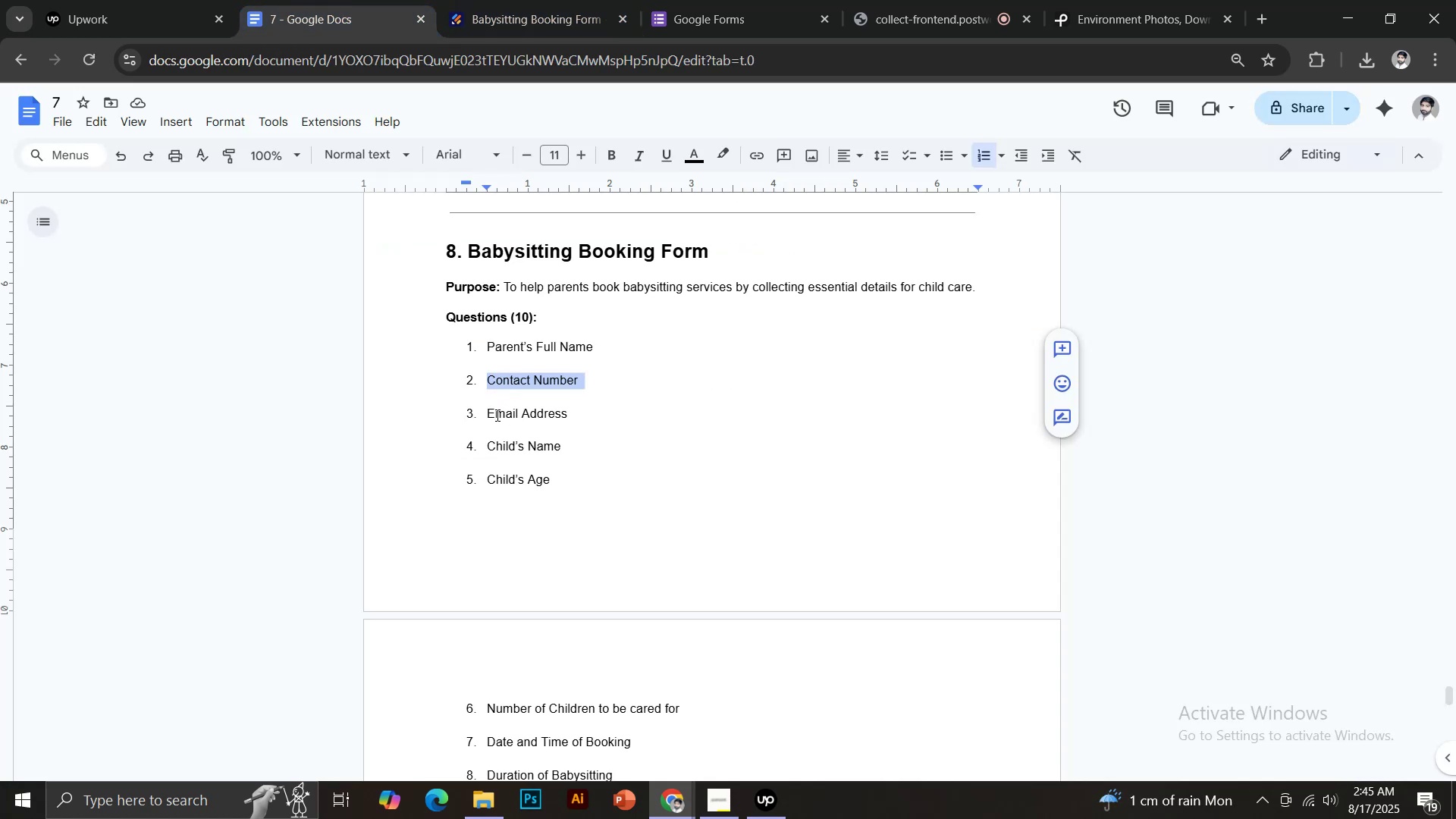 
left_click_drag(start_coordinate=[488, 415], to_coordinate=[592, 409])
 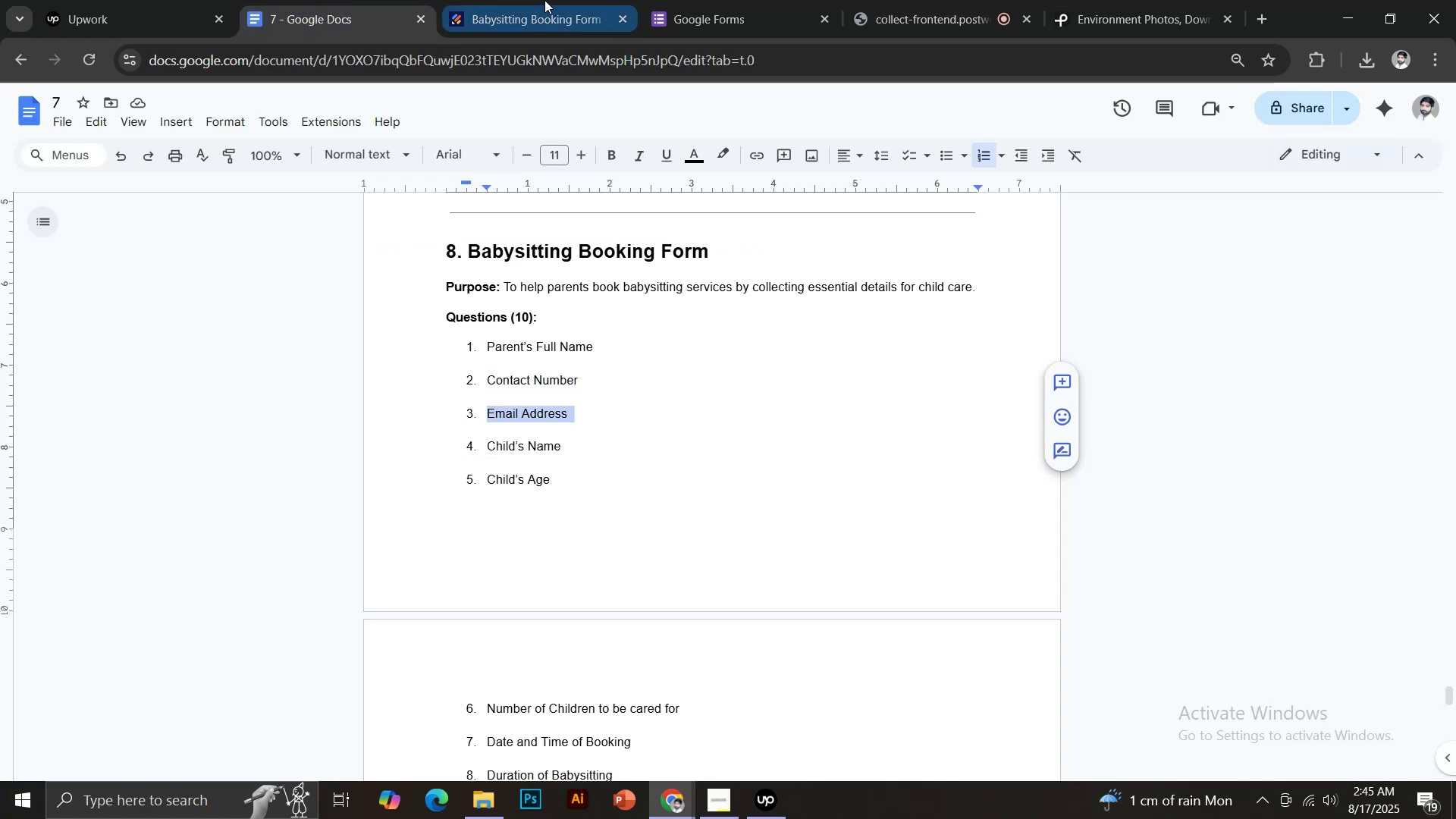 
key(Control+C)
 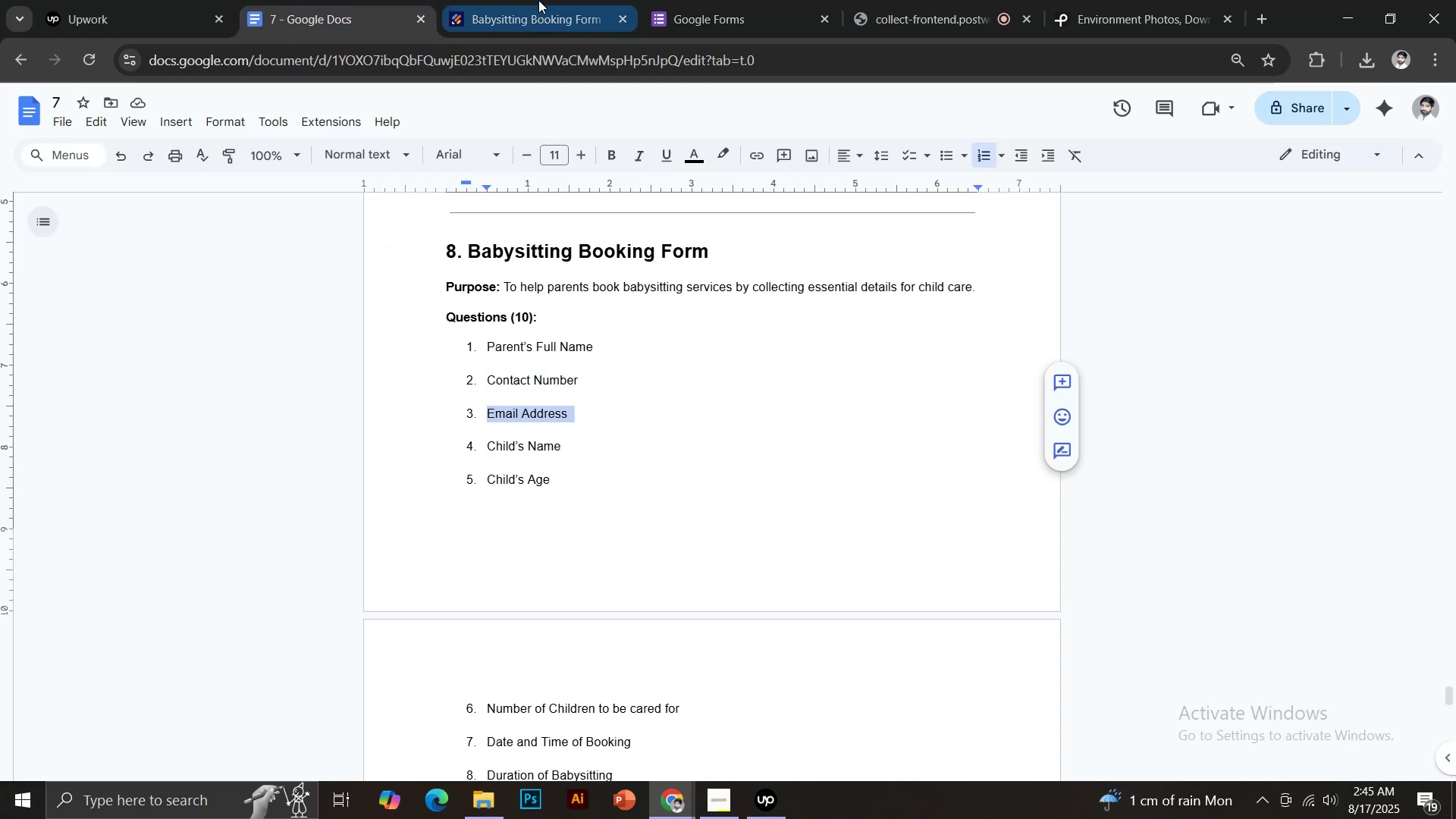 
left_click([544, 0])
 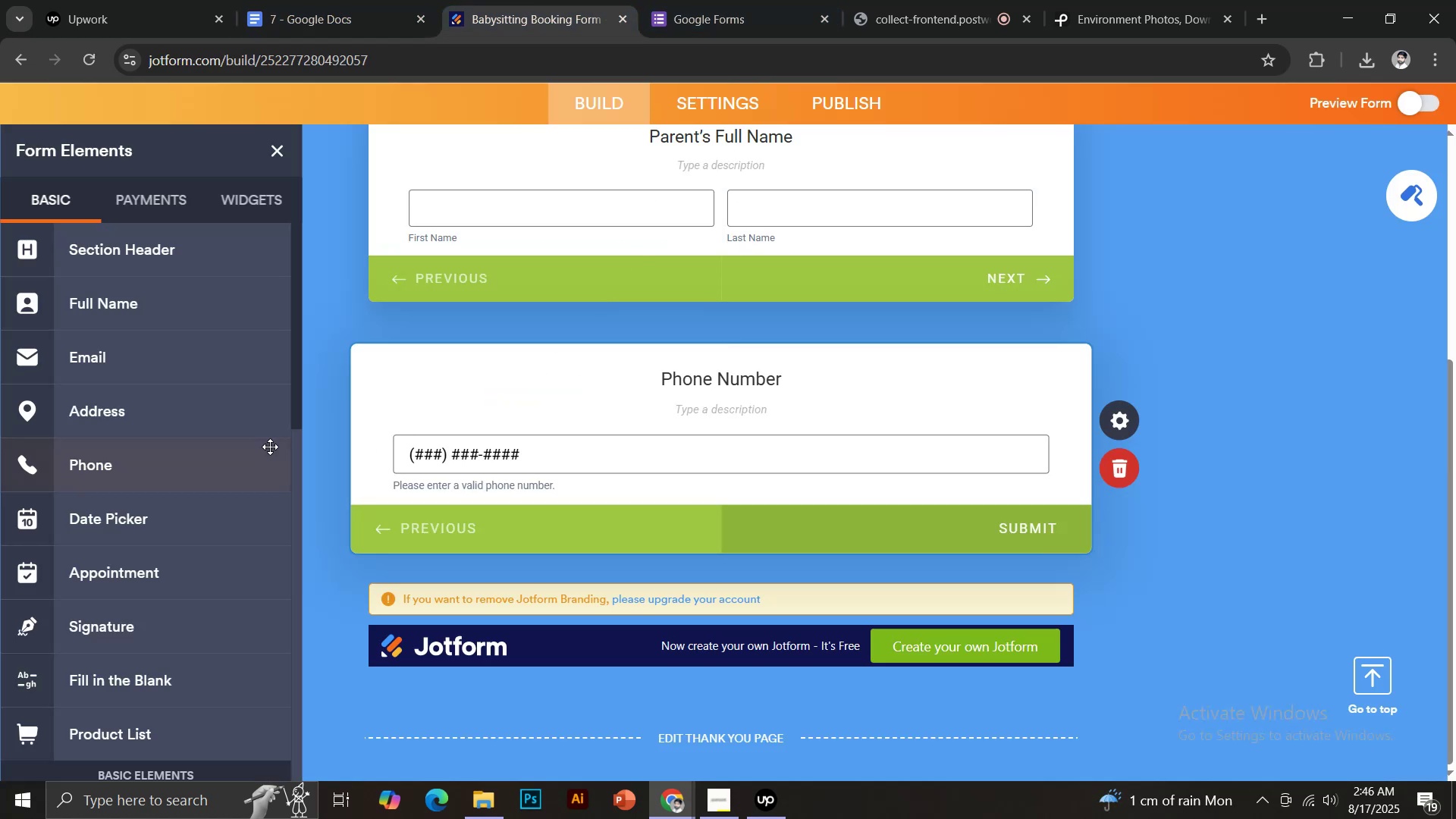 
scroll: coordinate [209, 457], scroll_direction: down, amount: 7.0
 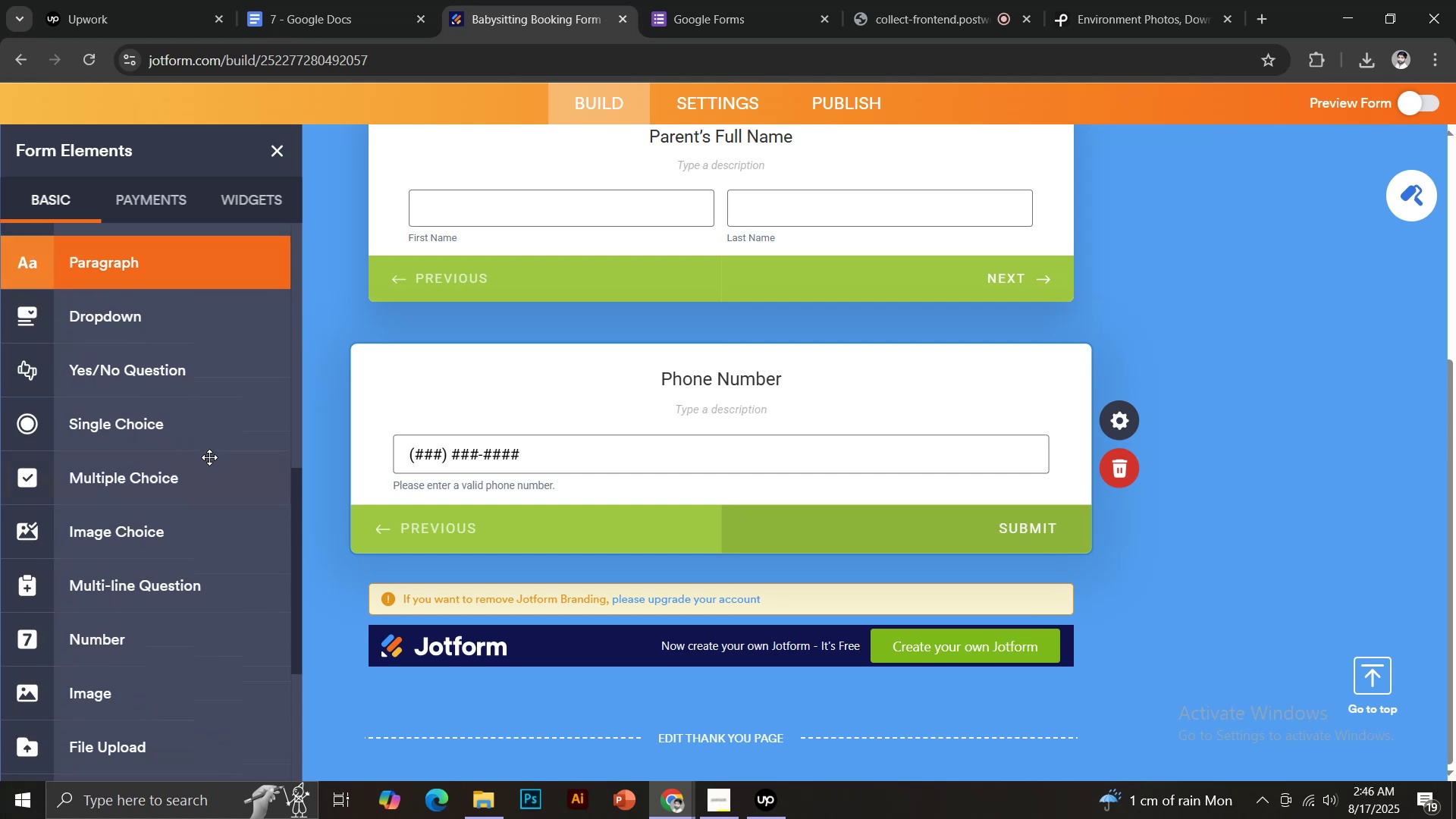 
scroll: coordinate [209, 457], scroll_direction: up, amount: 11.0
 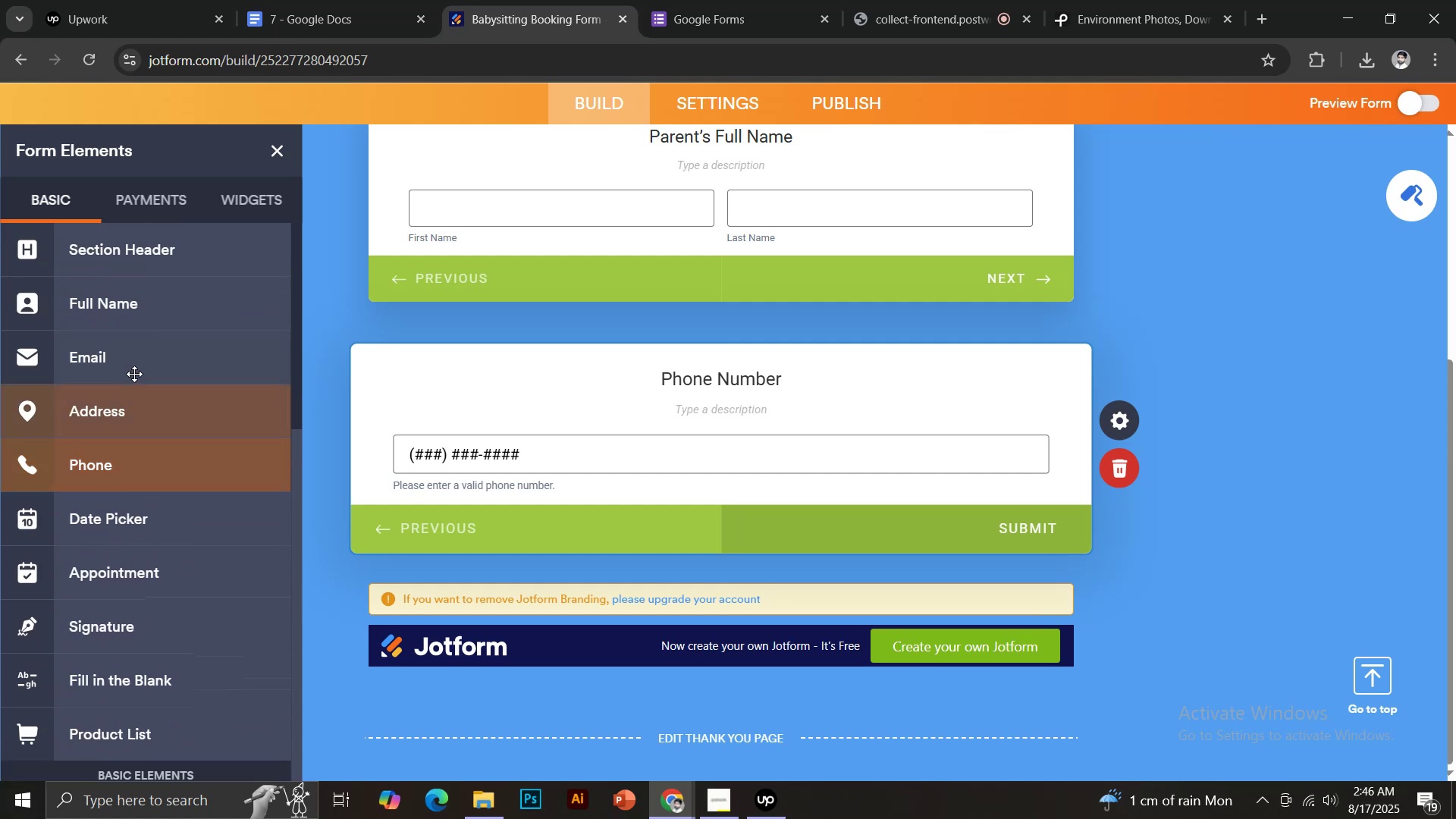 
left_click([134, 373])
 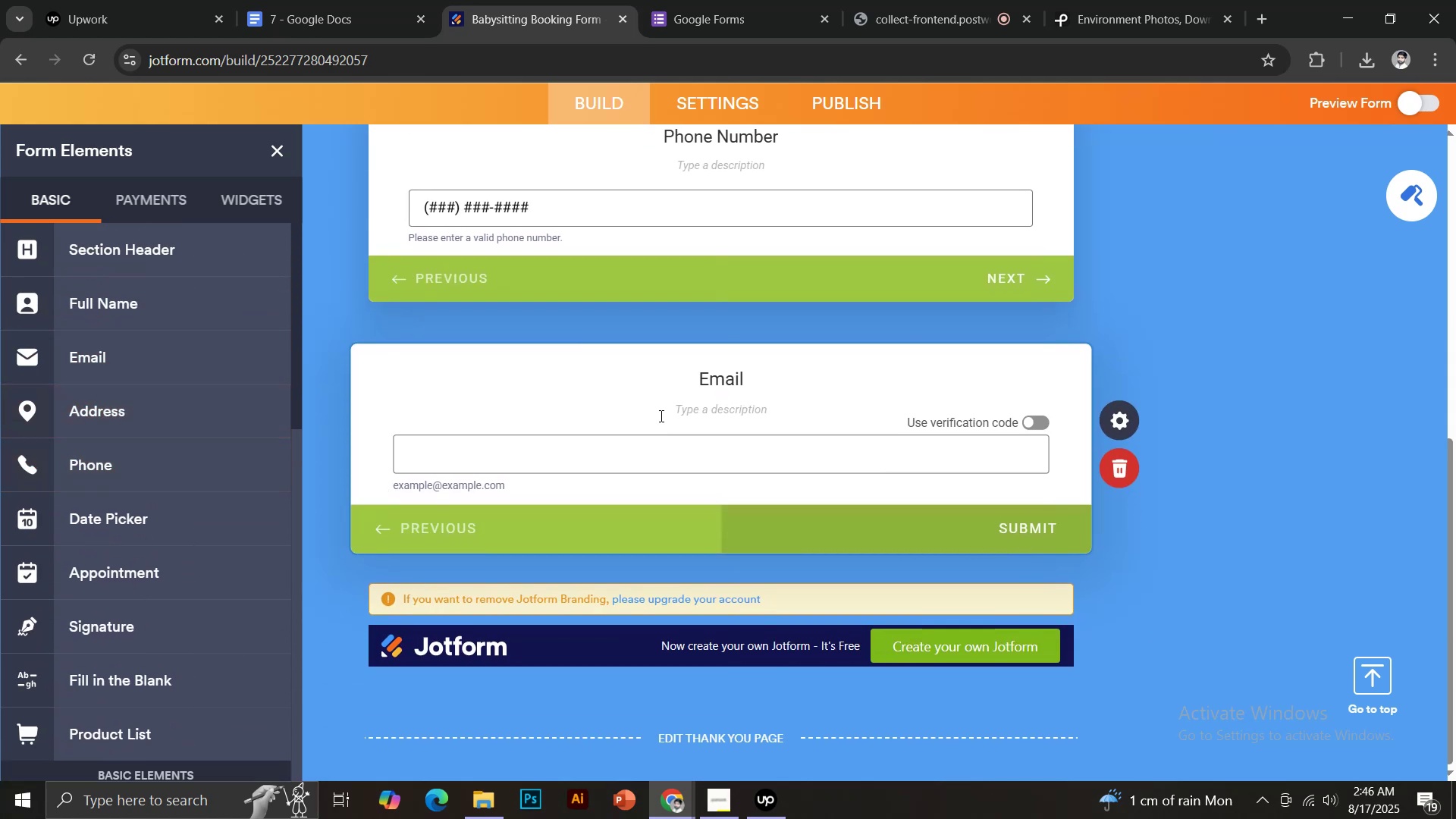 
left_click([708, 384])
 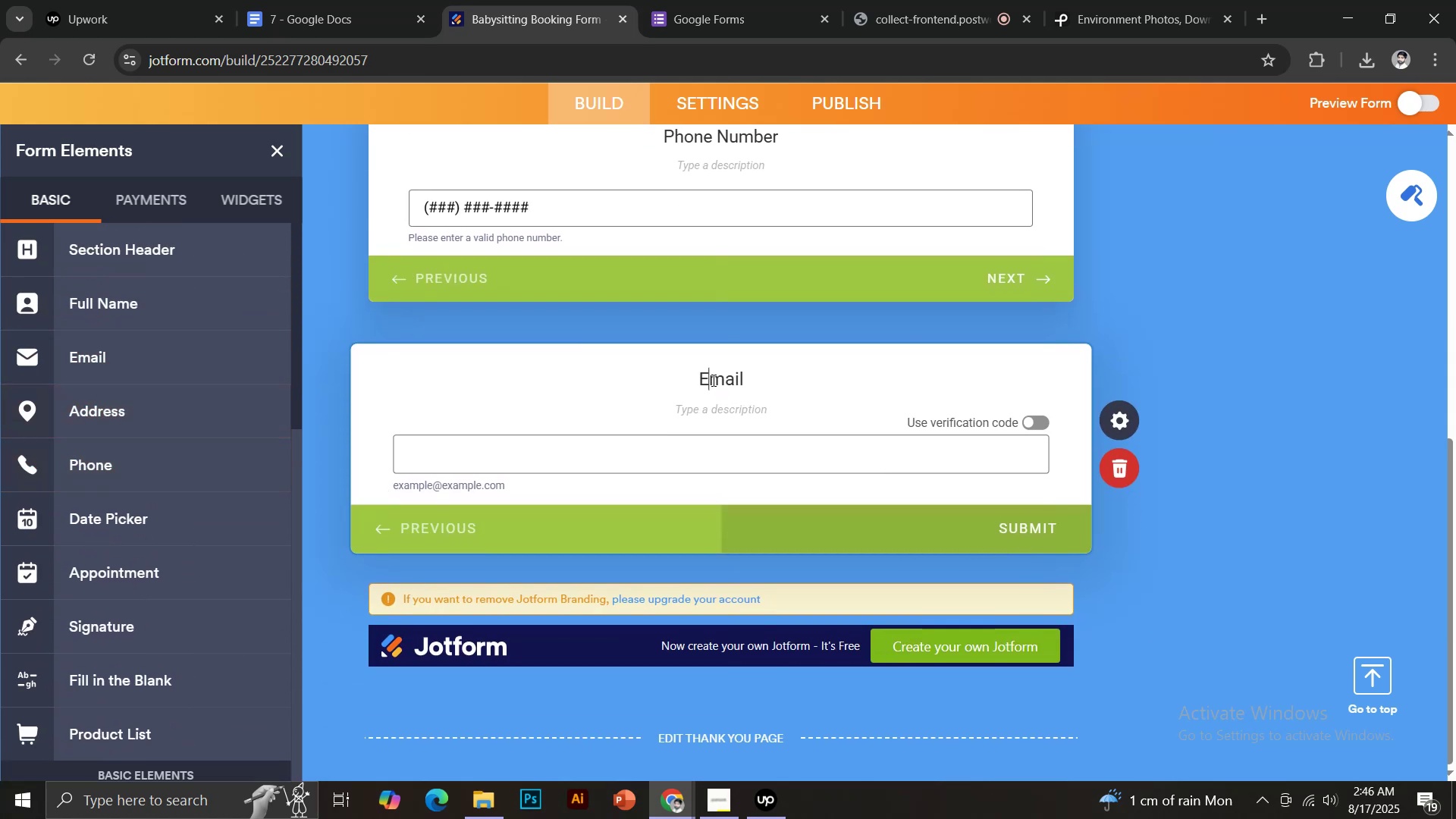 
key(Control+ControlLeft)
 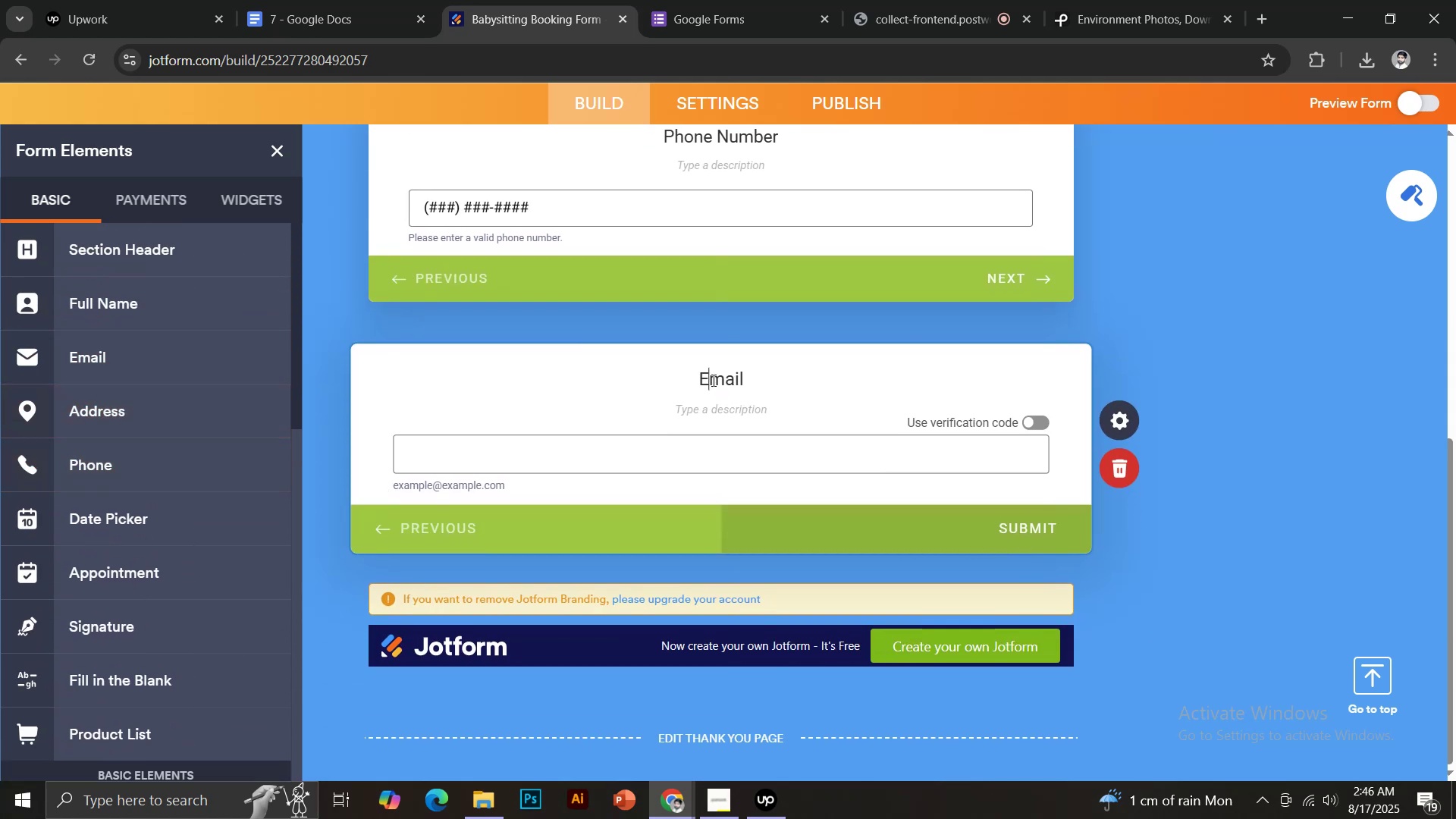 
key(Control+A)
 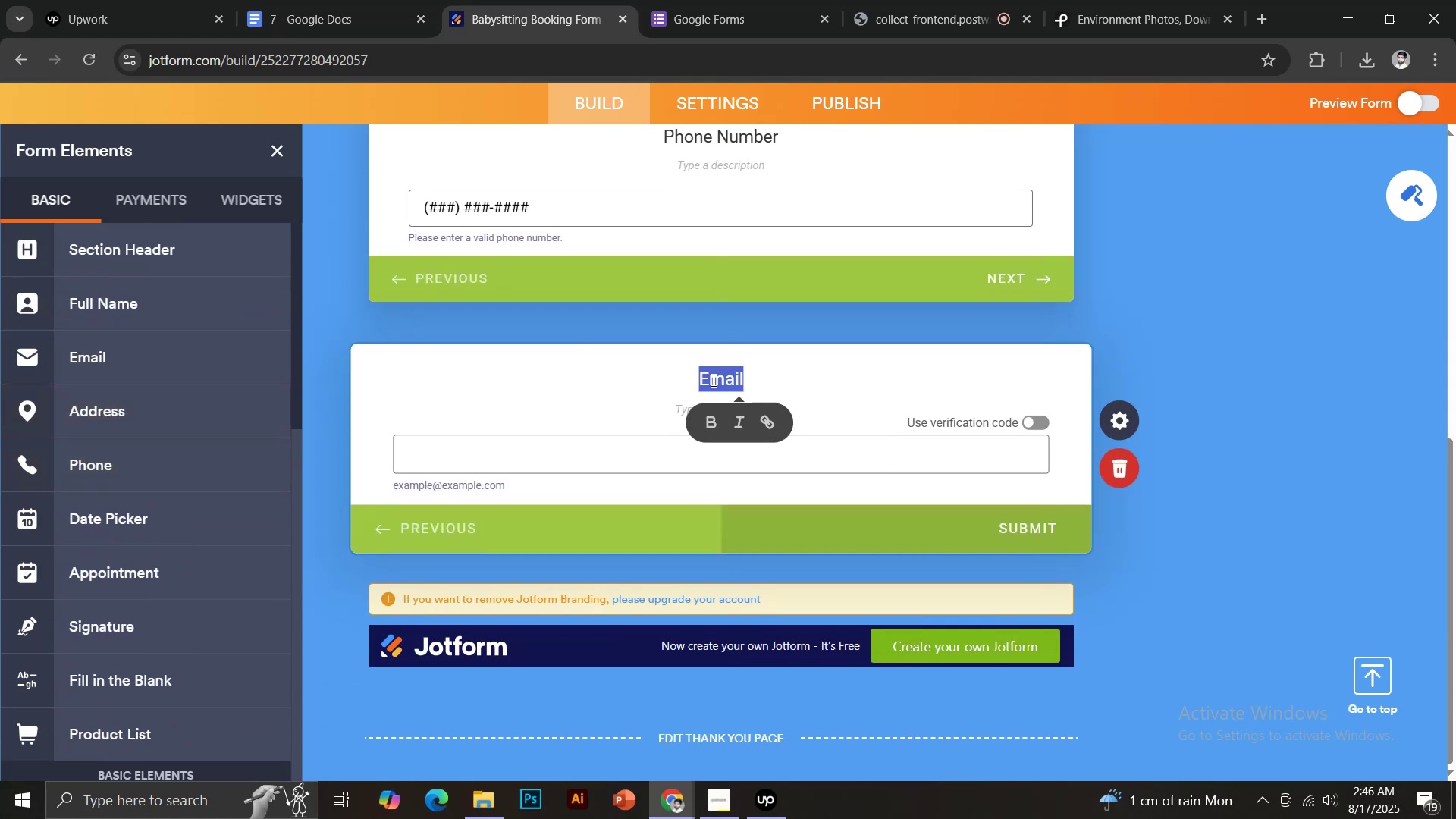 
key(Control+V)
 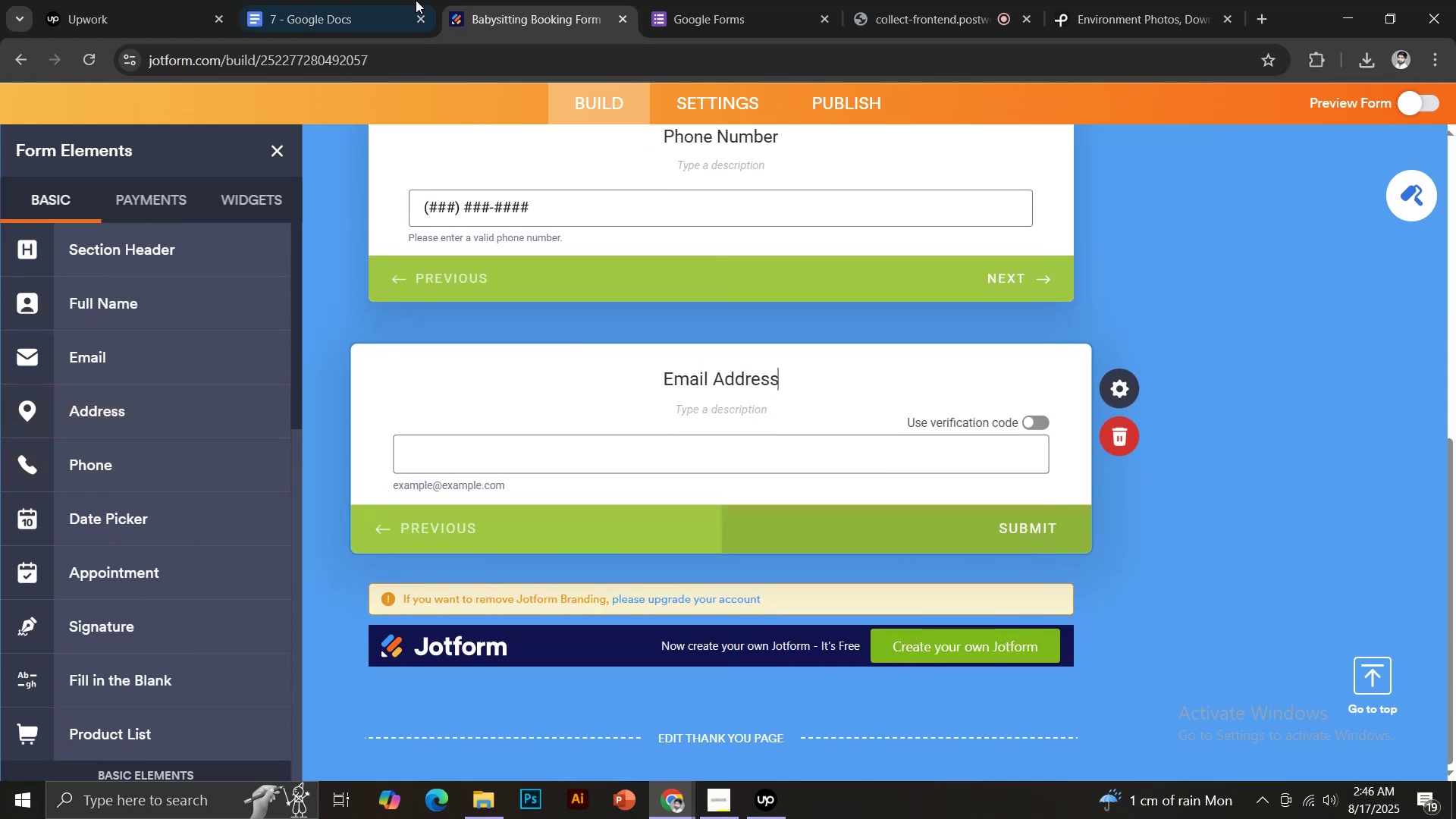 
left_click_drag(start_coordinate=[375, 0], to_coordinate=[371, 0])
 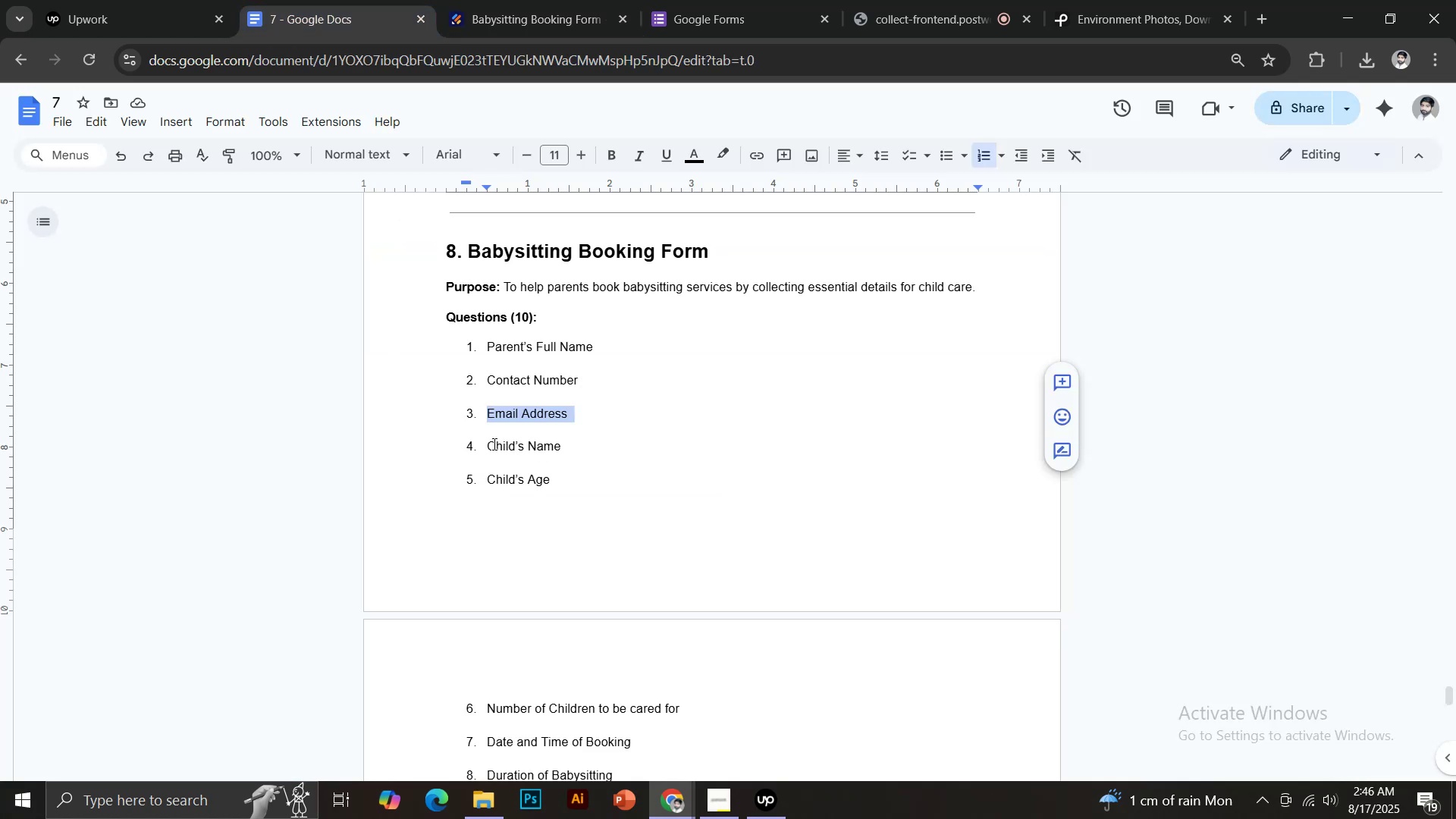 
left_click_drag(start_coordinate=[488, 444], to_coordinate=[569, 447])
 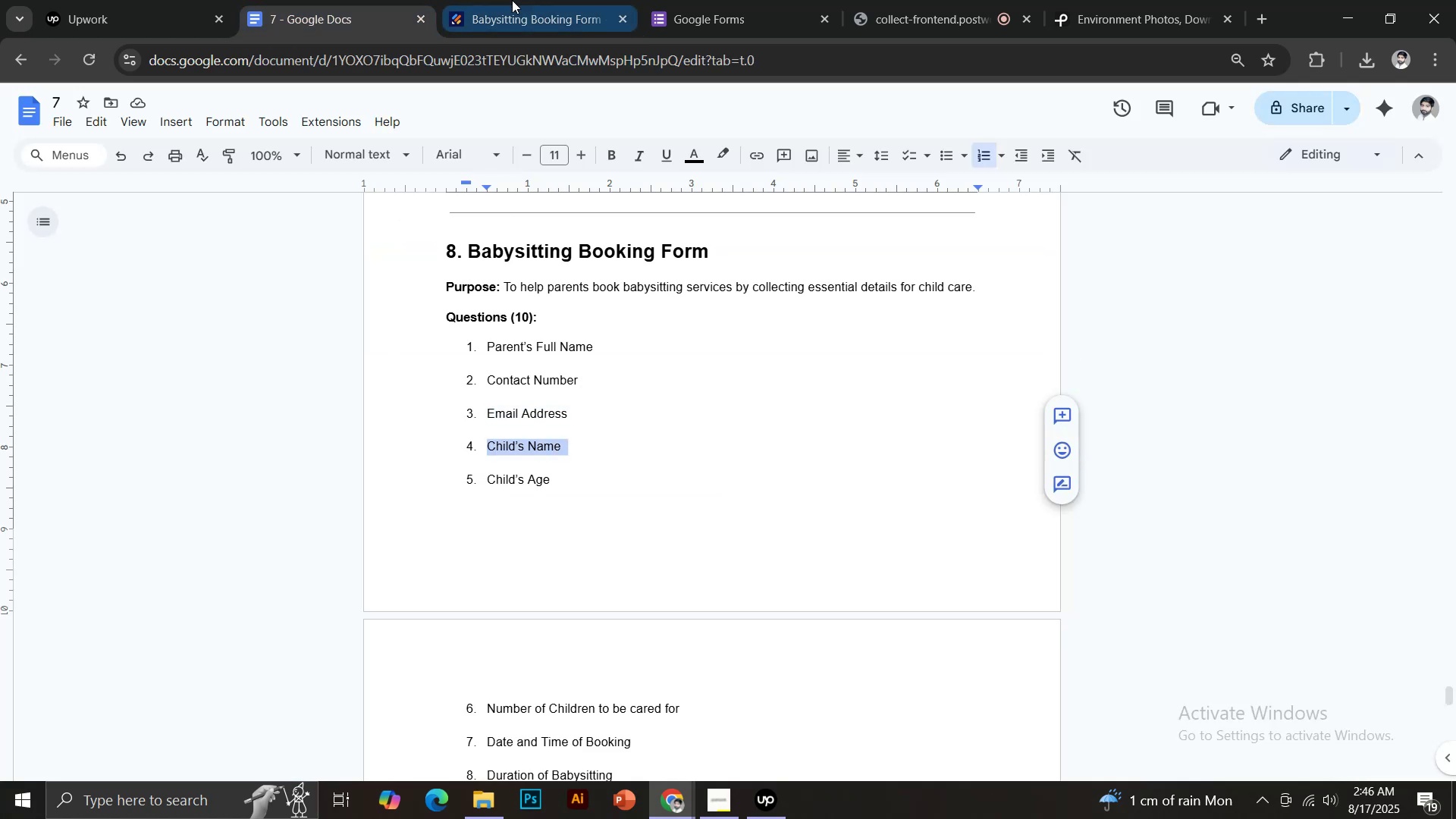 
key(Control+C)
 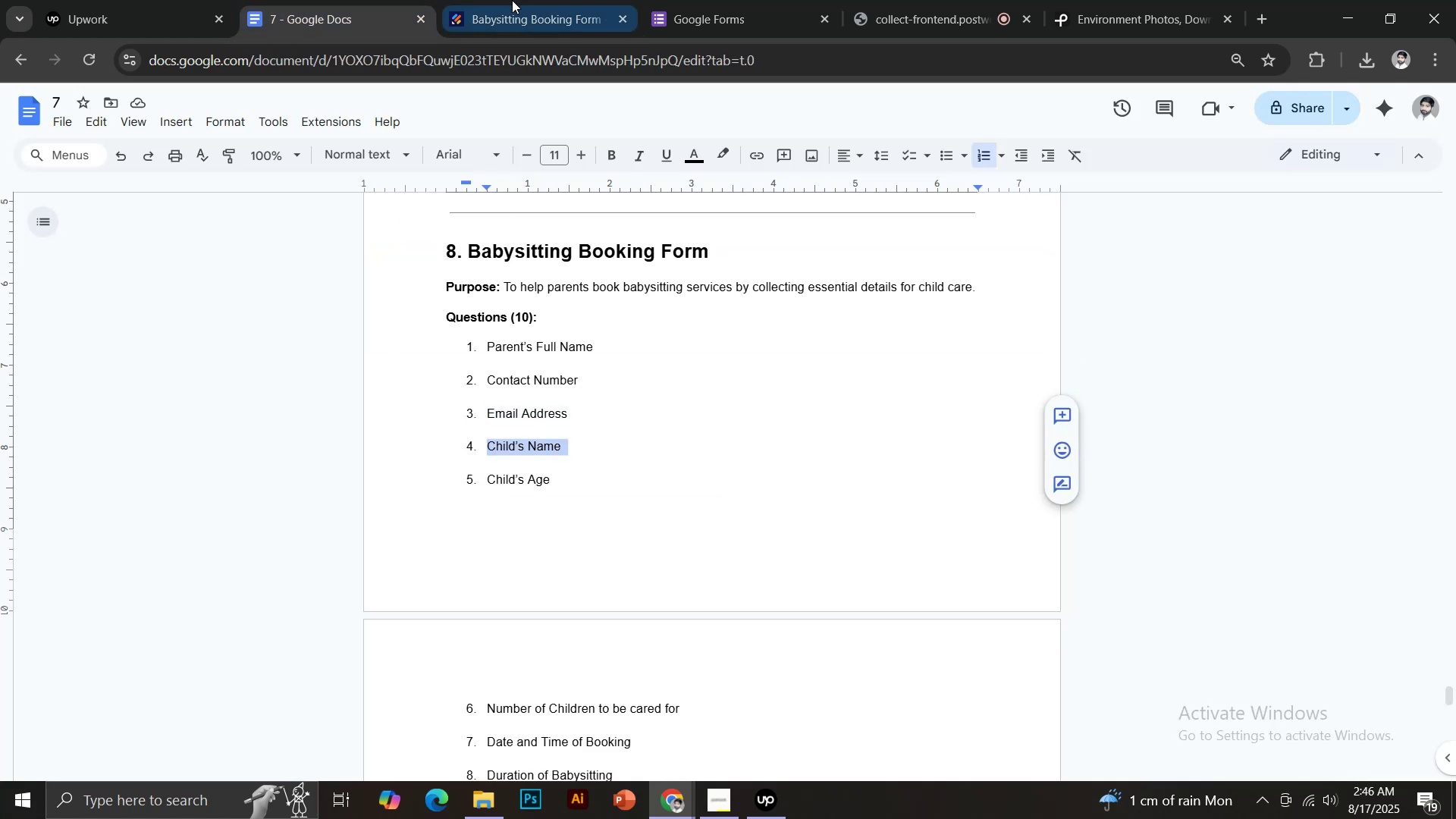 
left_click([512, 0])
 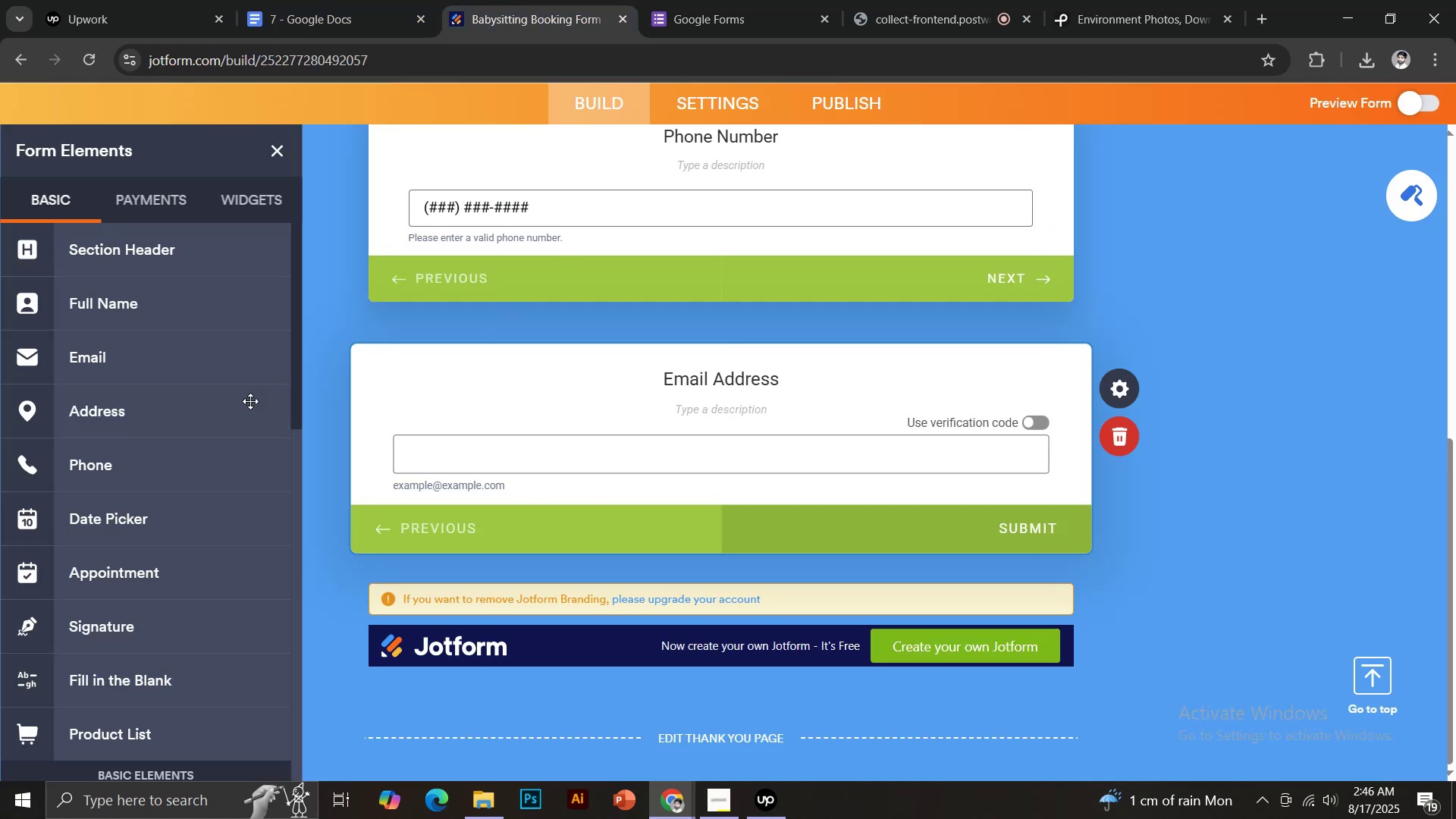 
scroll: coordinate [184, 443], scroll_direction: down, amount: 3.0
 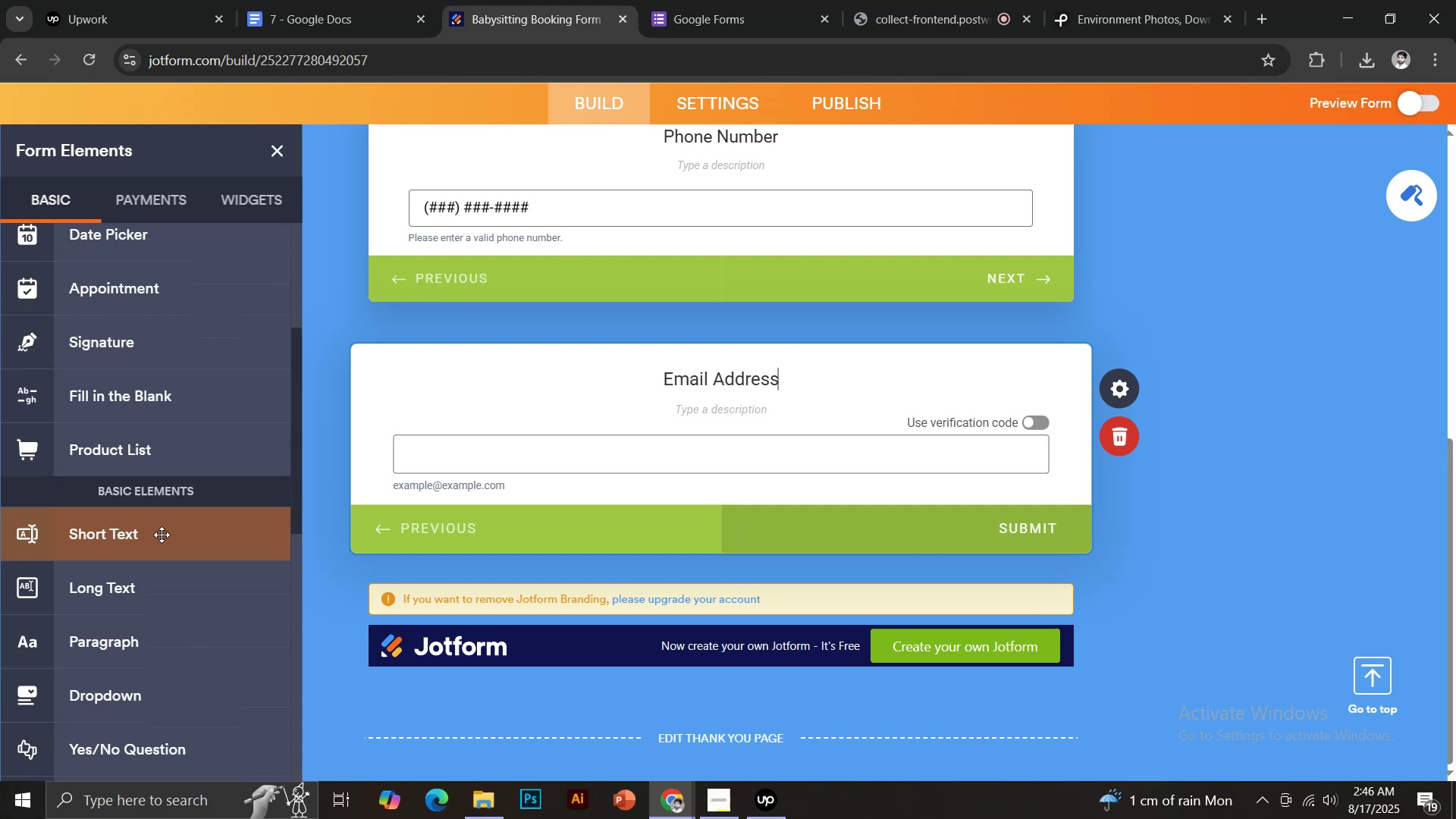 
left_click([162, 535])
 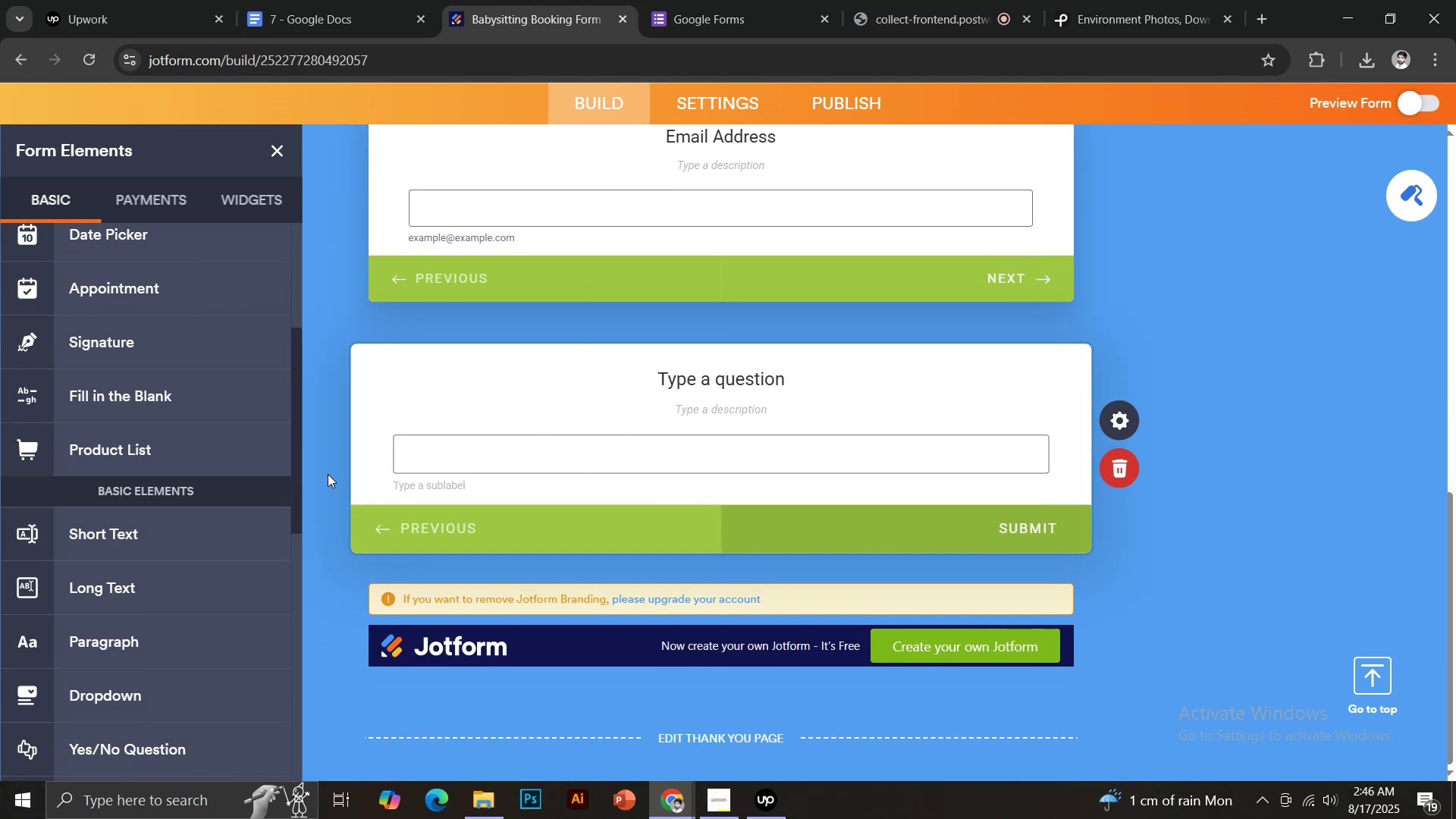 
key(Control+Z)
 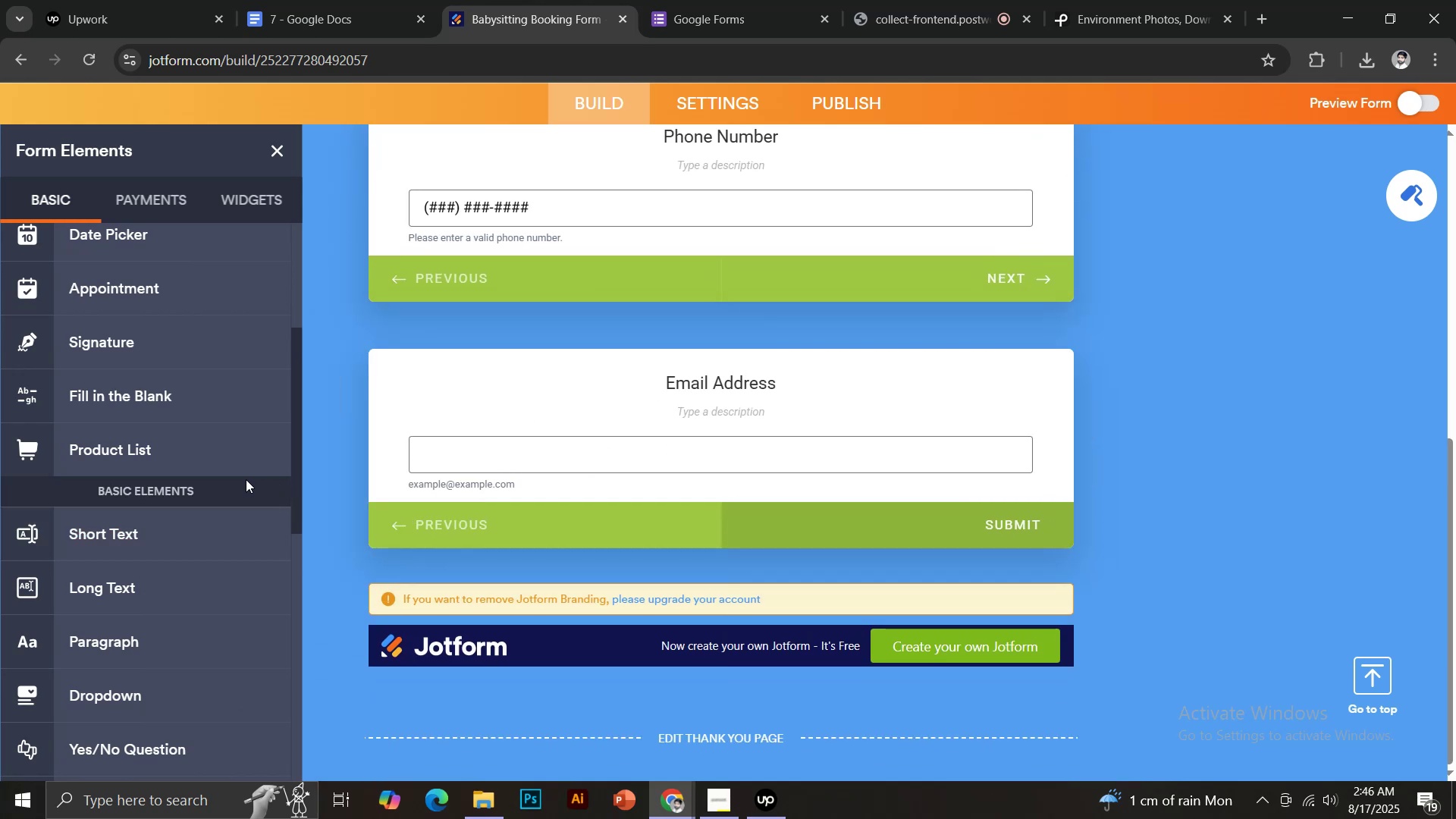 
scroll: coordinate [207, 444], scroll_direction: up, amount: 7.0
 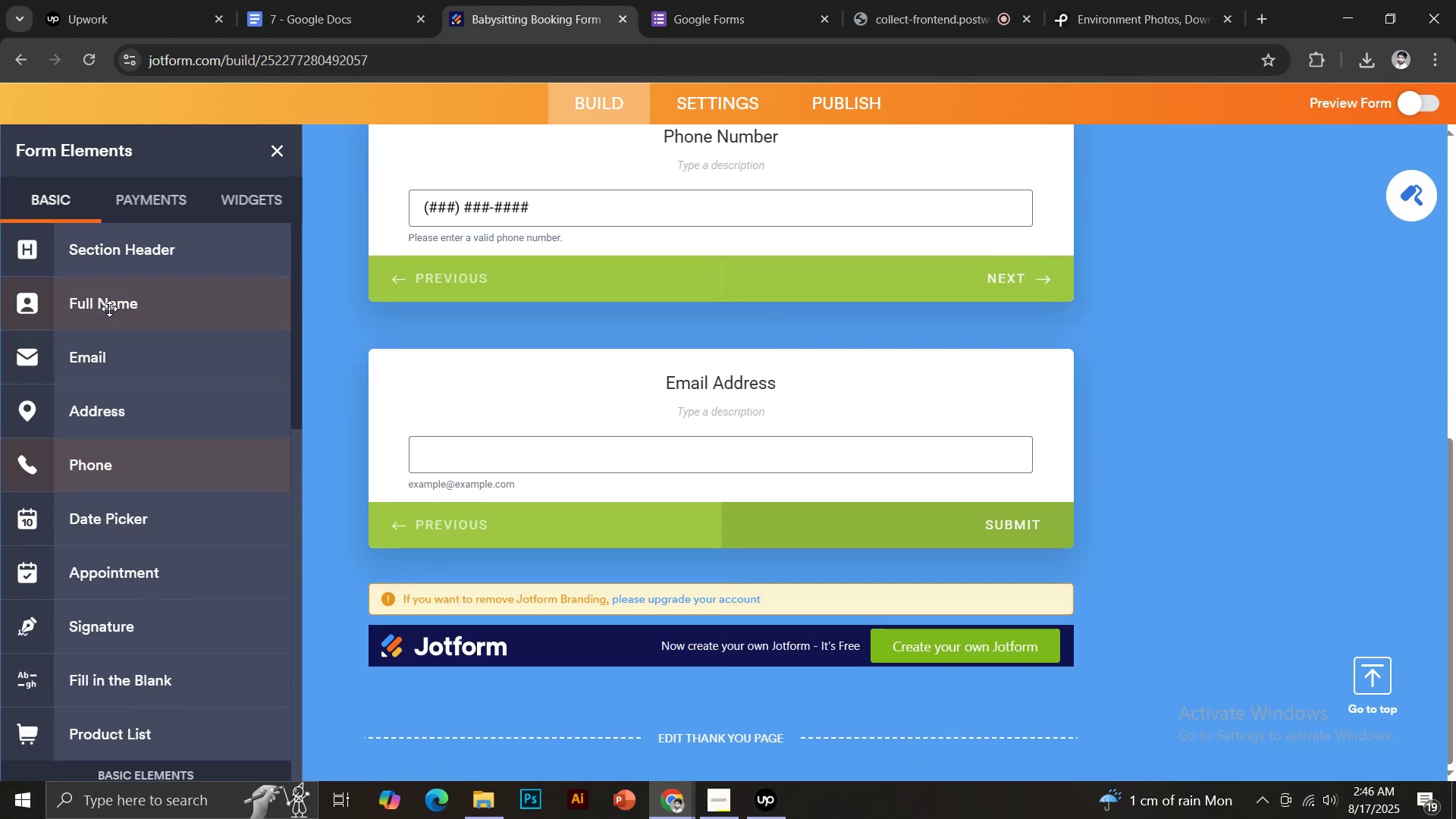 
left_click([105, 304])
 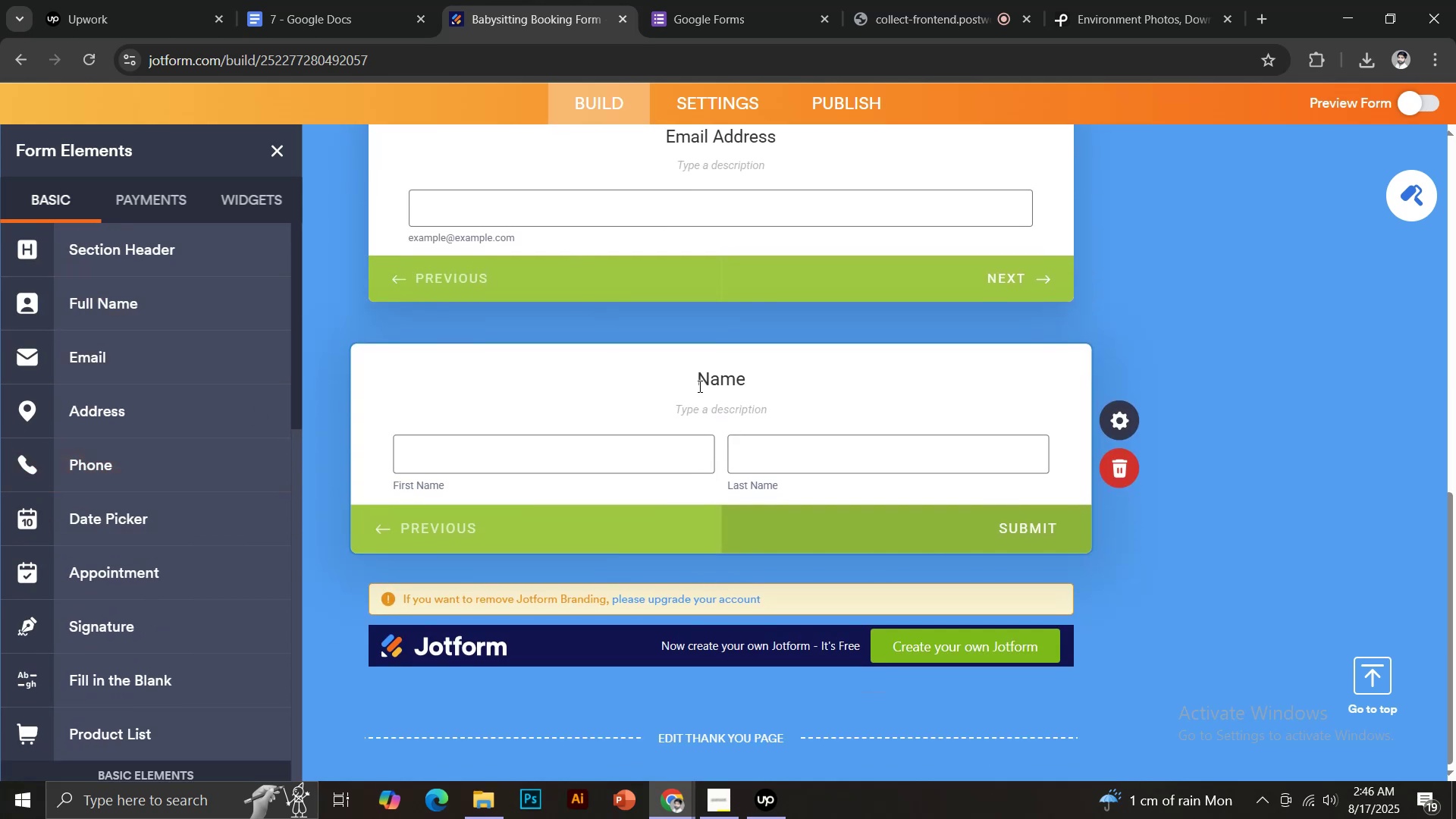 
left_click([733, 381])
 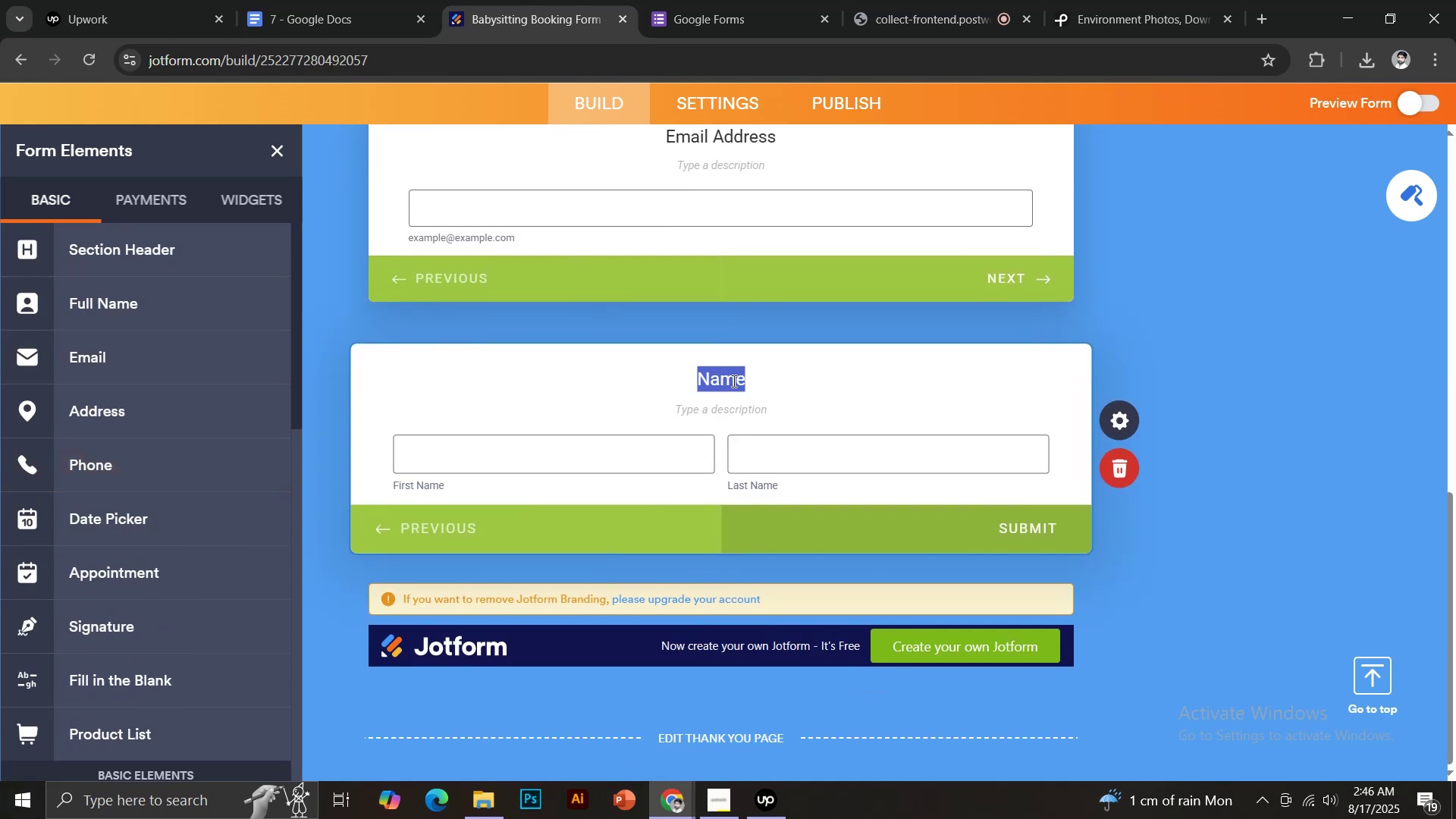 
key(Control+V)
 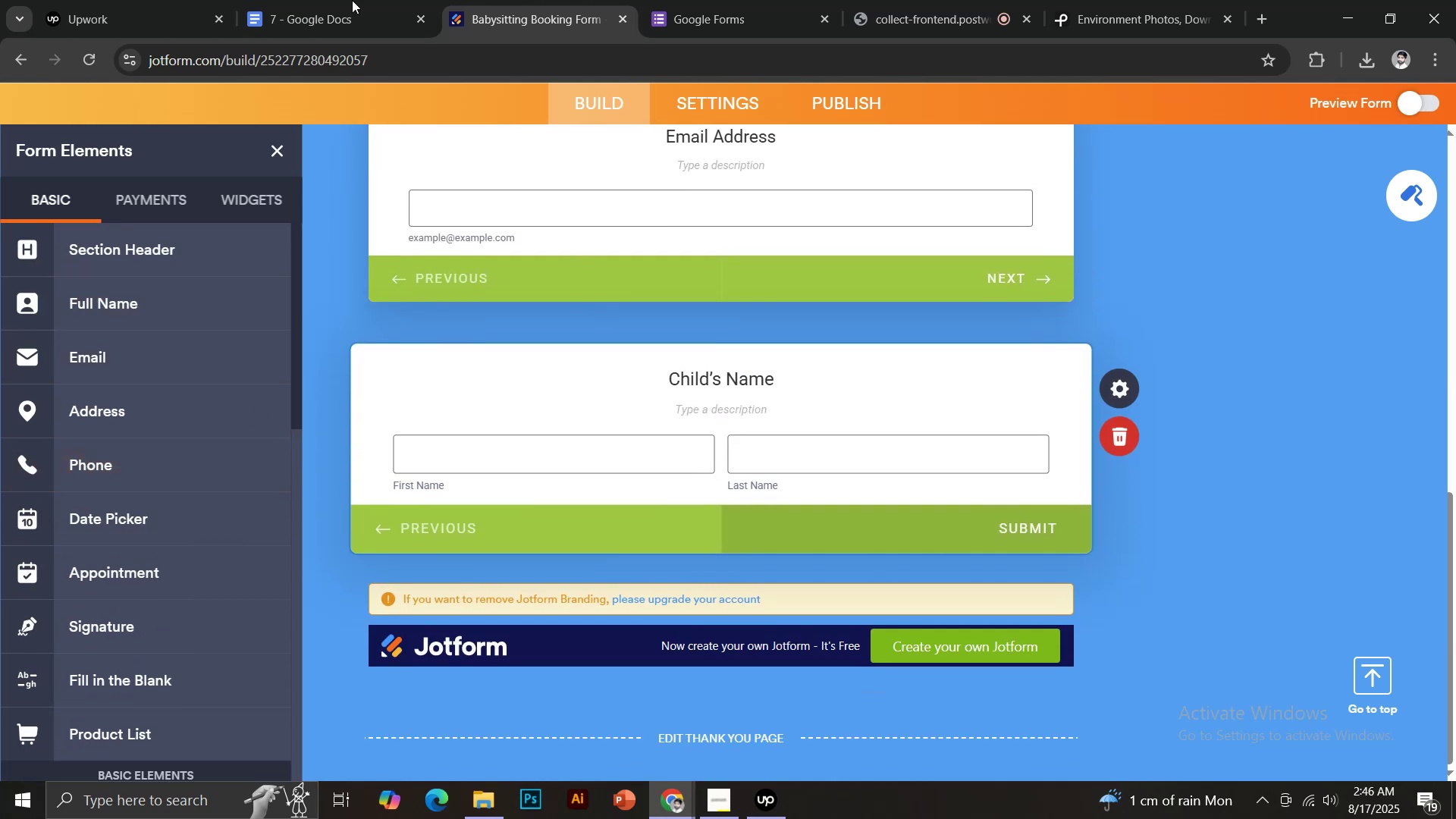 
left_click([318, 0])
 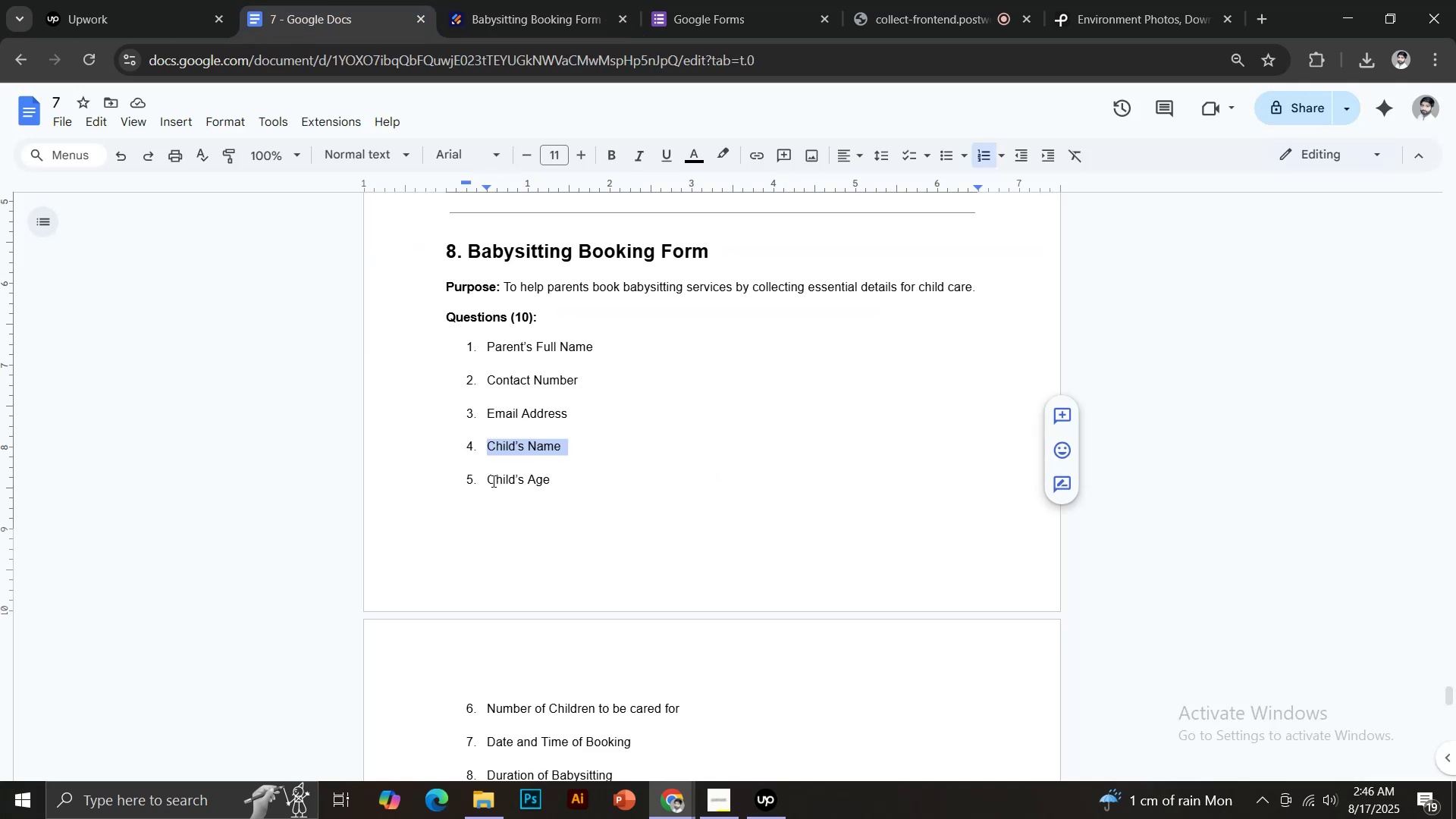 
left_click_drag(start_coordinate=[488, 481], to_coordinate=[560, 481])
 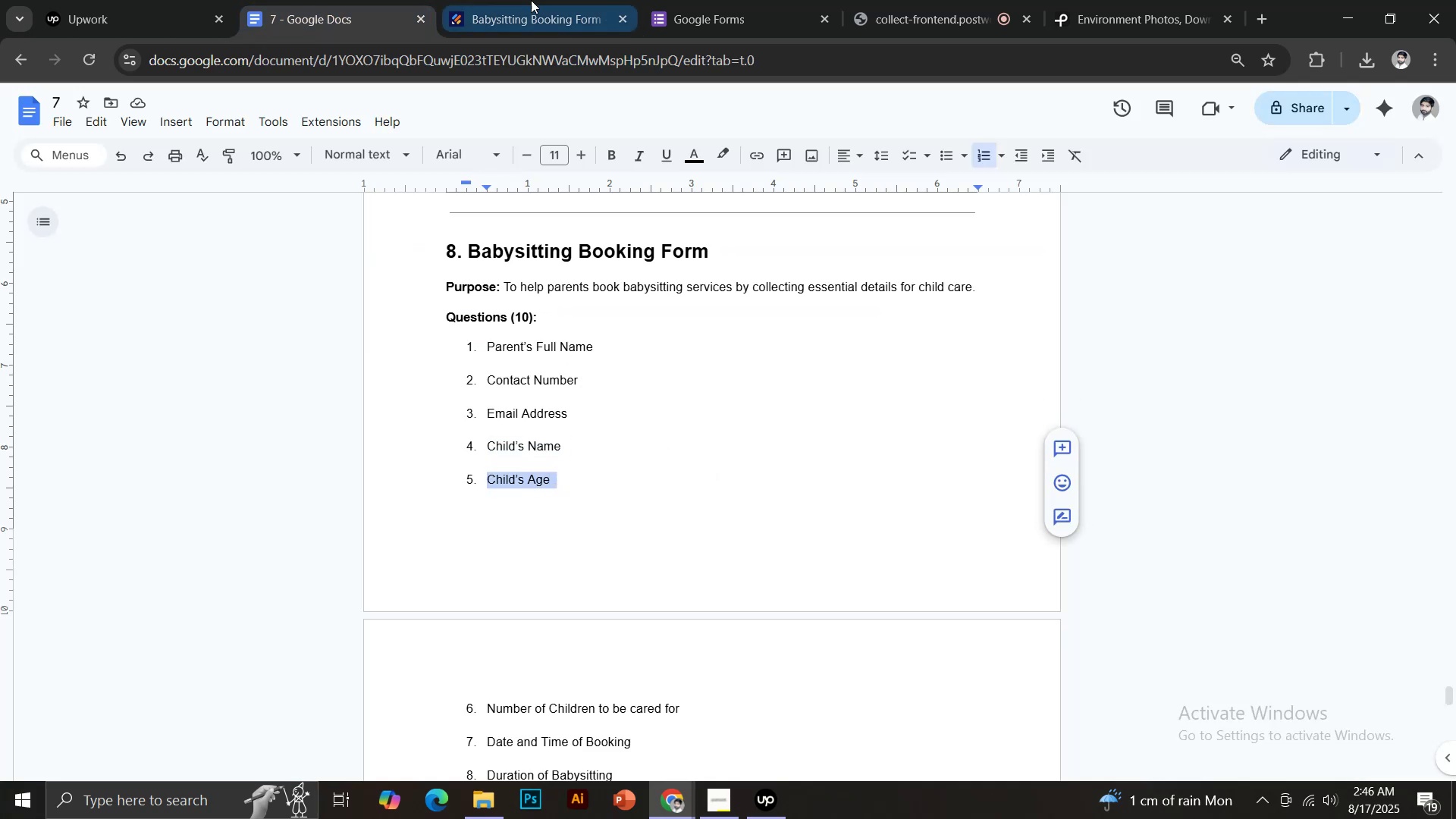 
key(Control+C)
 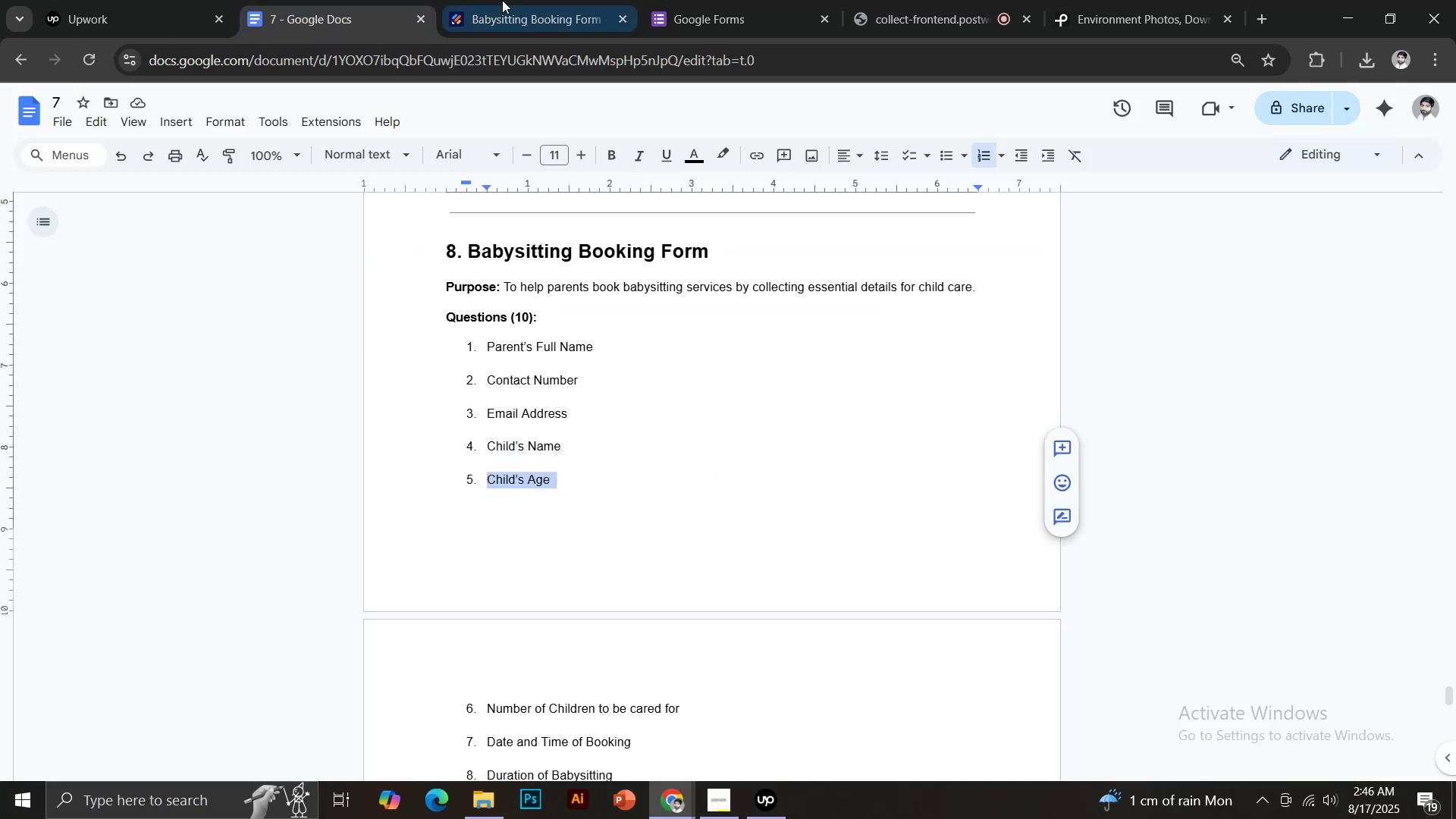 
left_click([534, 0])
 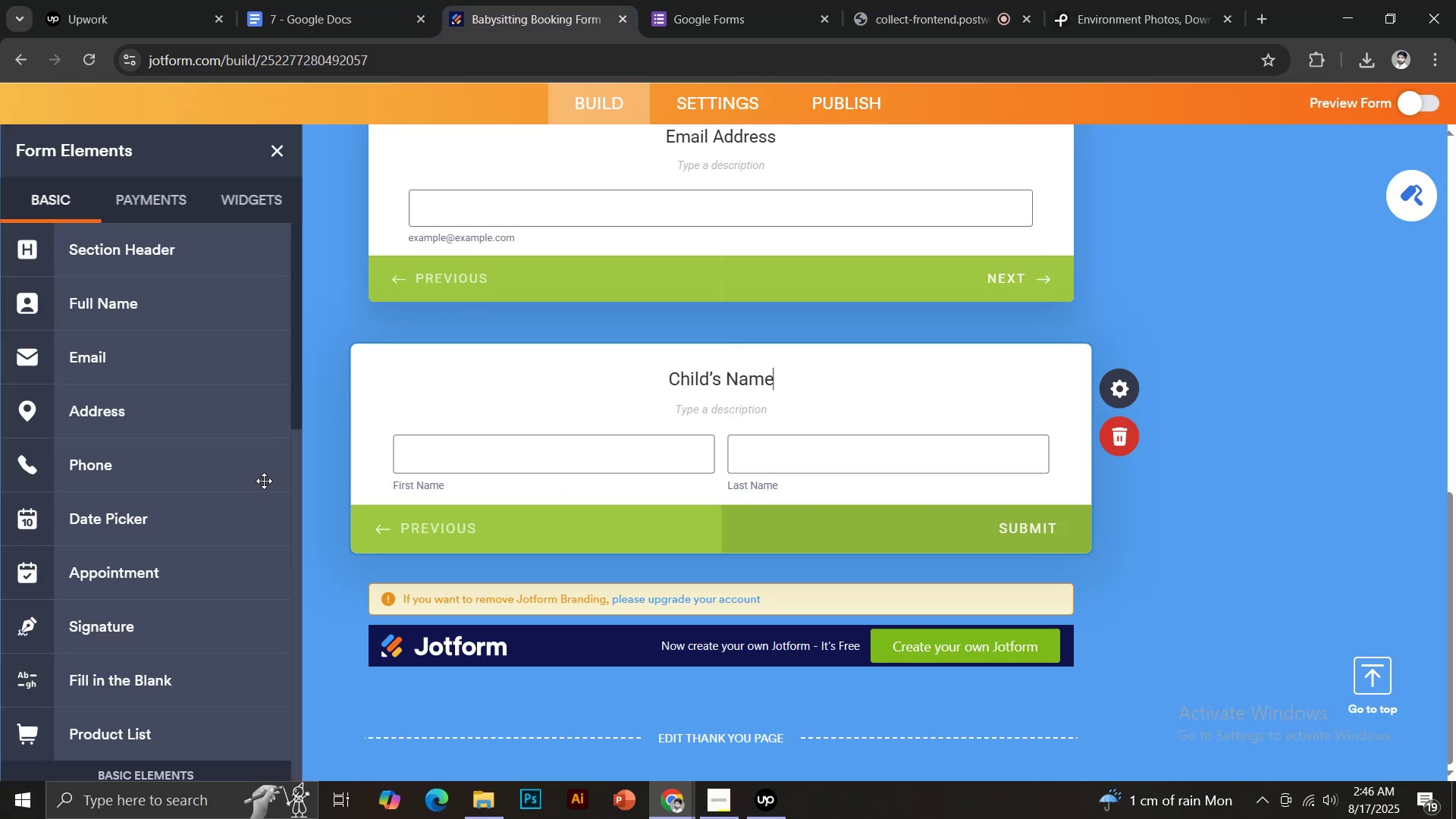 
scroll: coordinate [208, 555], scroll_direction: down, amount: 8.0
 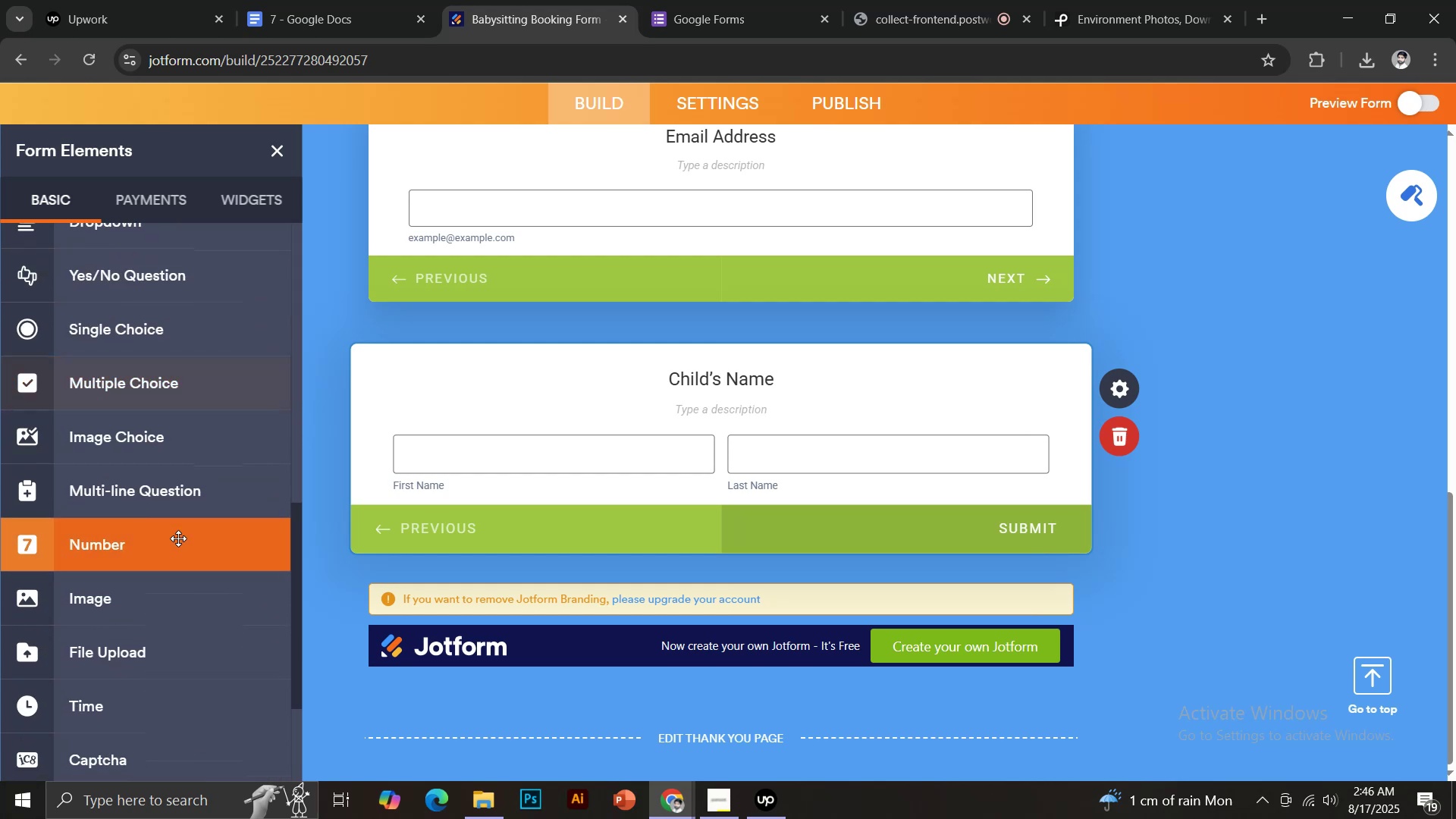 
left_click([175, 554])
 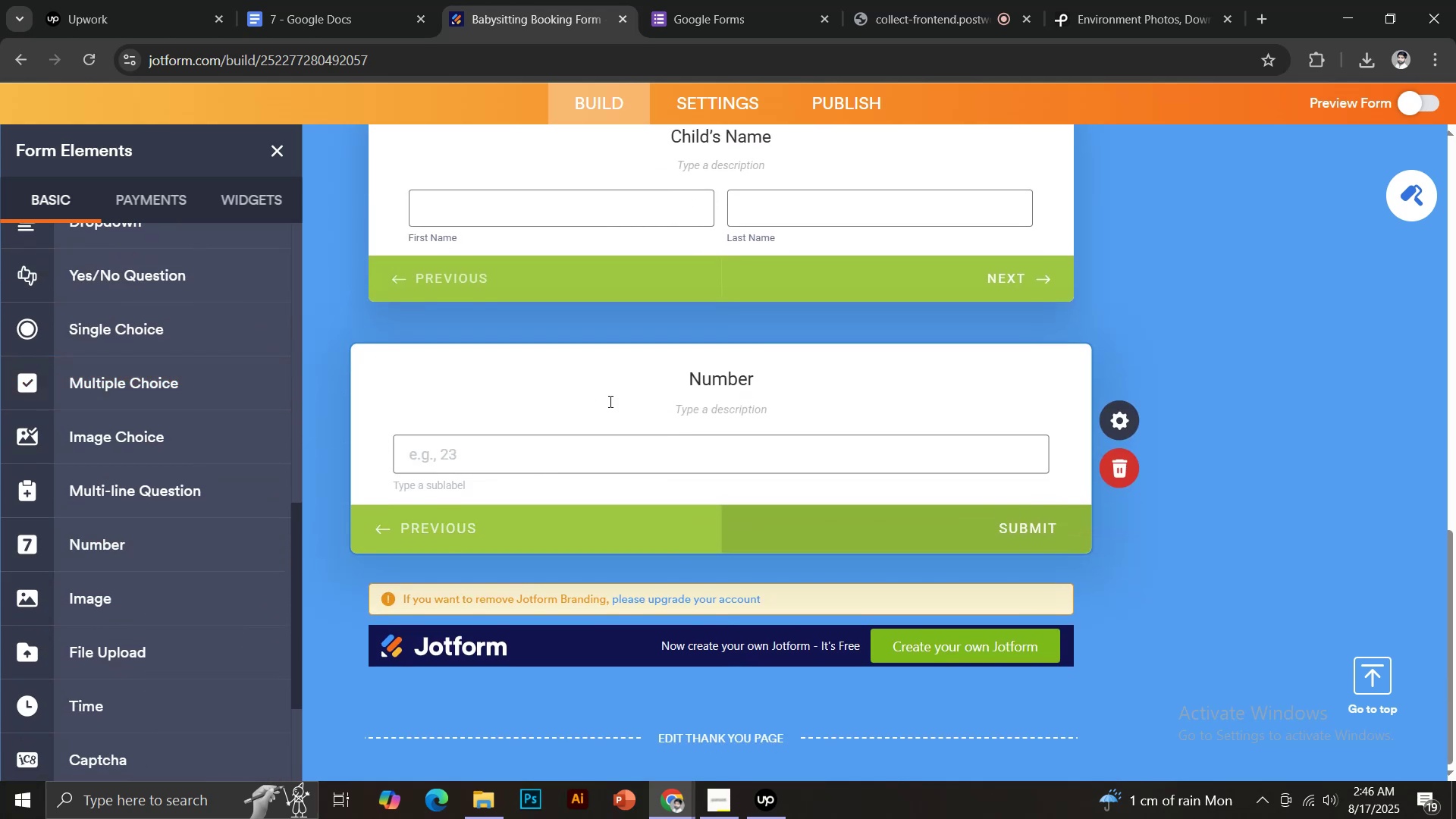 
left_click([708, 381])
 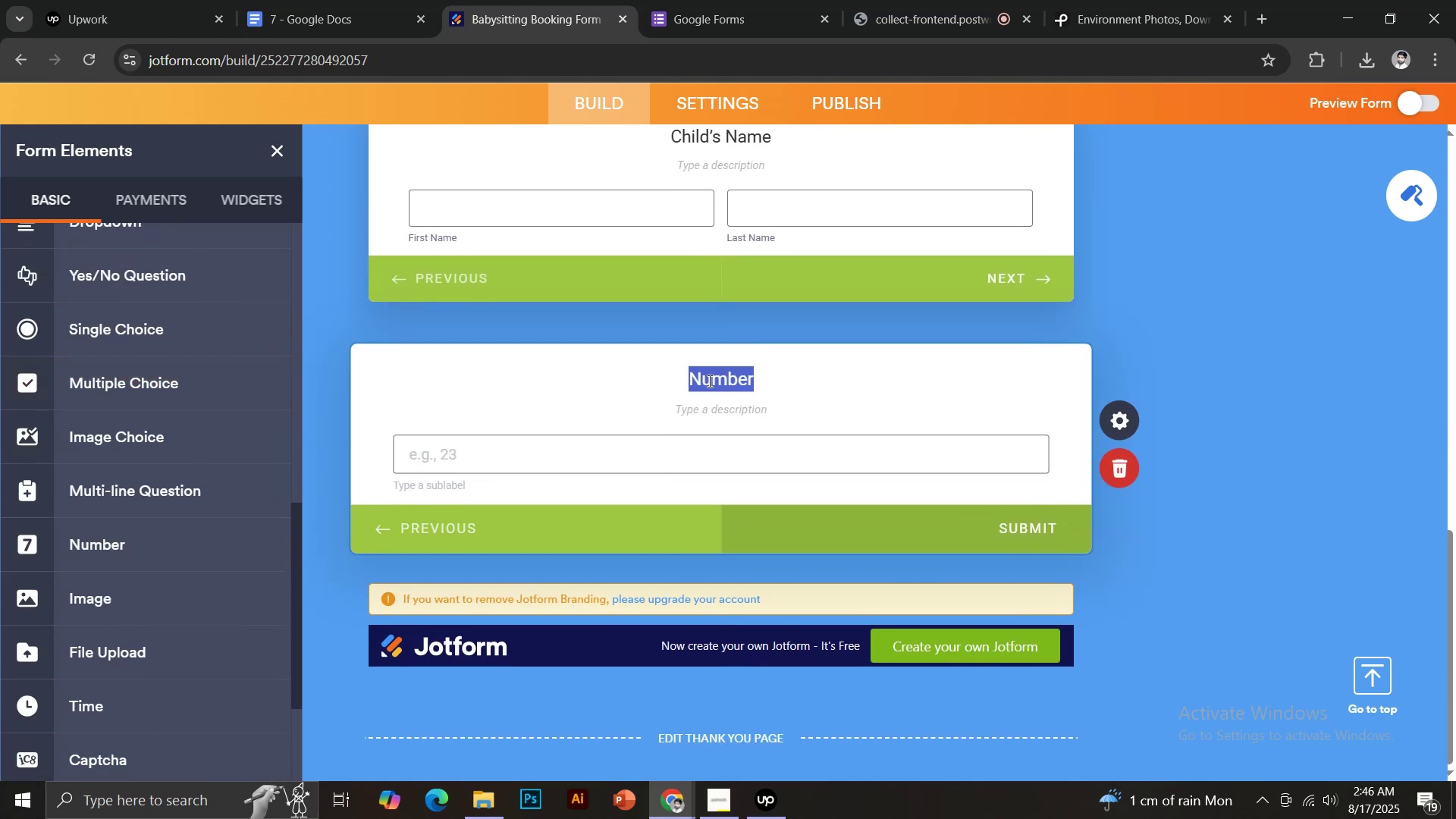 
key(Control+V)
 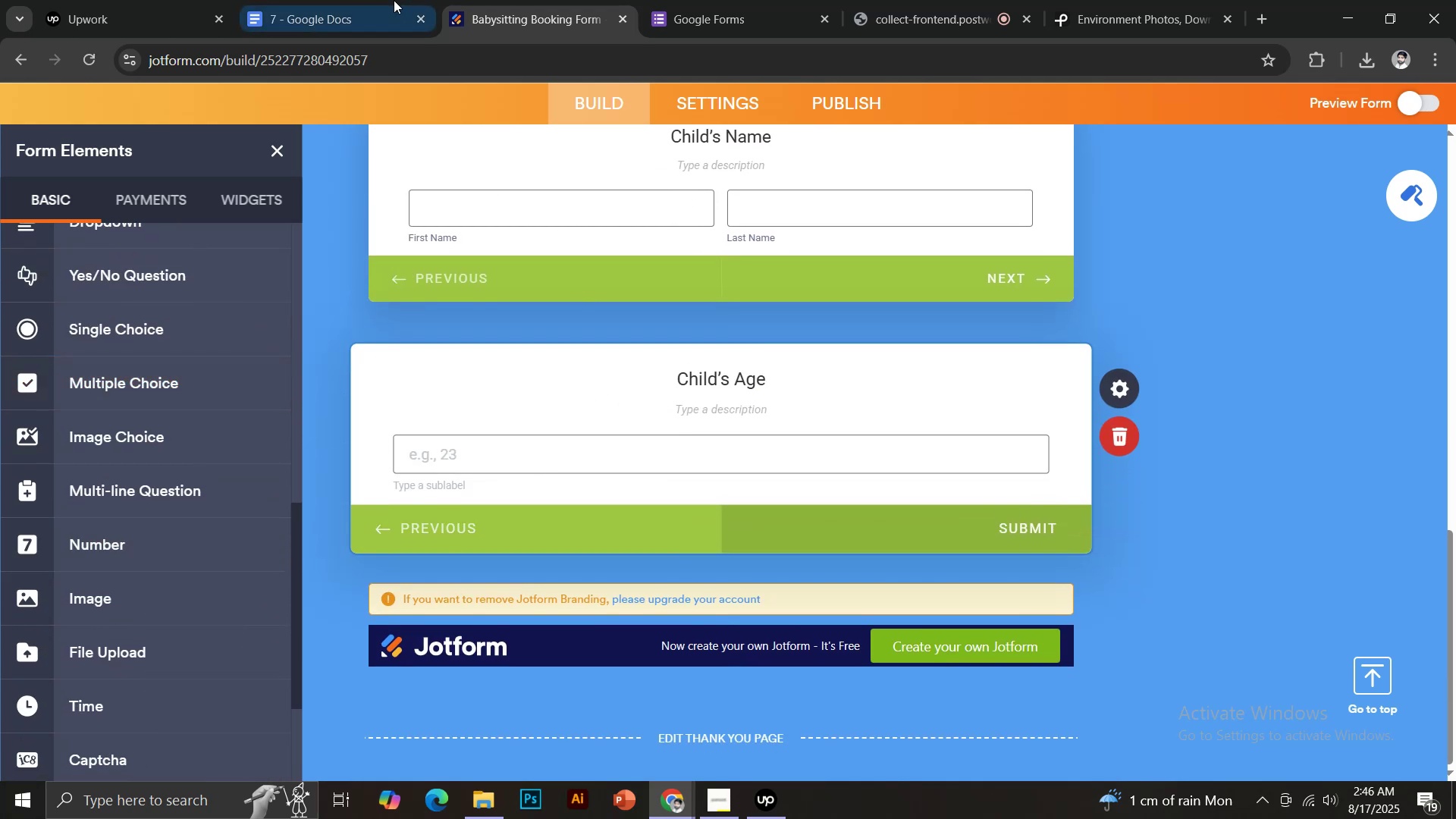 
left_click([387, 0])
 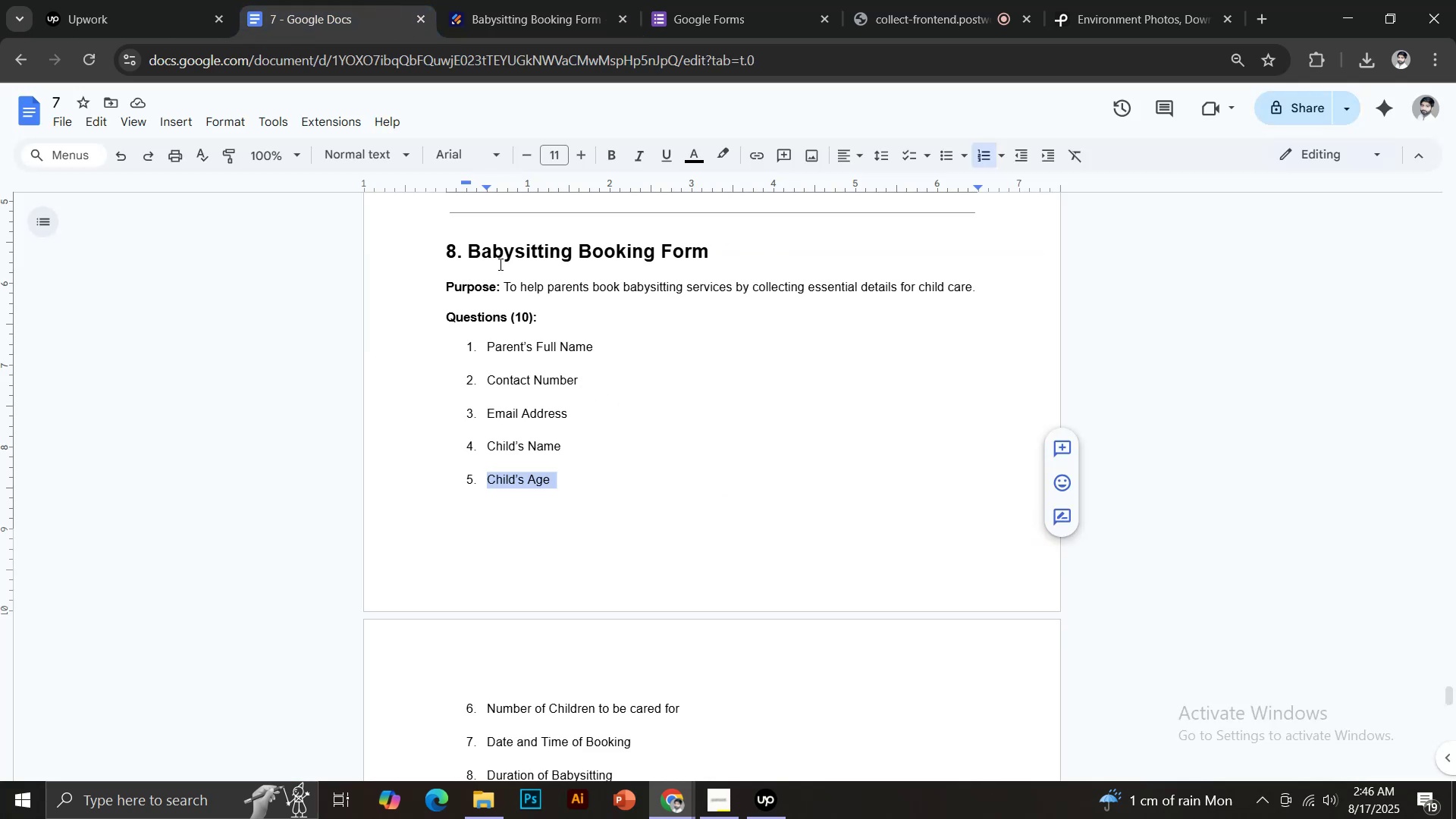 
scroll: coordinate [531, 457], scroll_direction: down, amount: 2.0
 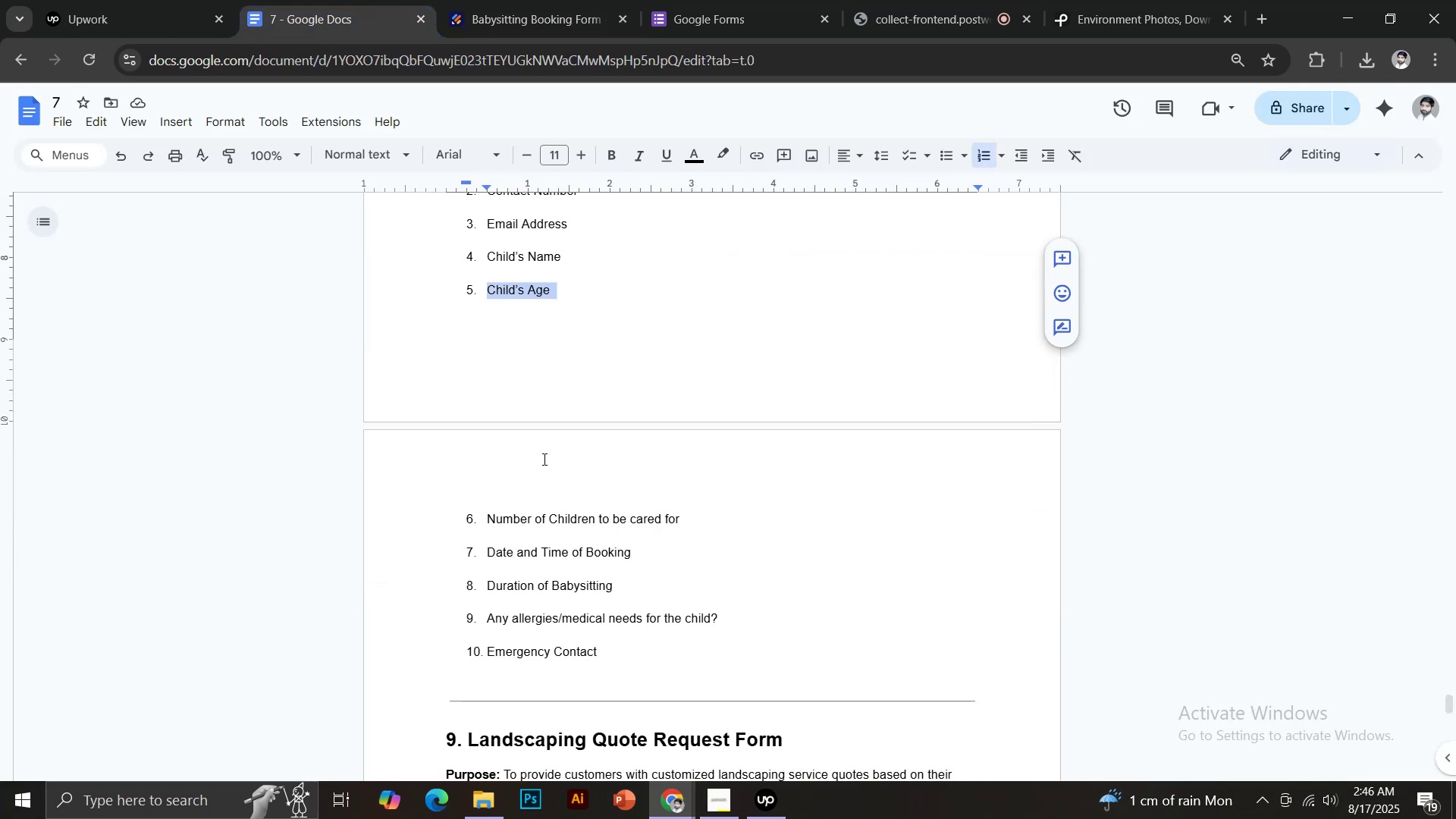 
left_click([519, 30])
 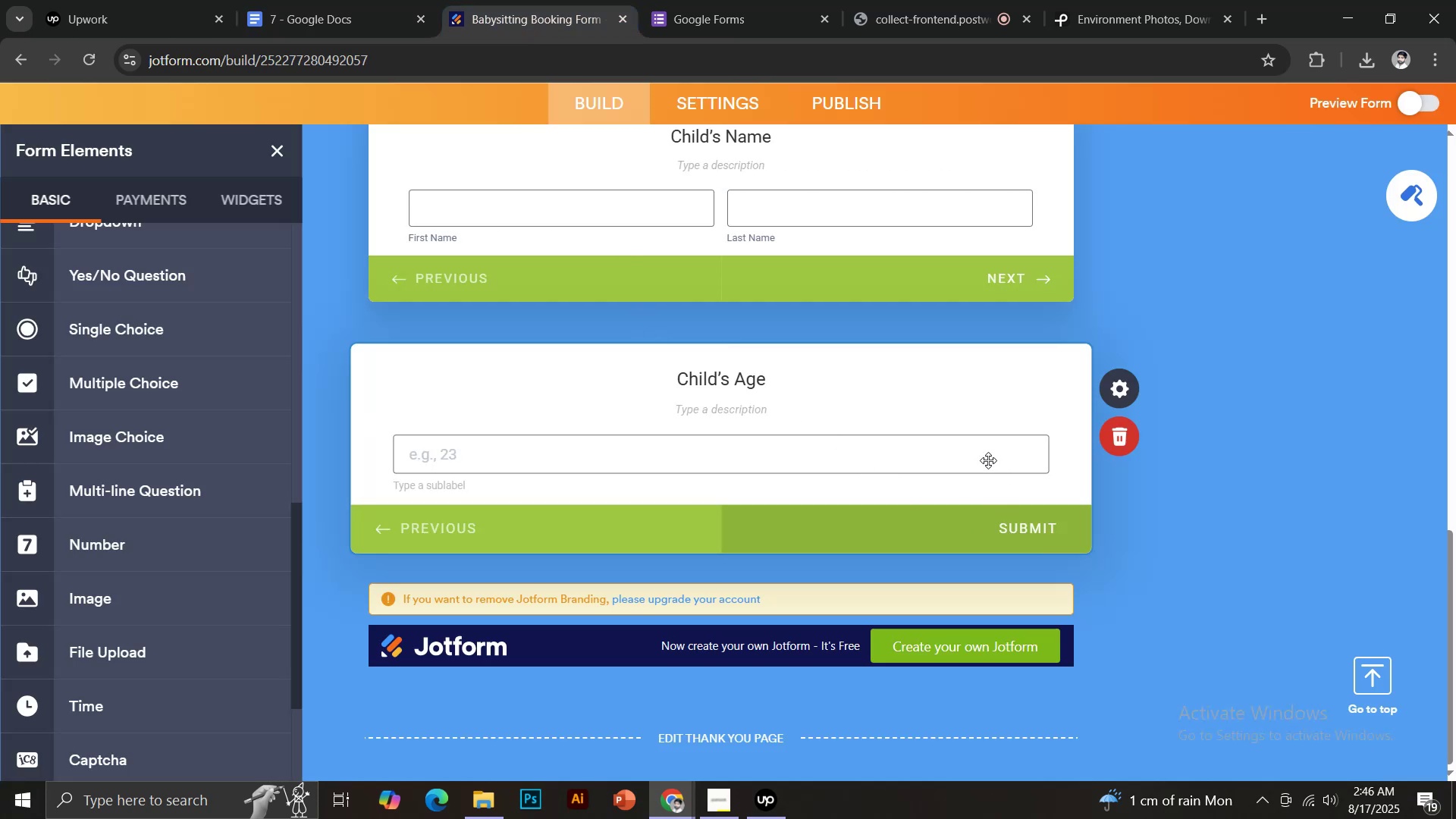 
left_click([1116, 434])
 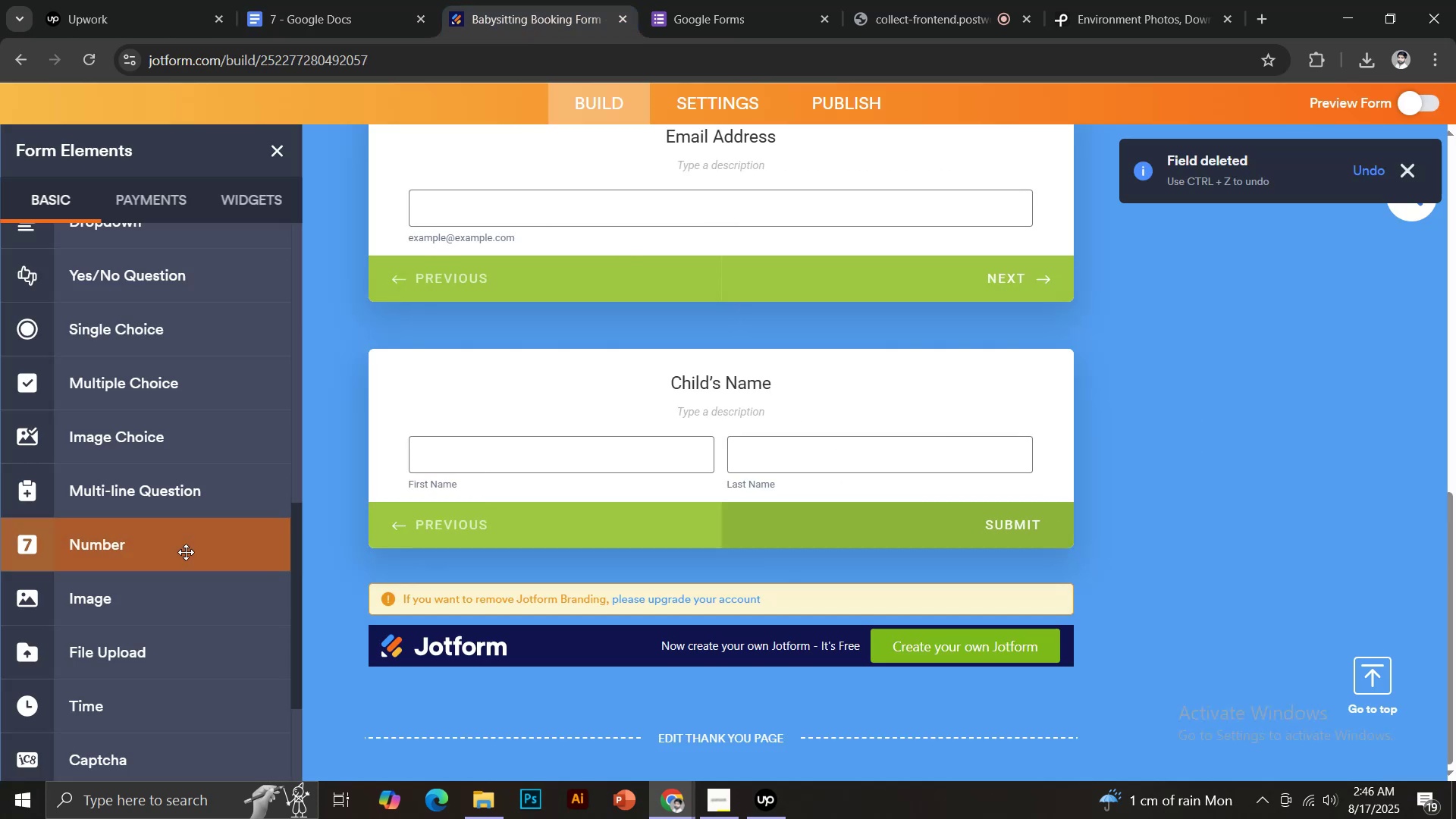 
scroll: coordinate [185, 552], scroll_direction: up, amount: 2.0
 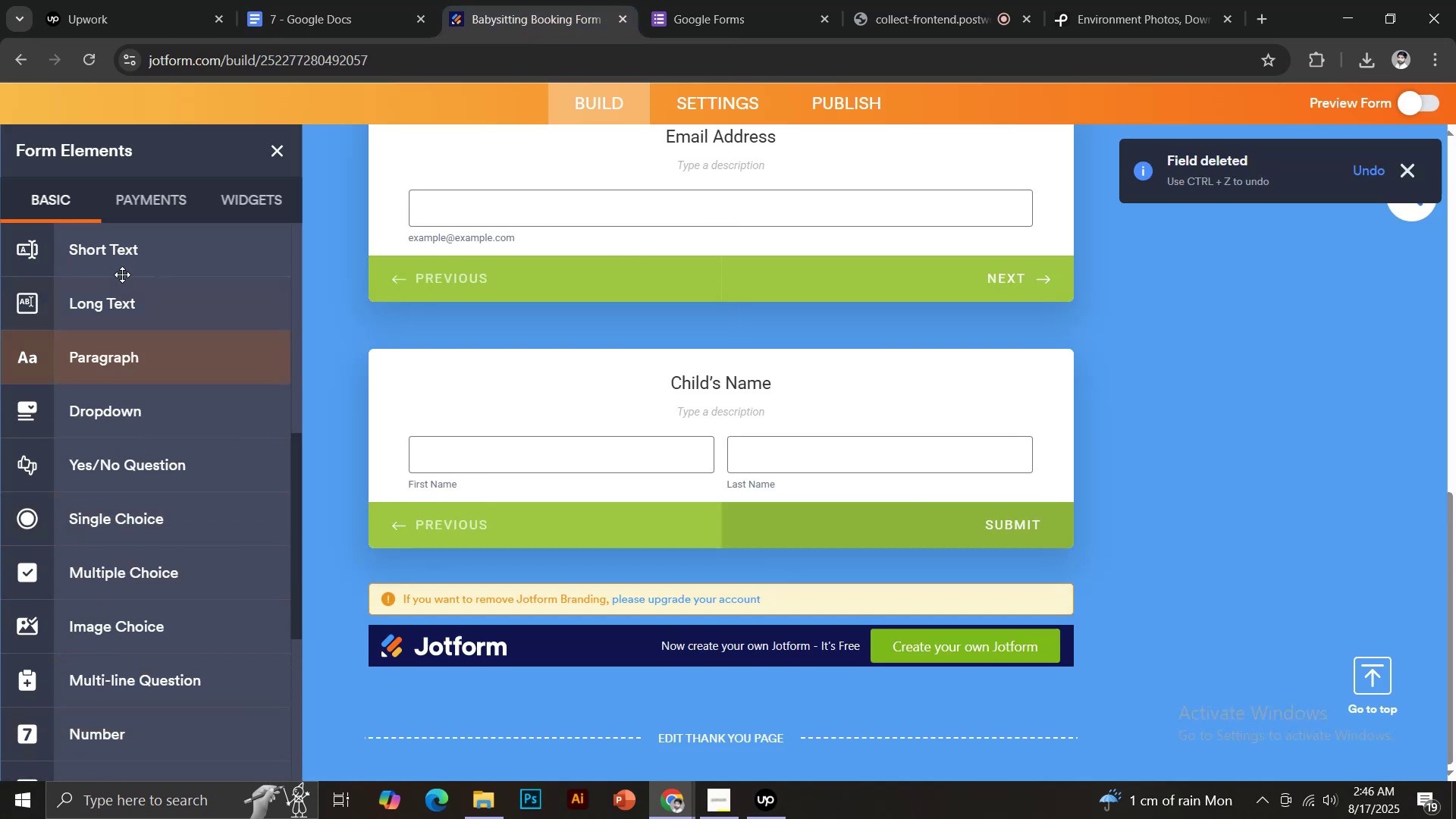 
left_click([108, 249])
 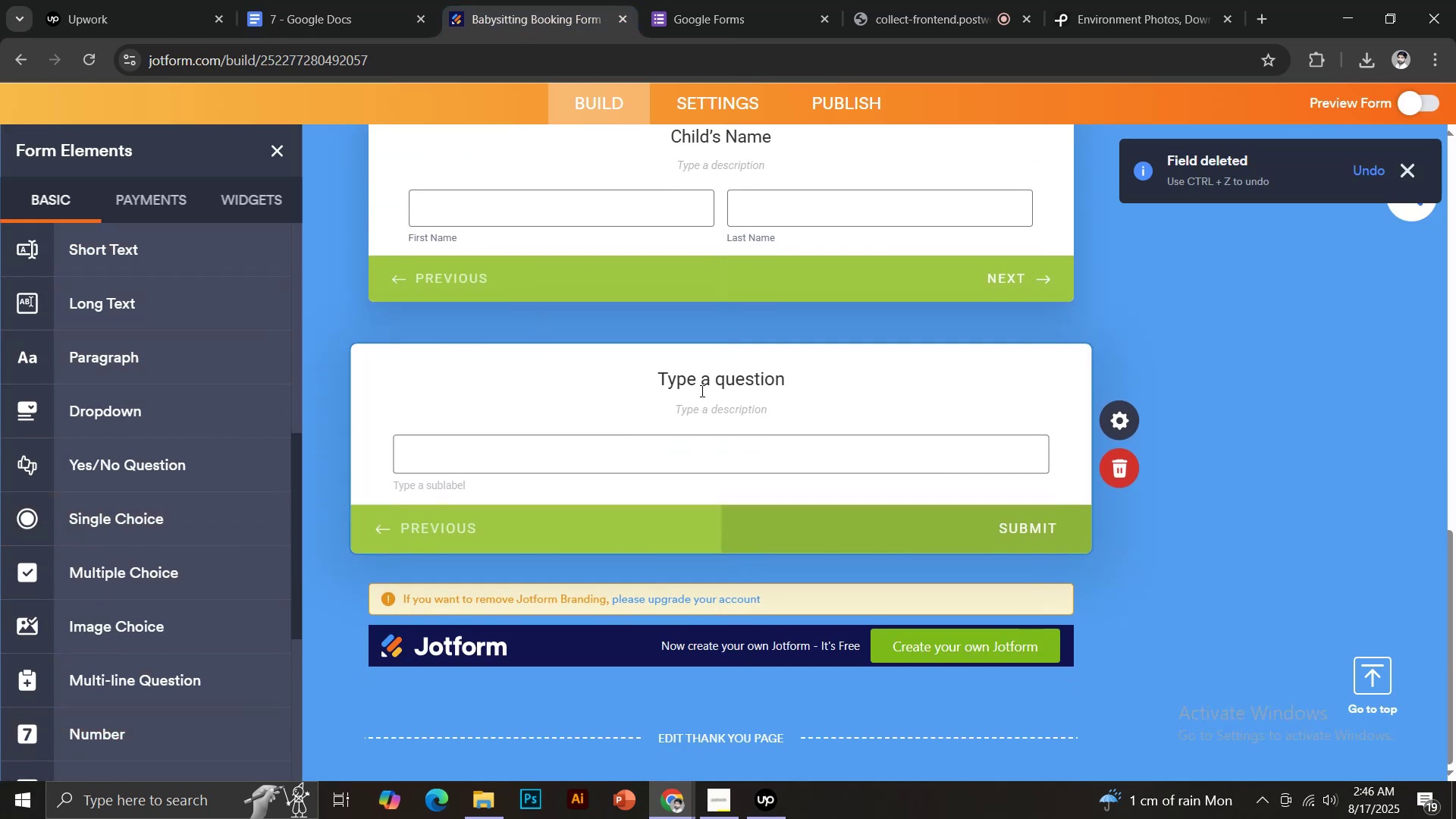 
left_click([704, 381])
 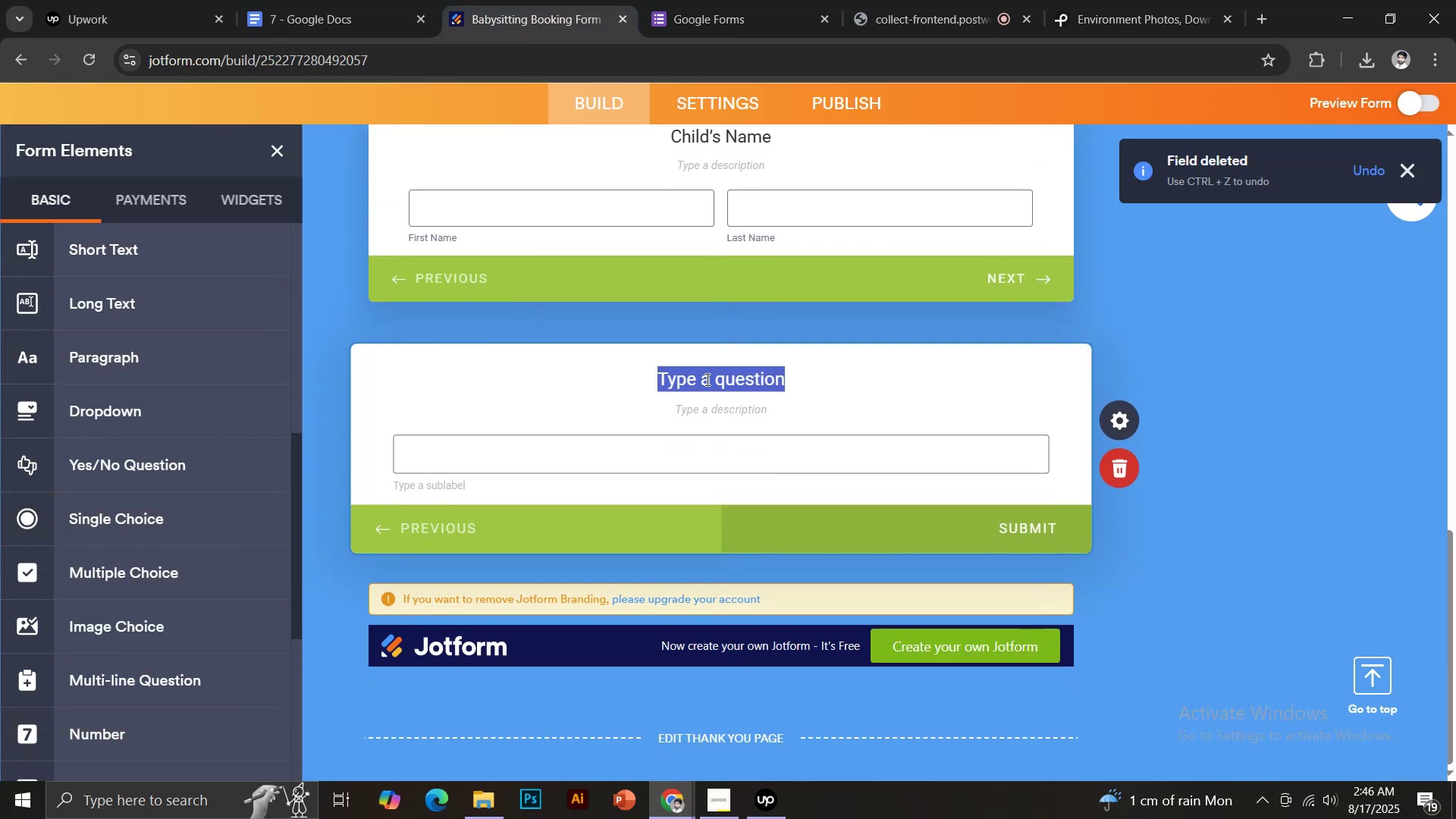 
key(Control+V)
 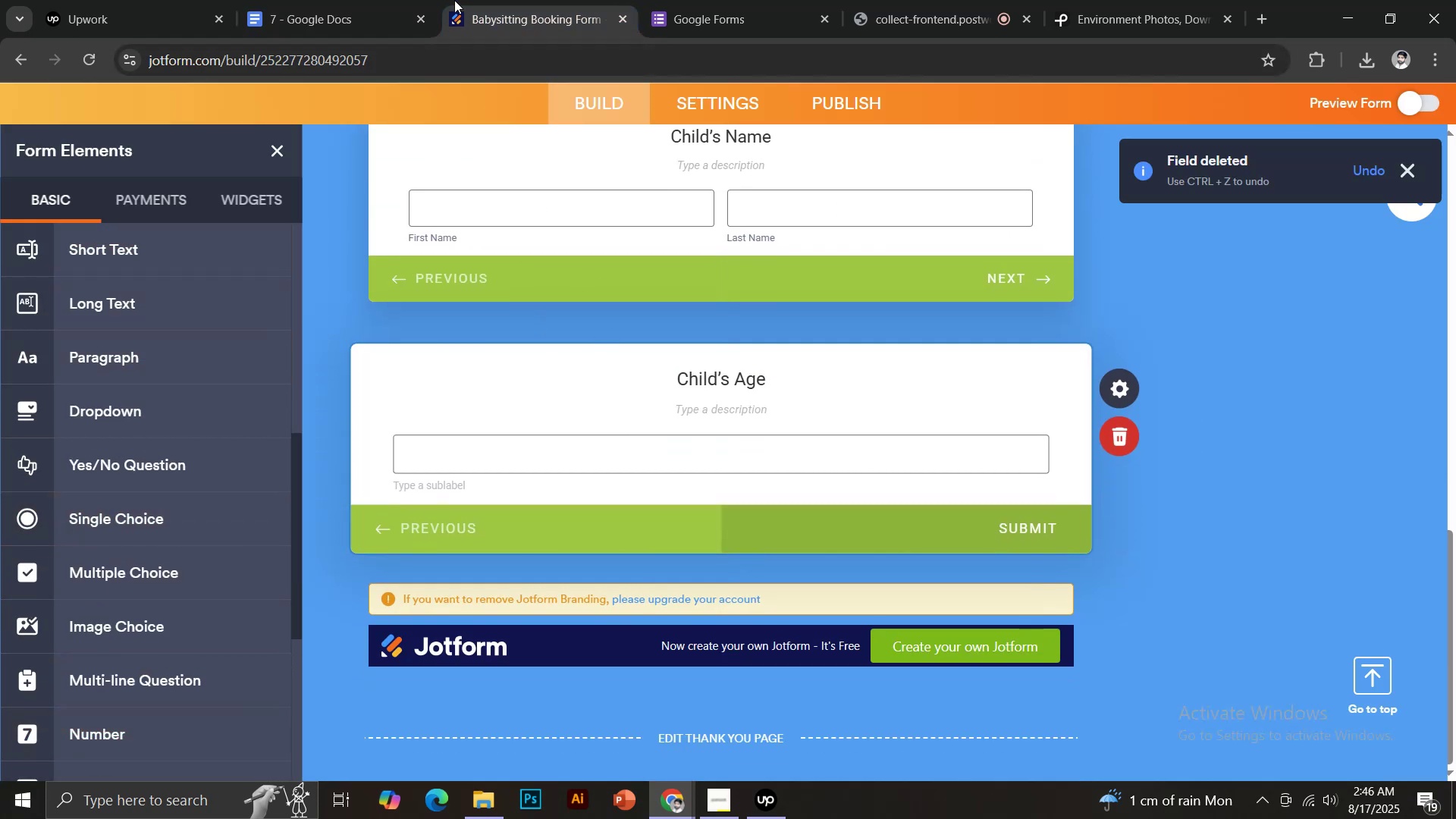 
left_click([310, 0])
 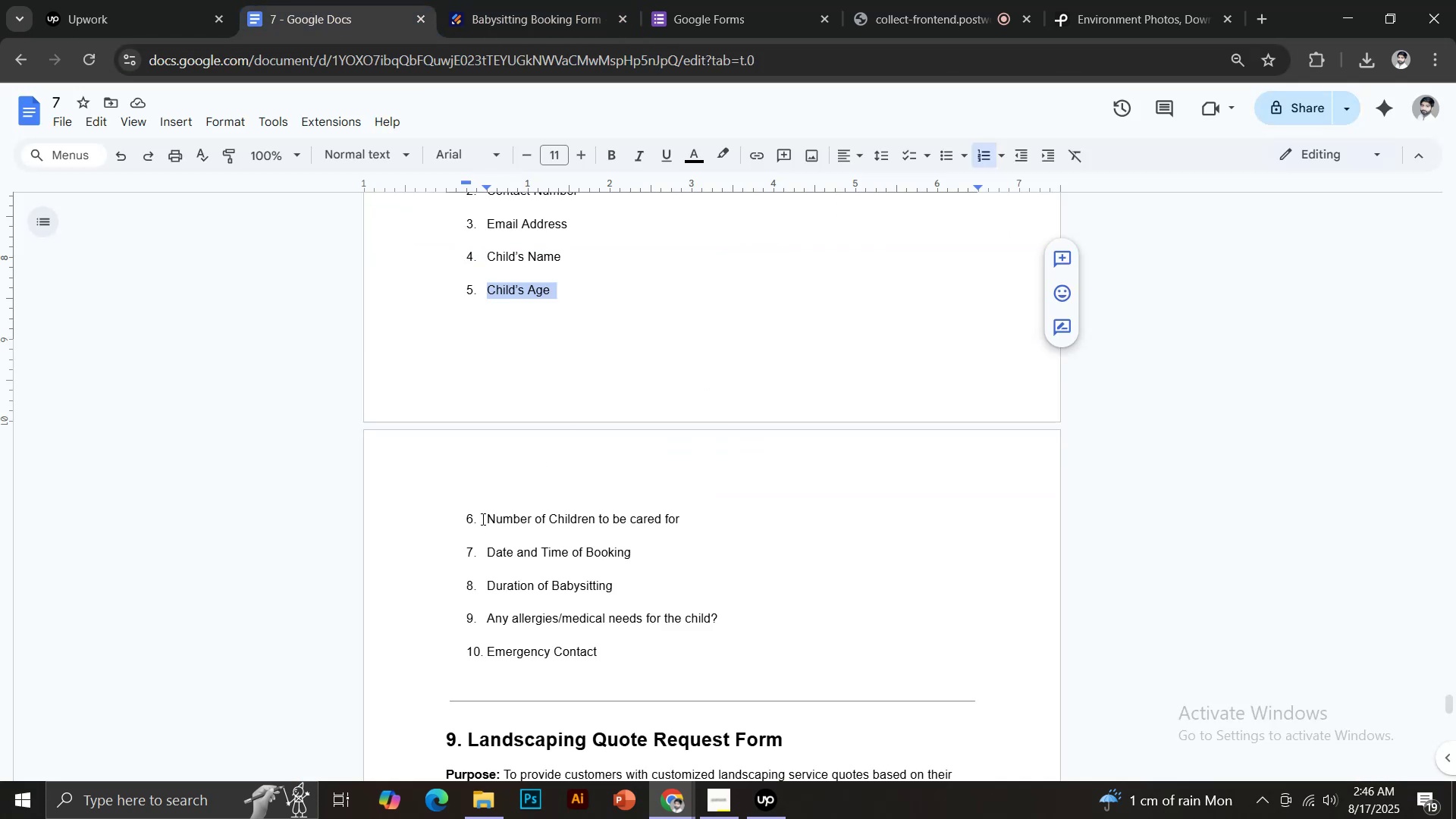 
left_click_drag(start_coordinate=[489, 519], to_coordinate=[691, 519])
 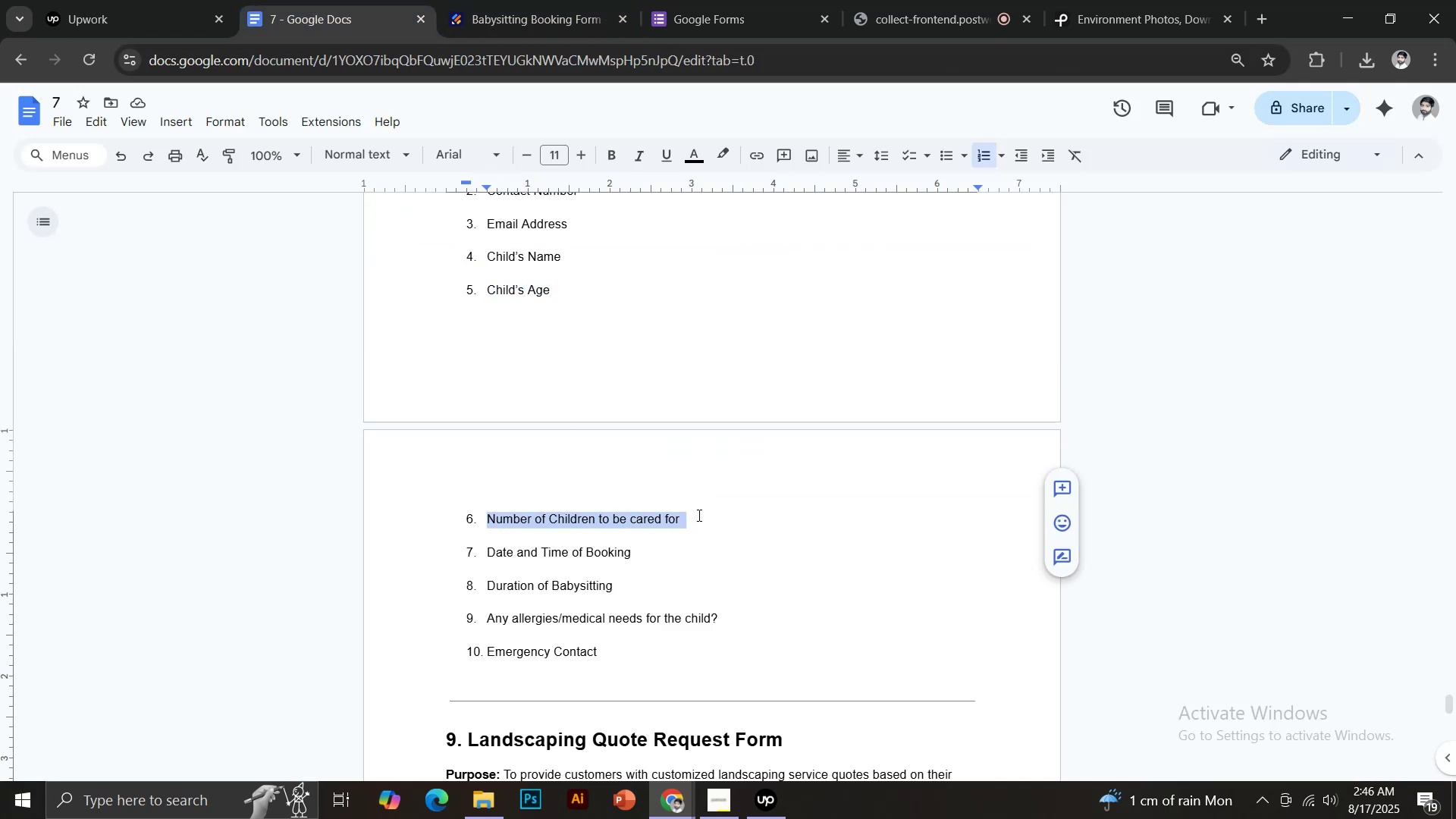 
key(Control+C)
 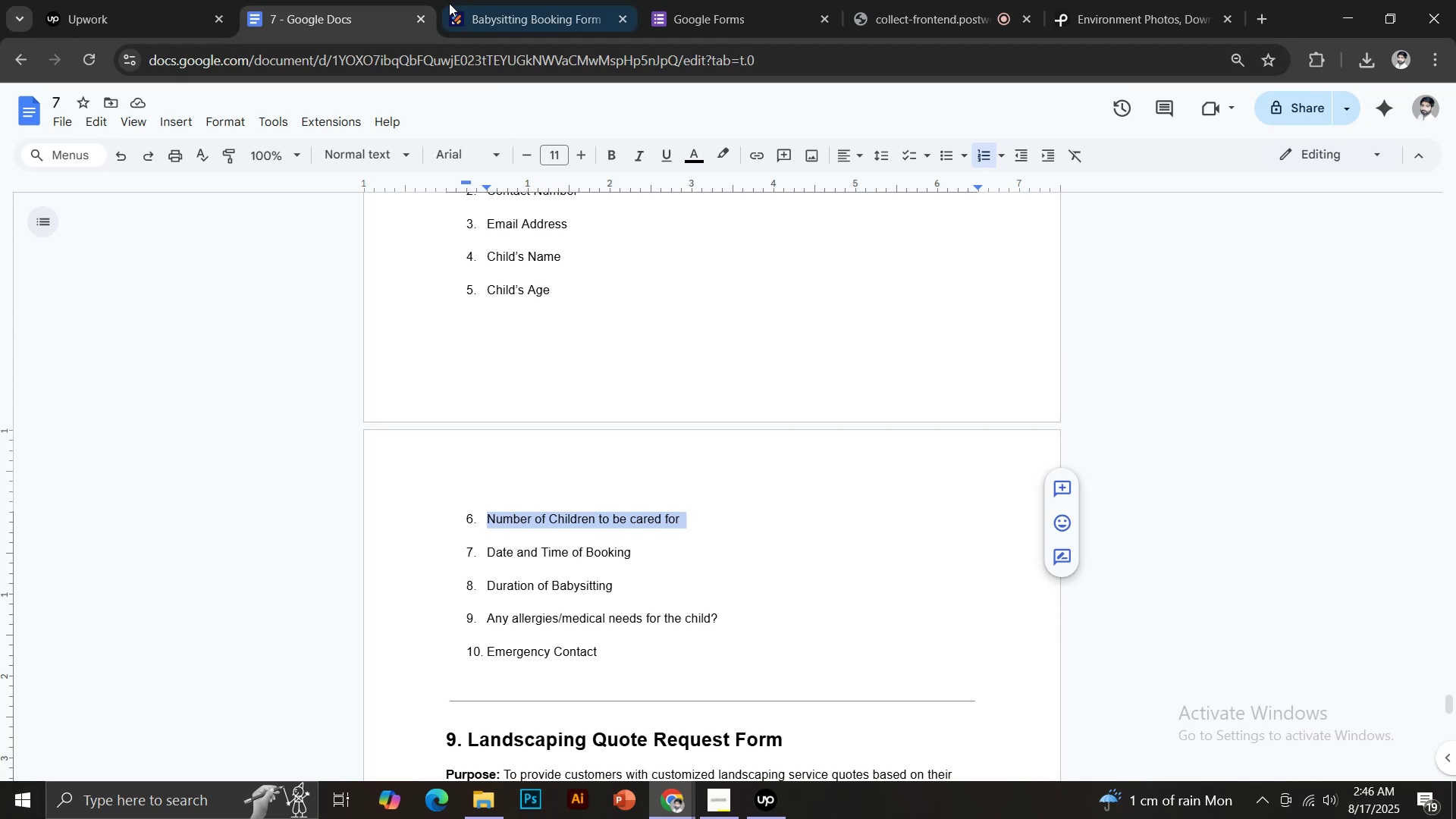 
left_click([536, 0])
 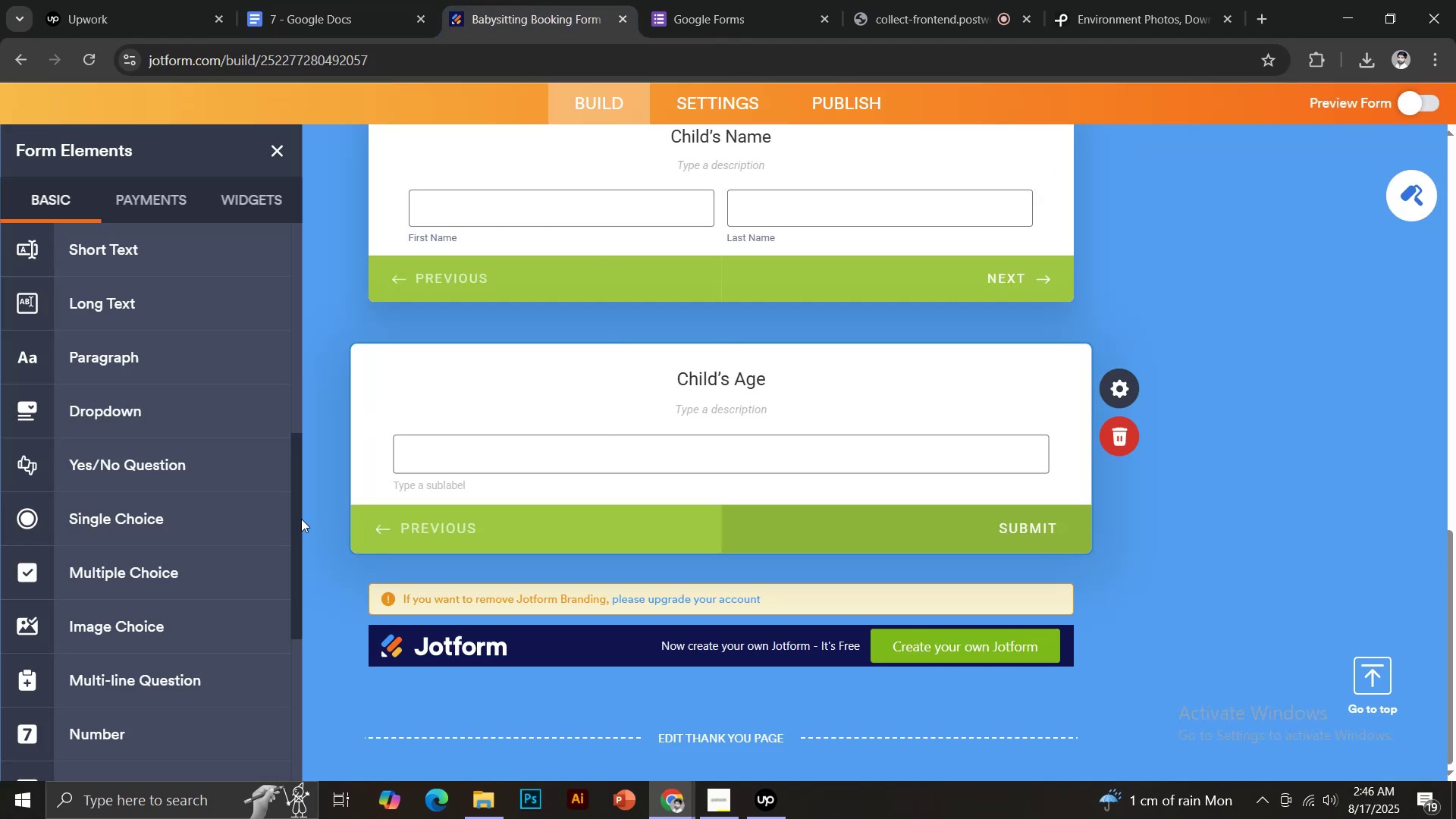 
scroll: coordinate [220, 501], scroll_direction: up, amount: 2.0
 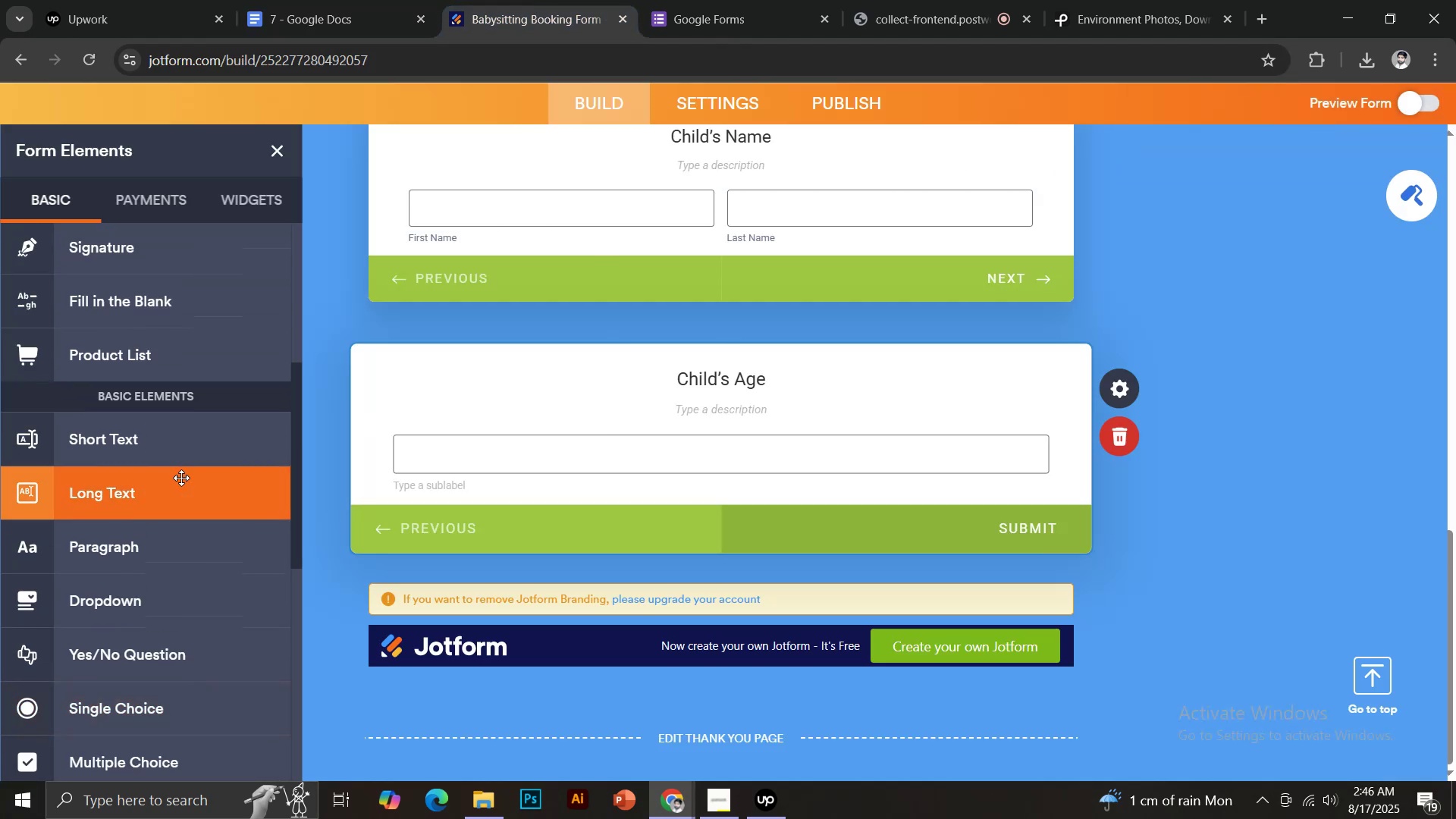 
scroll: coordinate [188, 532], scroll_direction: down, amount: 3.0
 